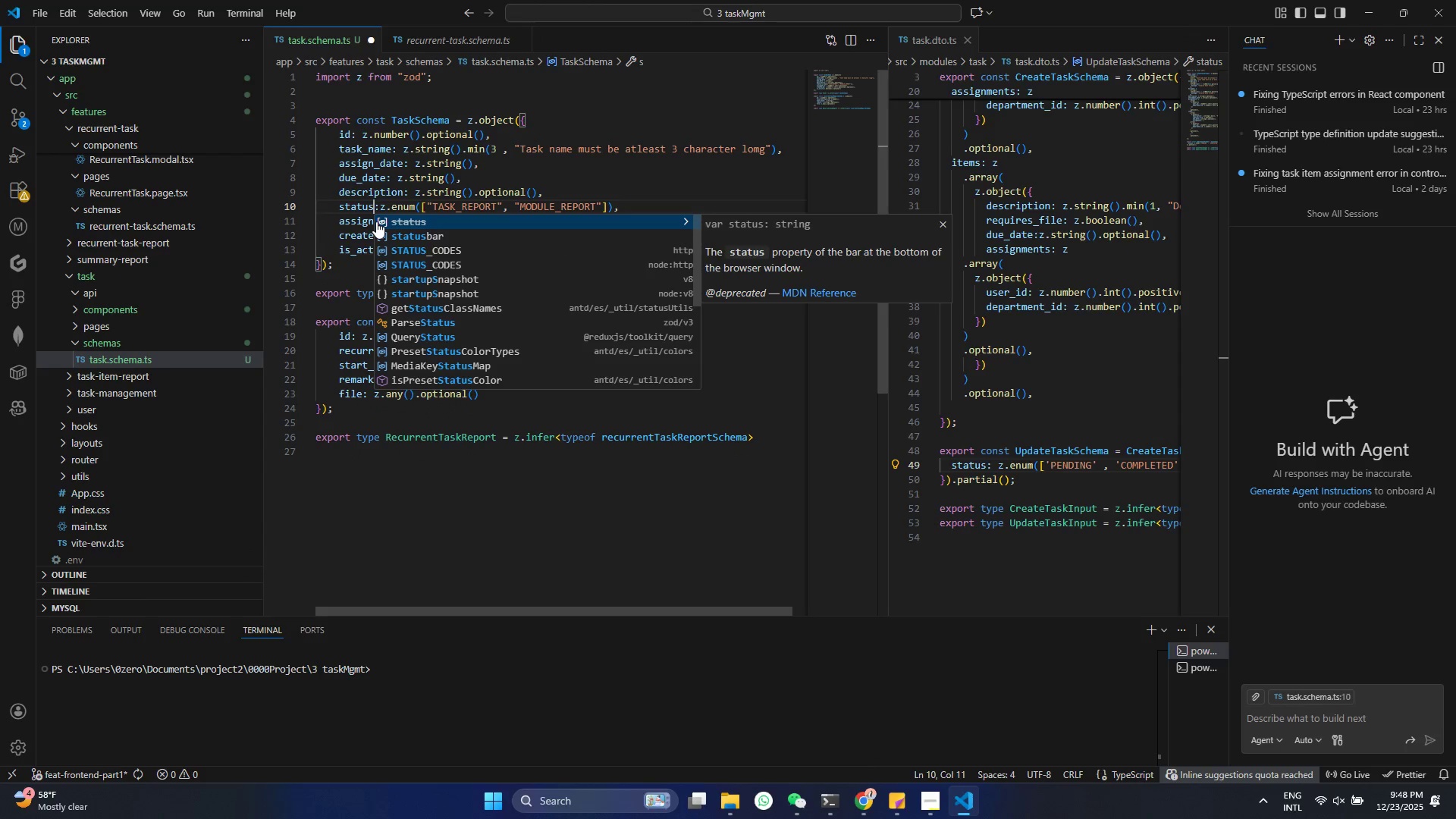 
key(Control+S)
 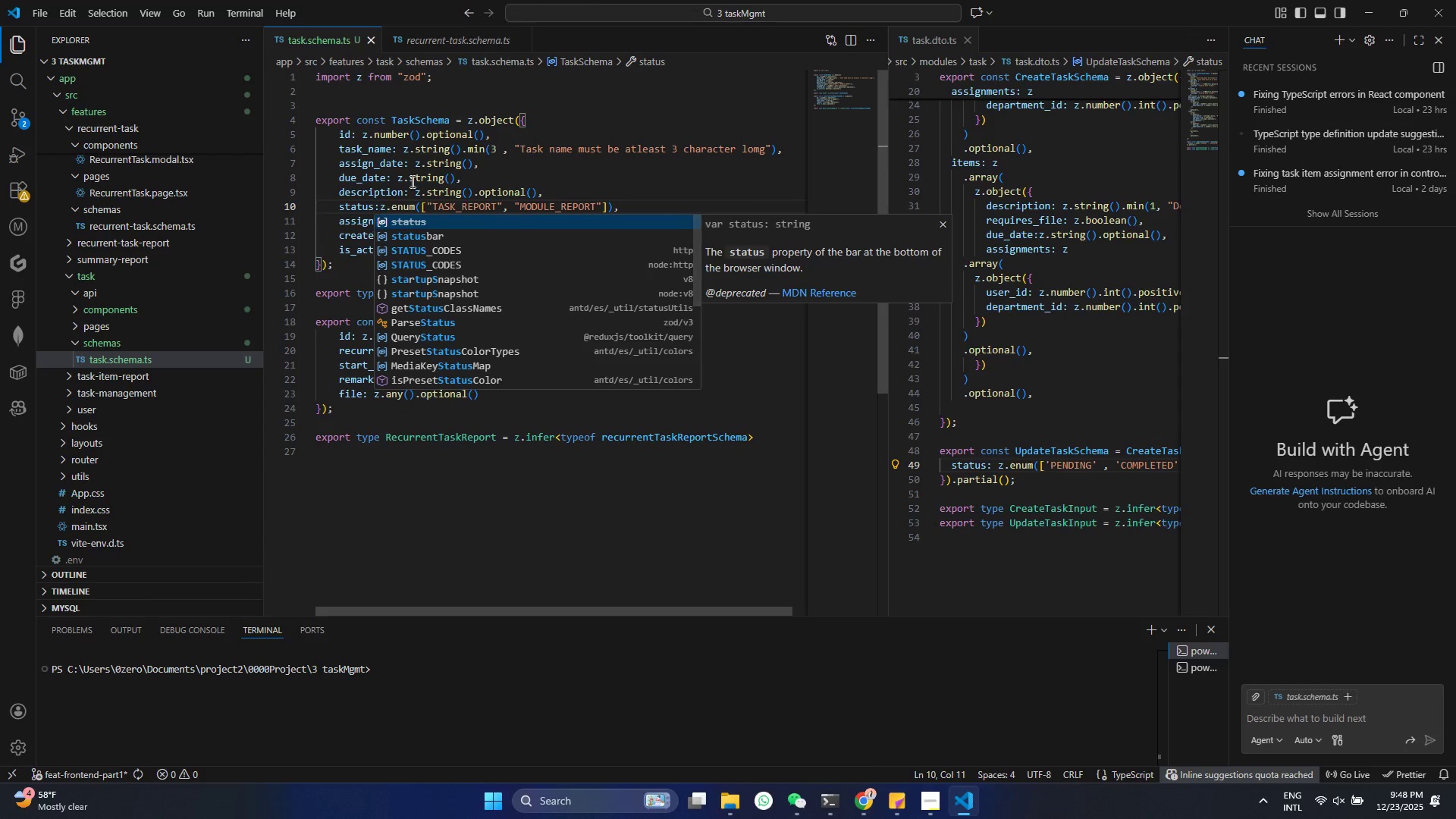 
left_click([413, 178])
 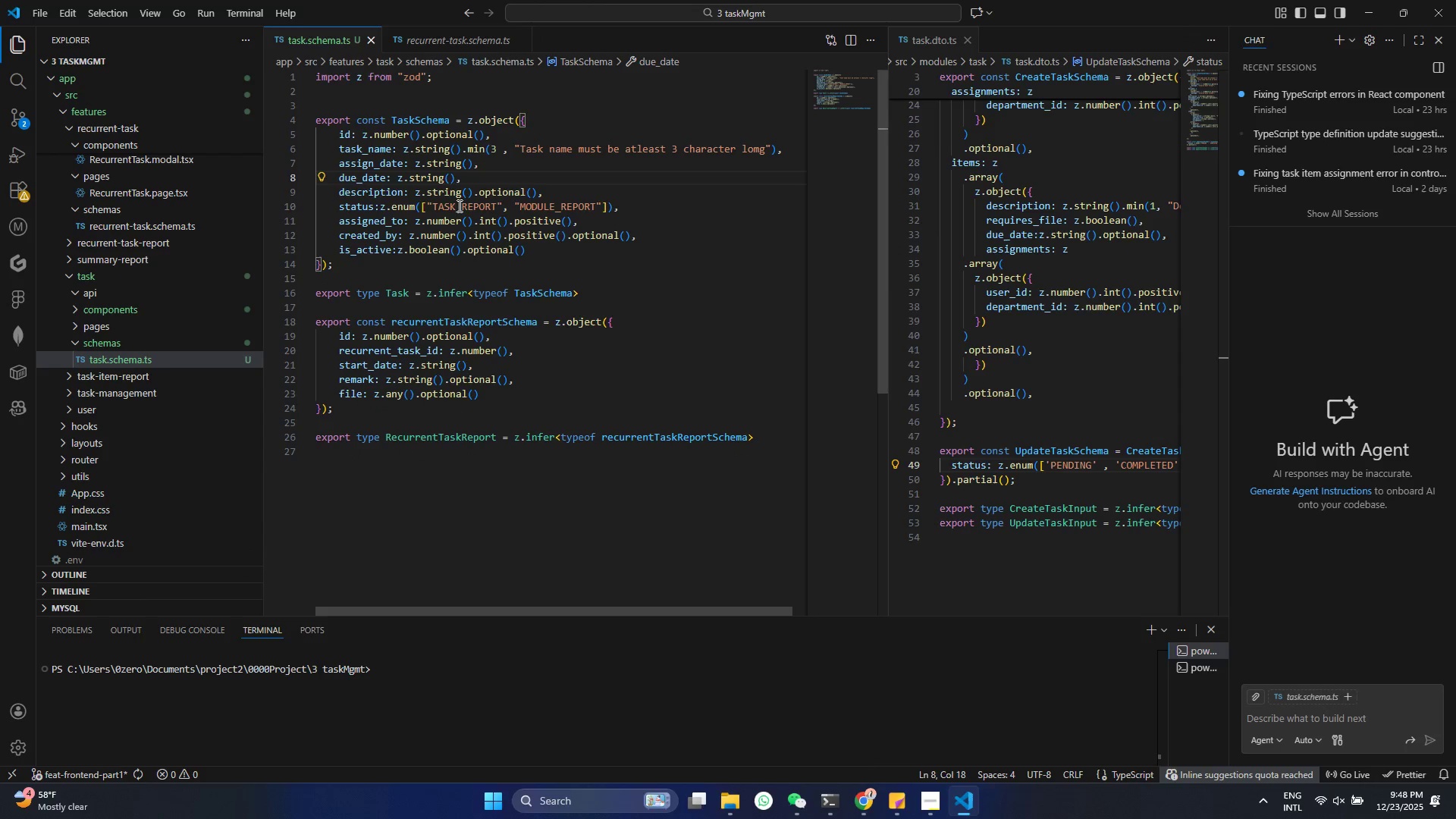 
double_click([458, 206])
 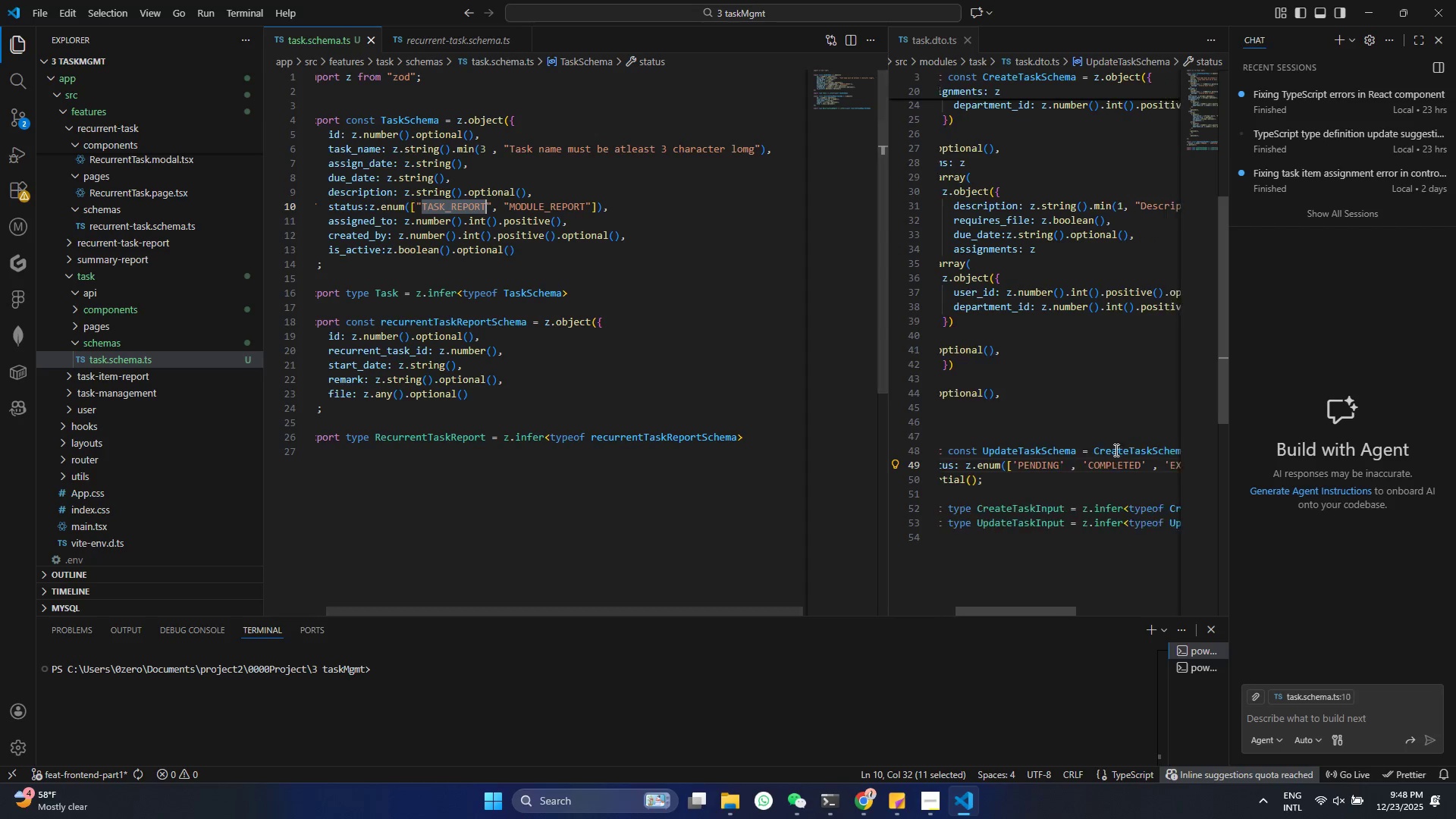 
double_click([1030, 462])
 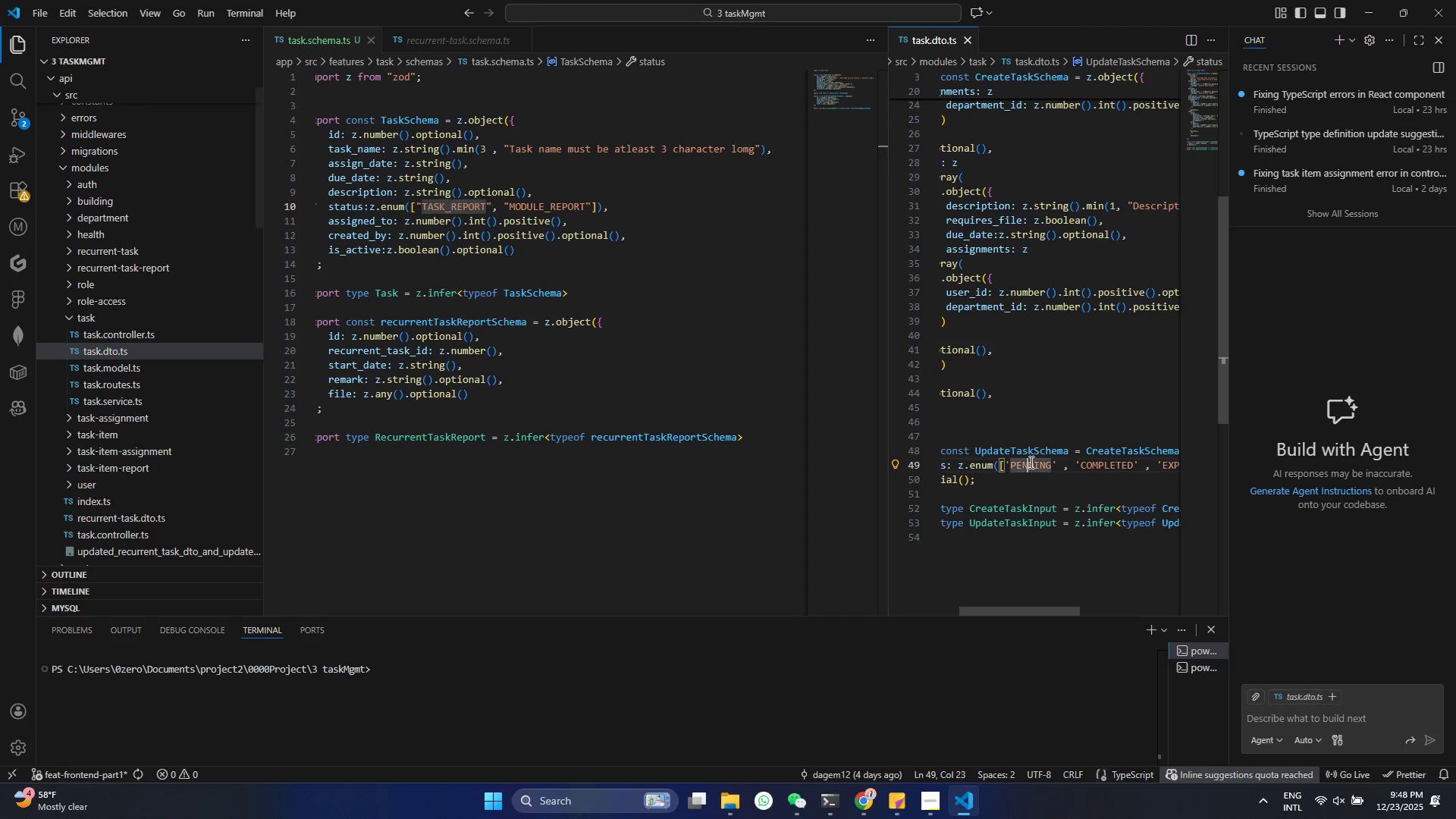 
key(Control+ControlLeft)
 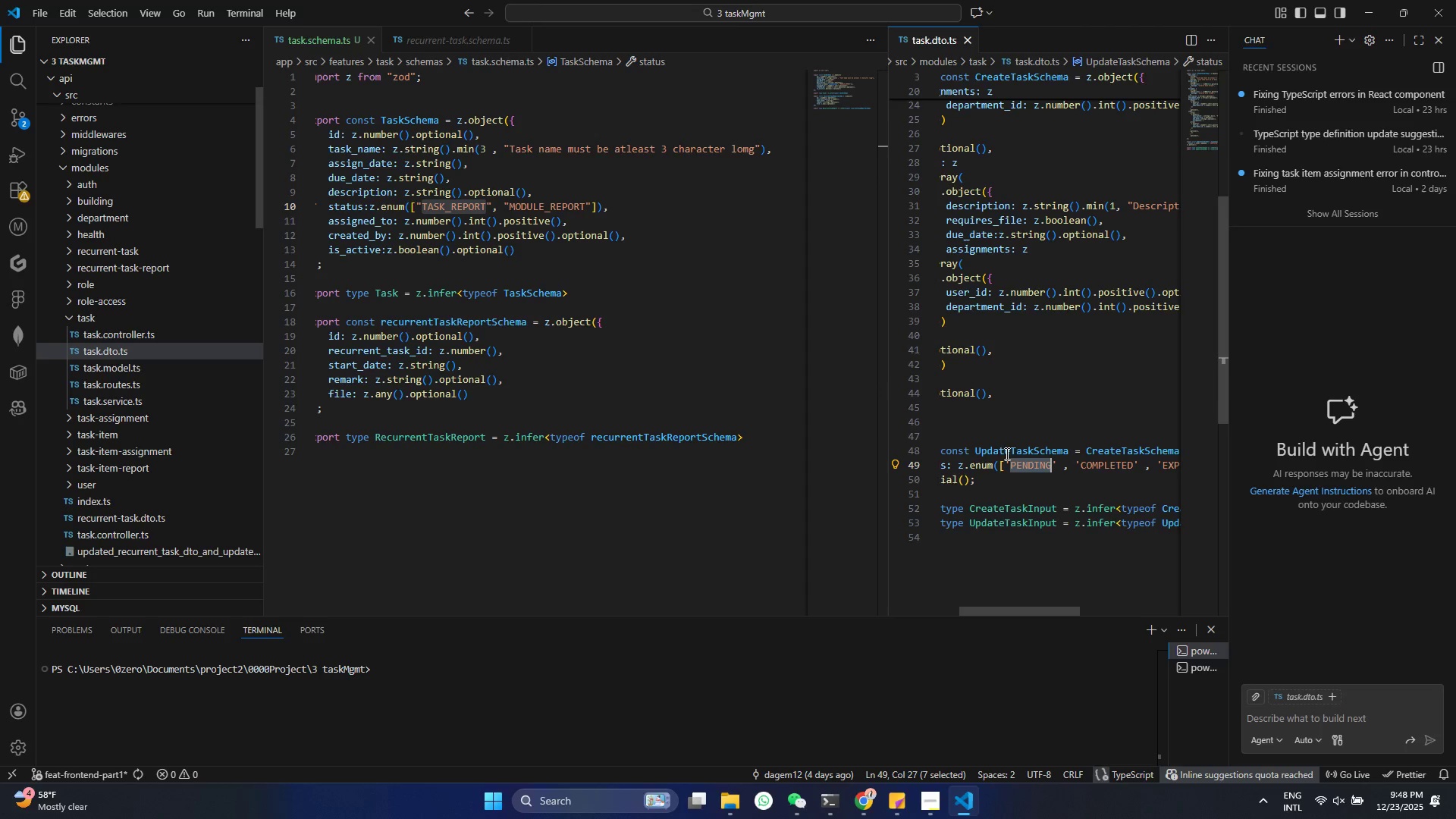 
key(Control+C)
 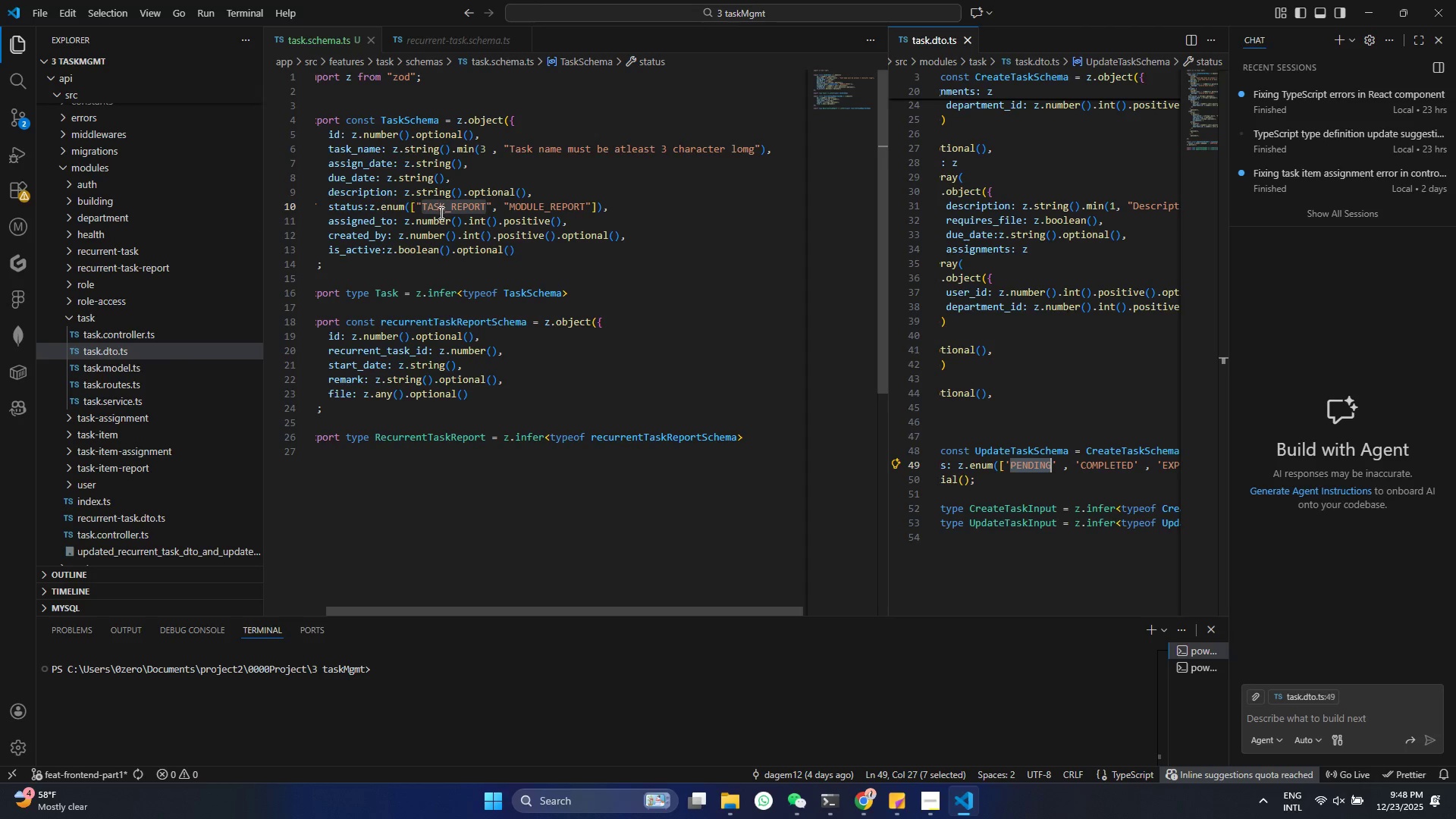 
double_click([440, 212])
 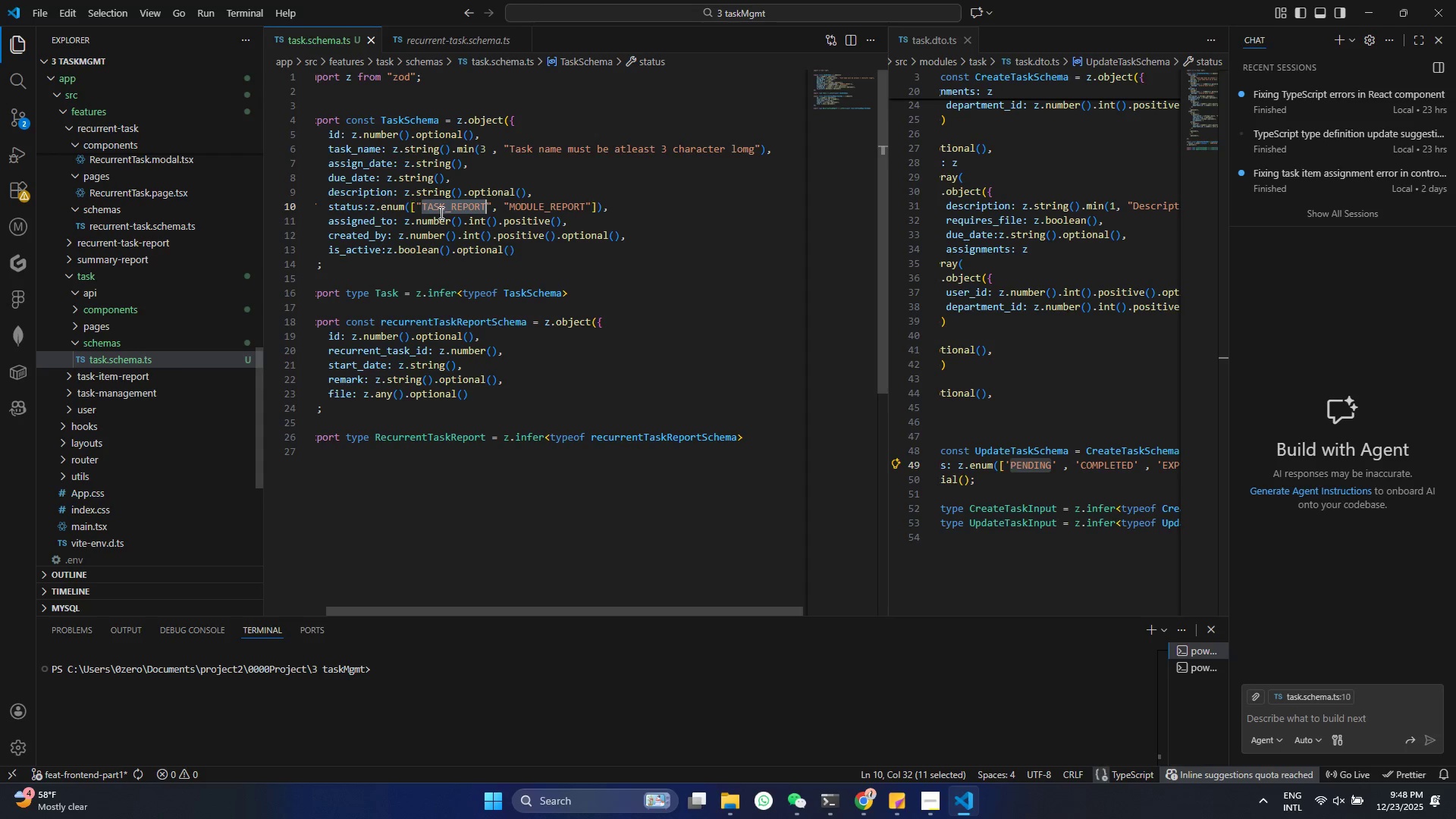 
key(Control+ControlLeft)
 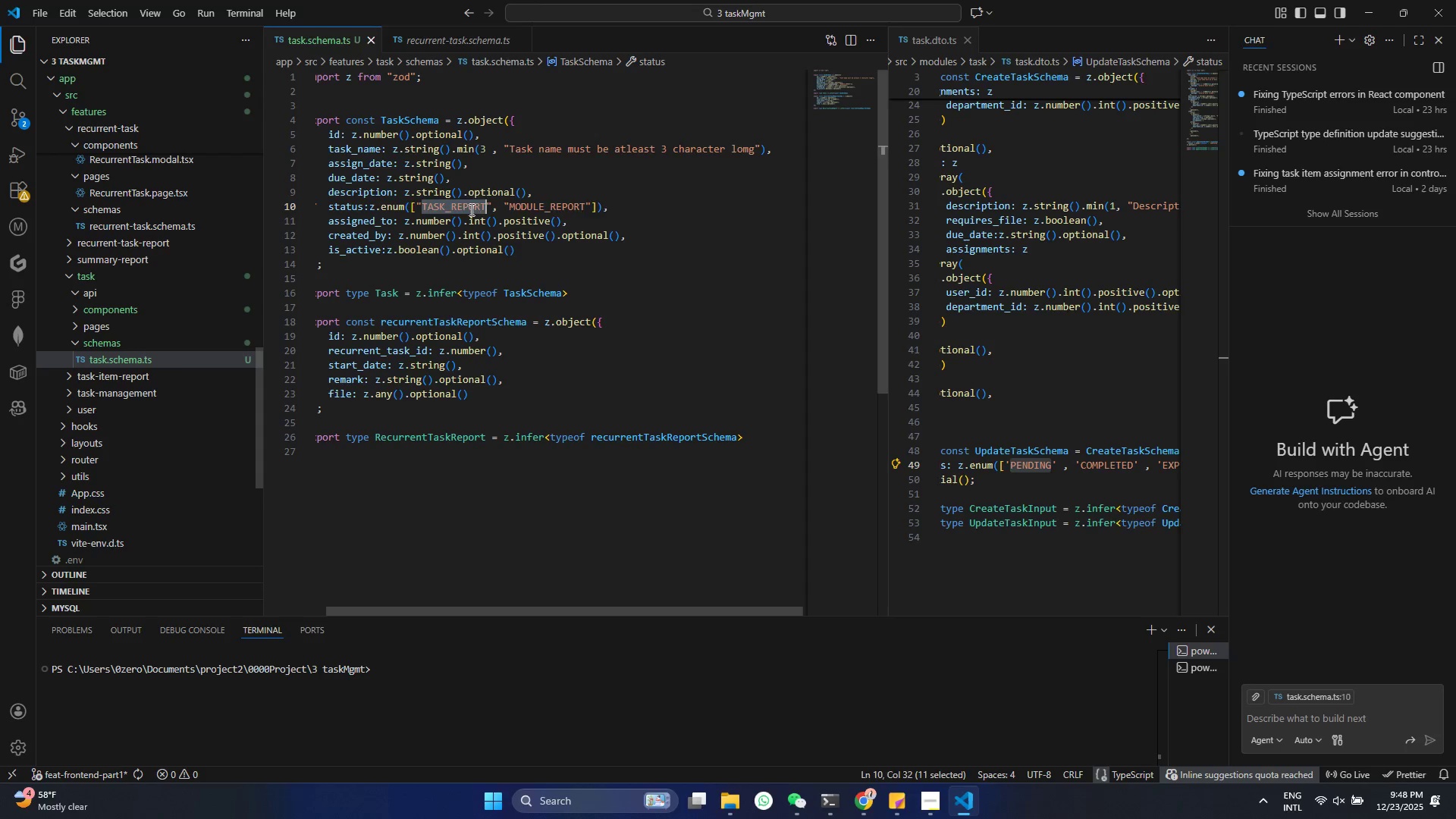 
key(Control+V)
 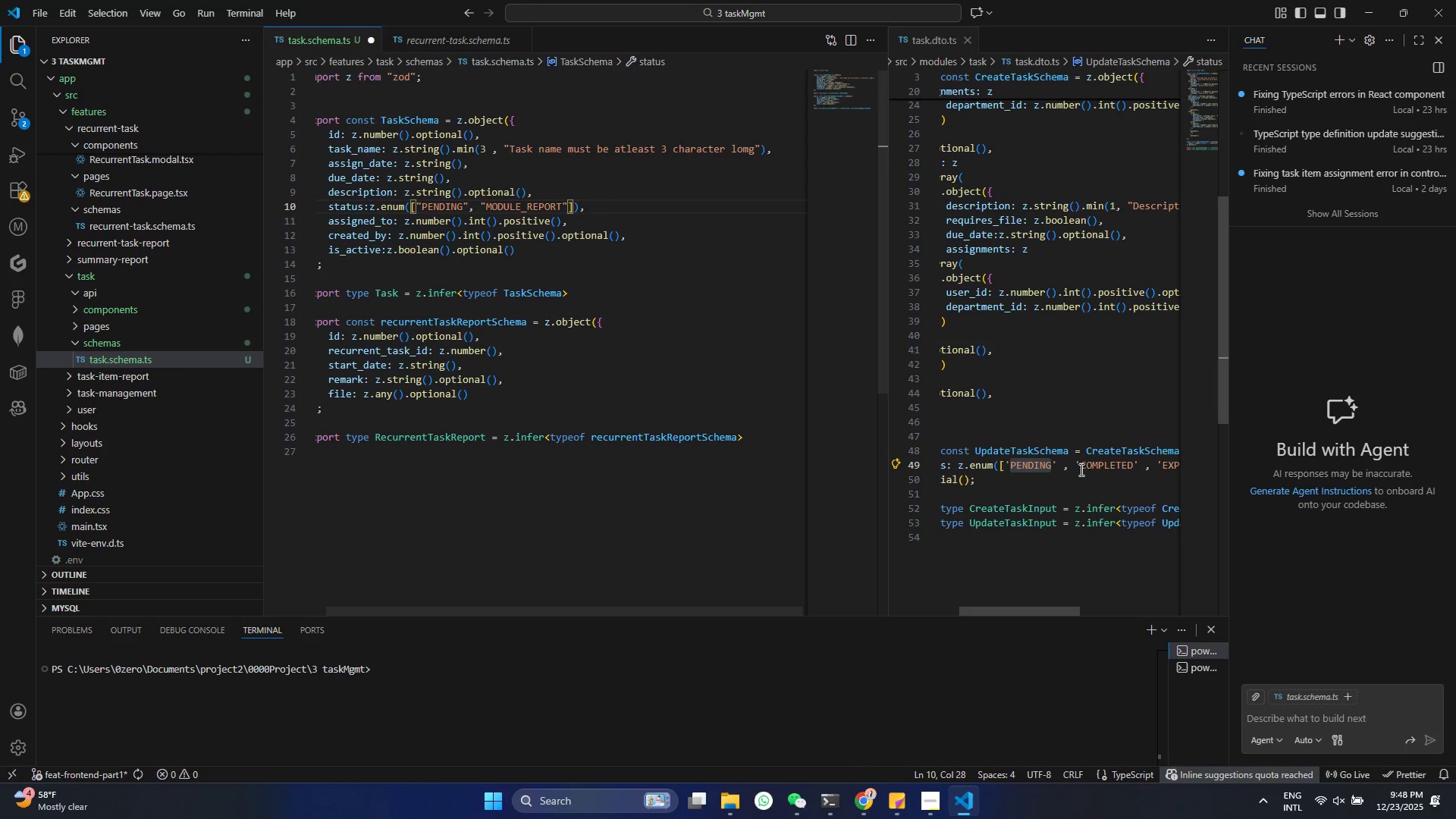 
double_click([1093, 469])
 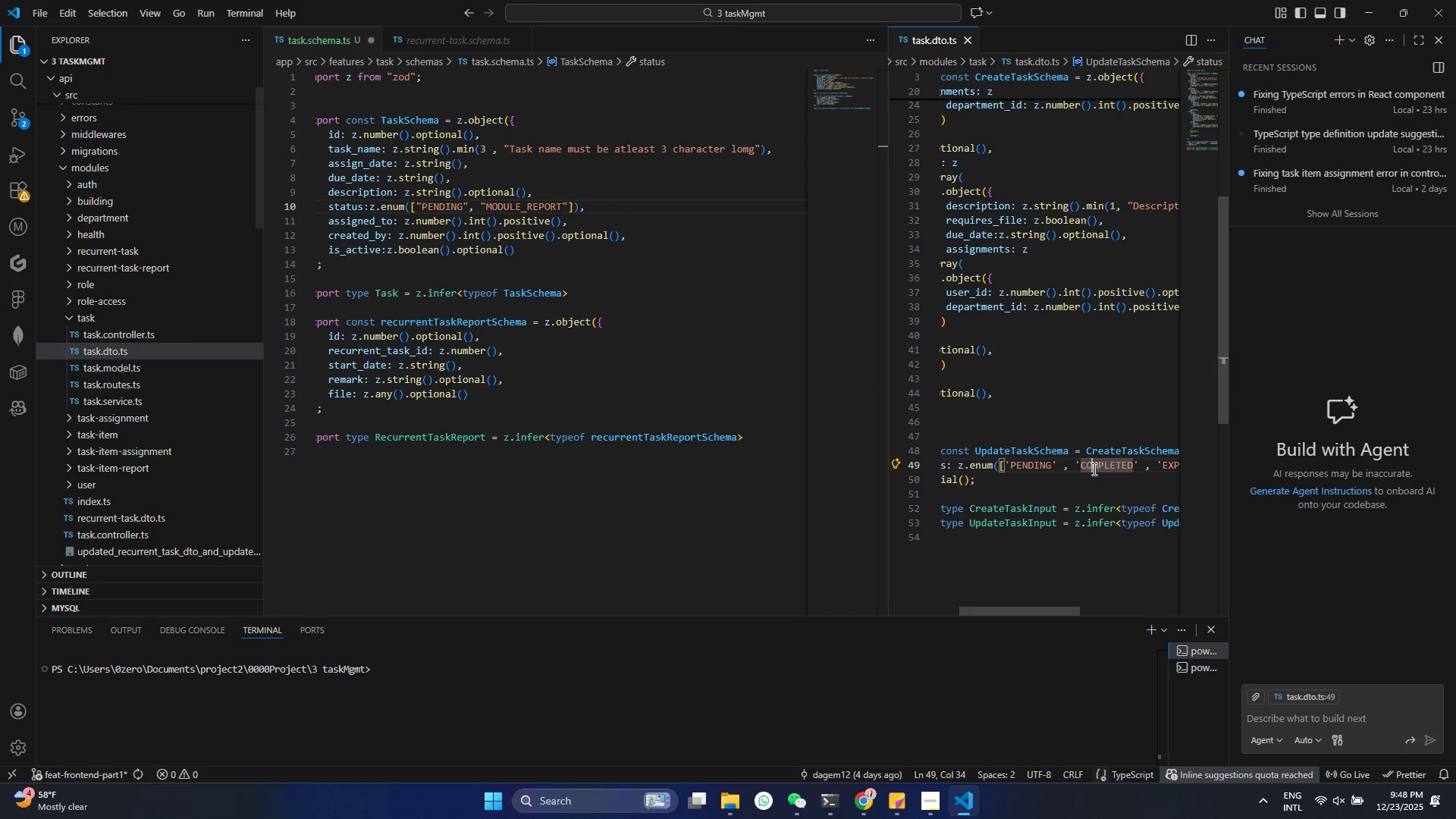 
key(Control+ControlLeft)
 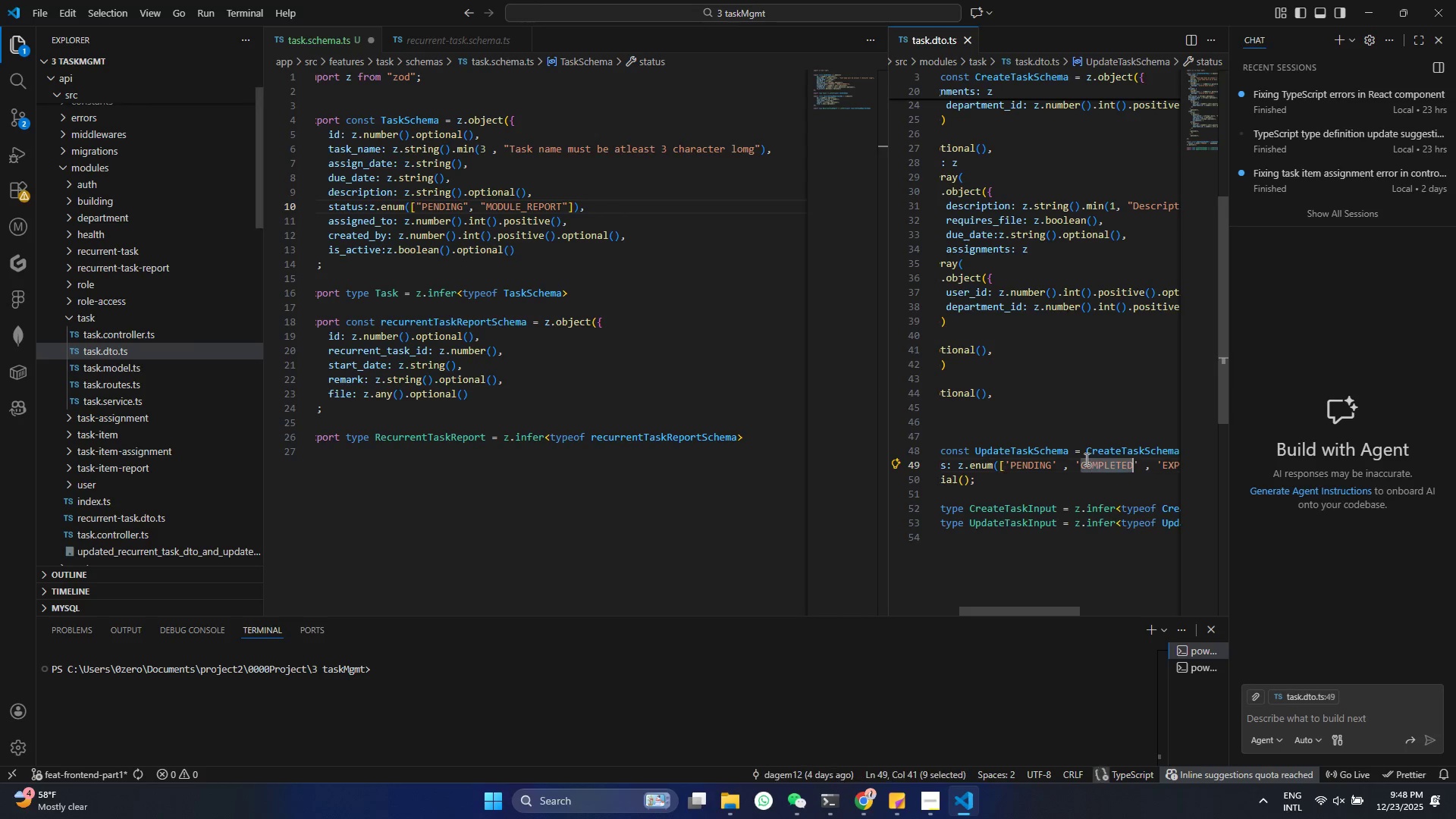 
key(Control+C)
 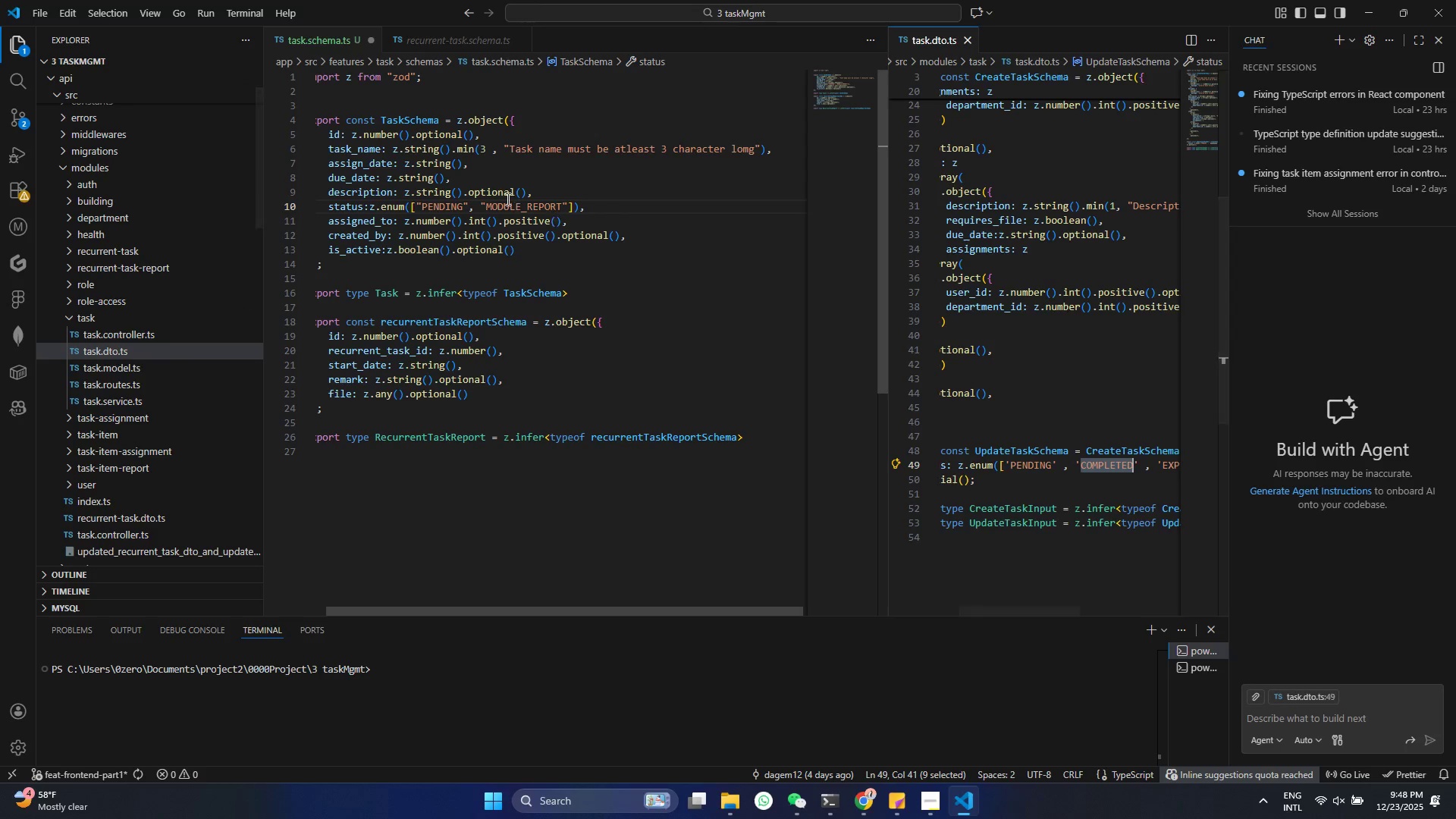 
double_click([507, 199])
 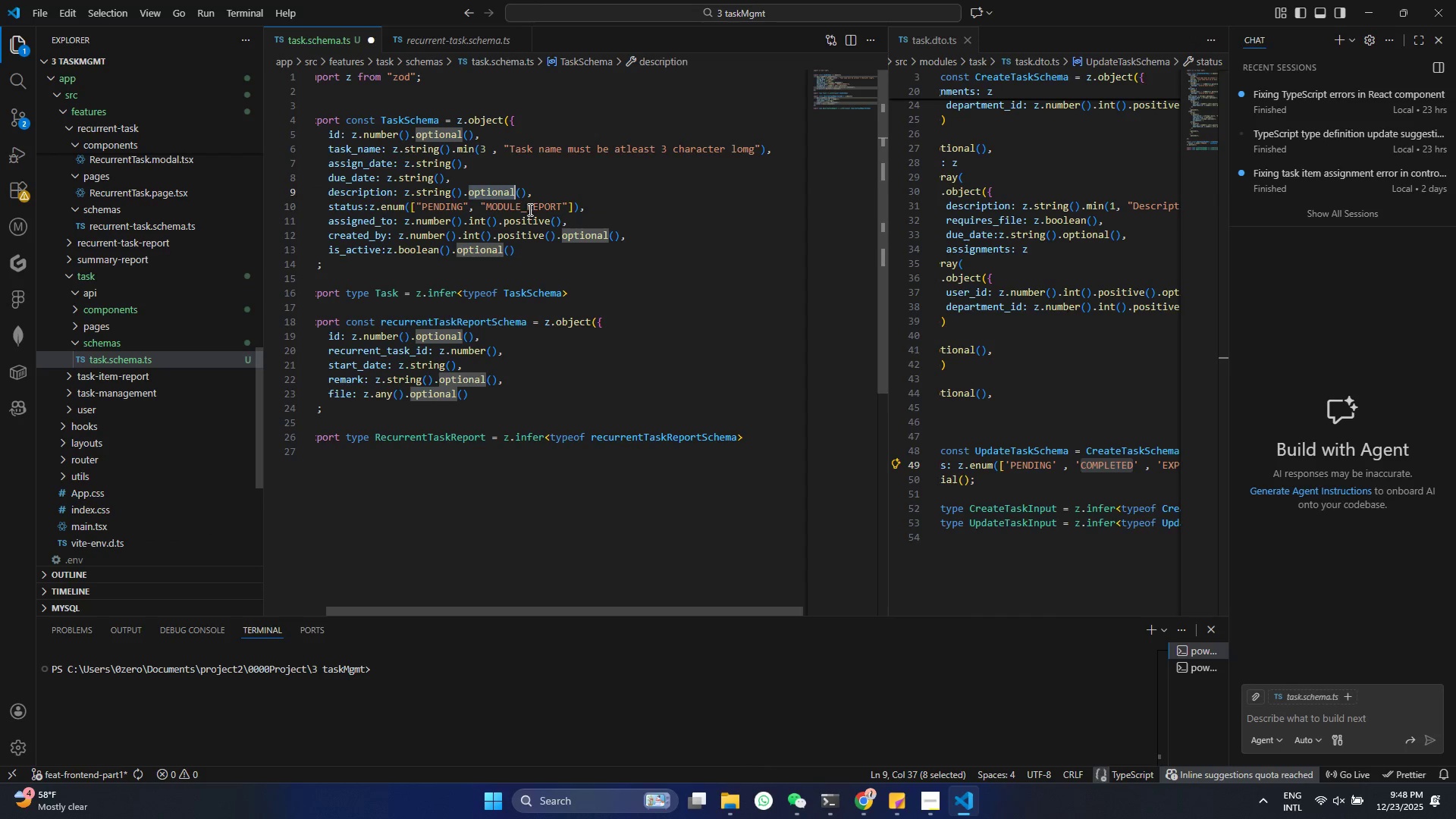 
triple_click([529, 209])
 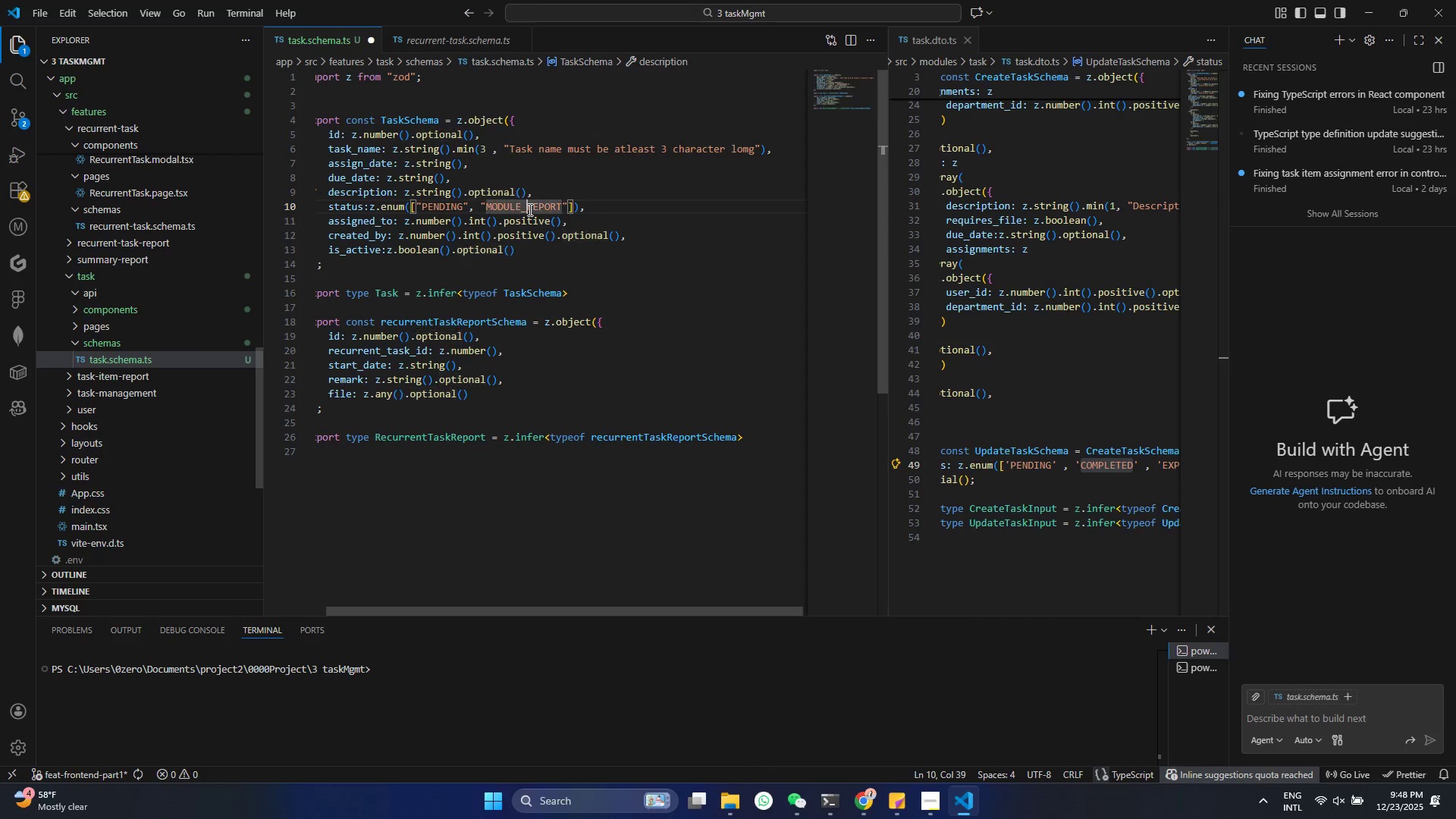 
key(Control+ControlLeft)
 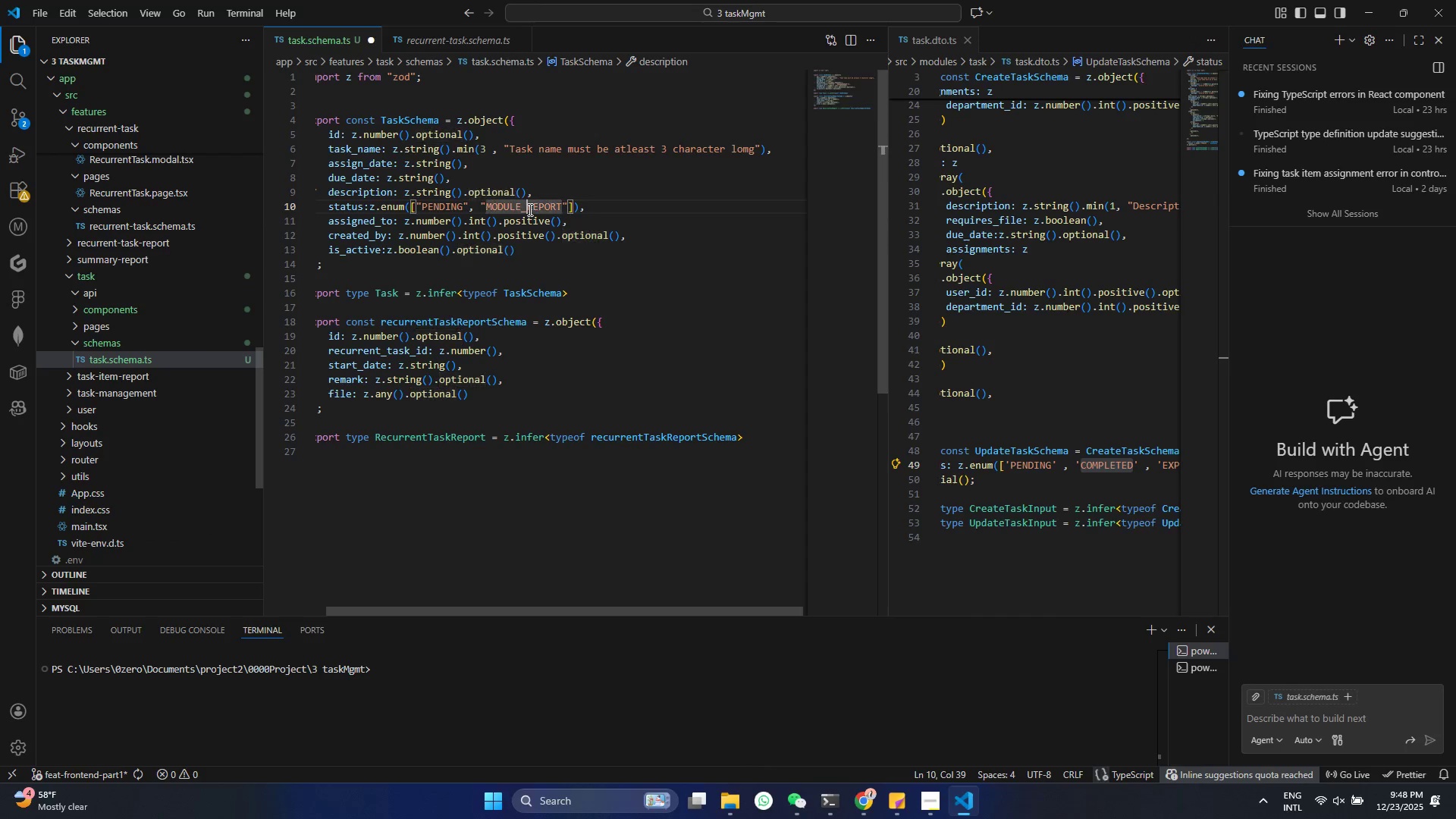 
triple_click([529, 209])
 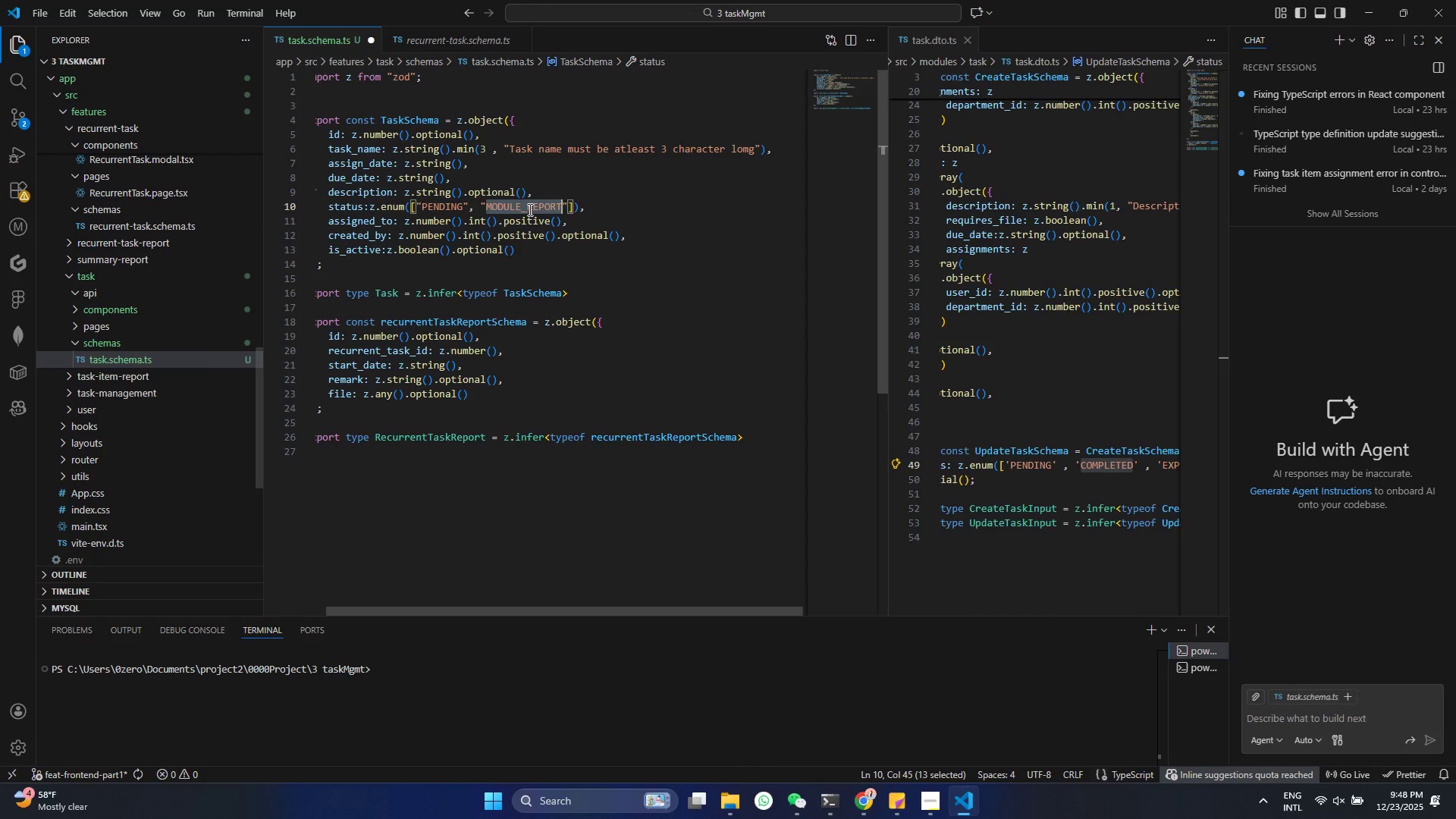 
key(Control+V)
 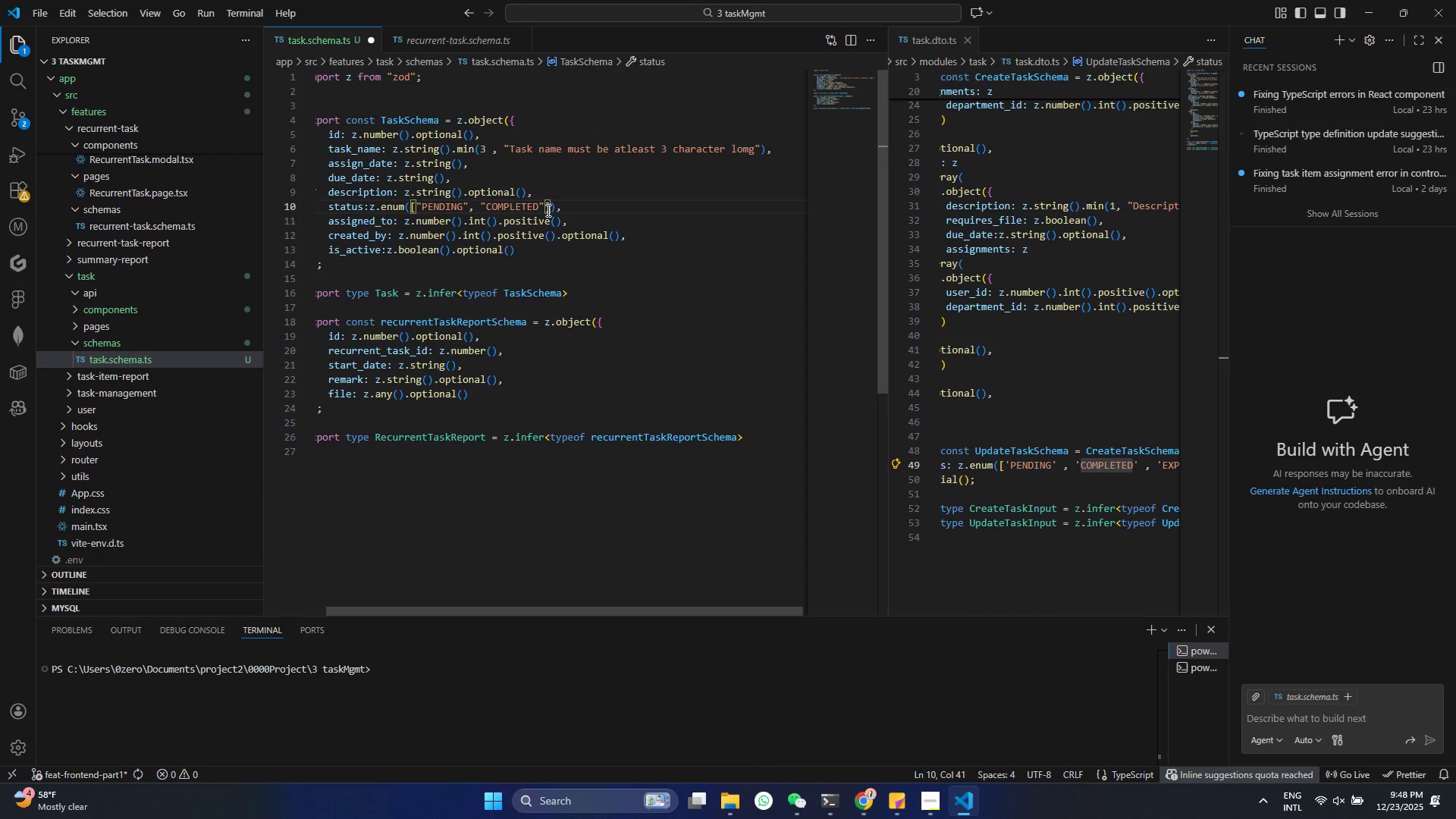 
left_click([546, 209])
 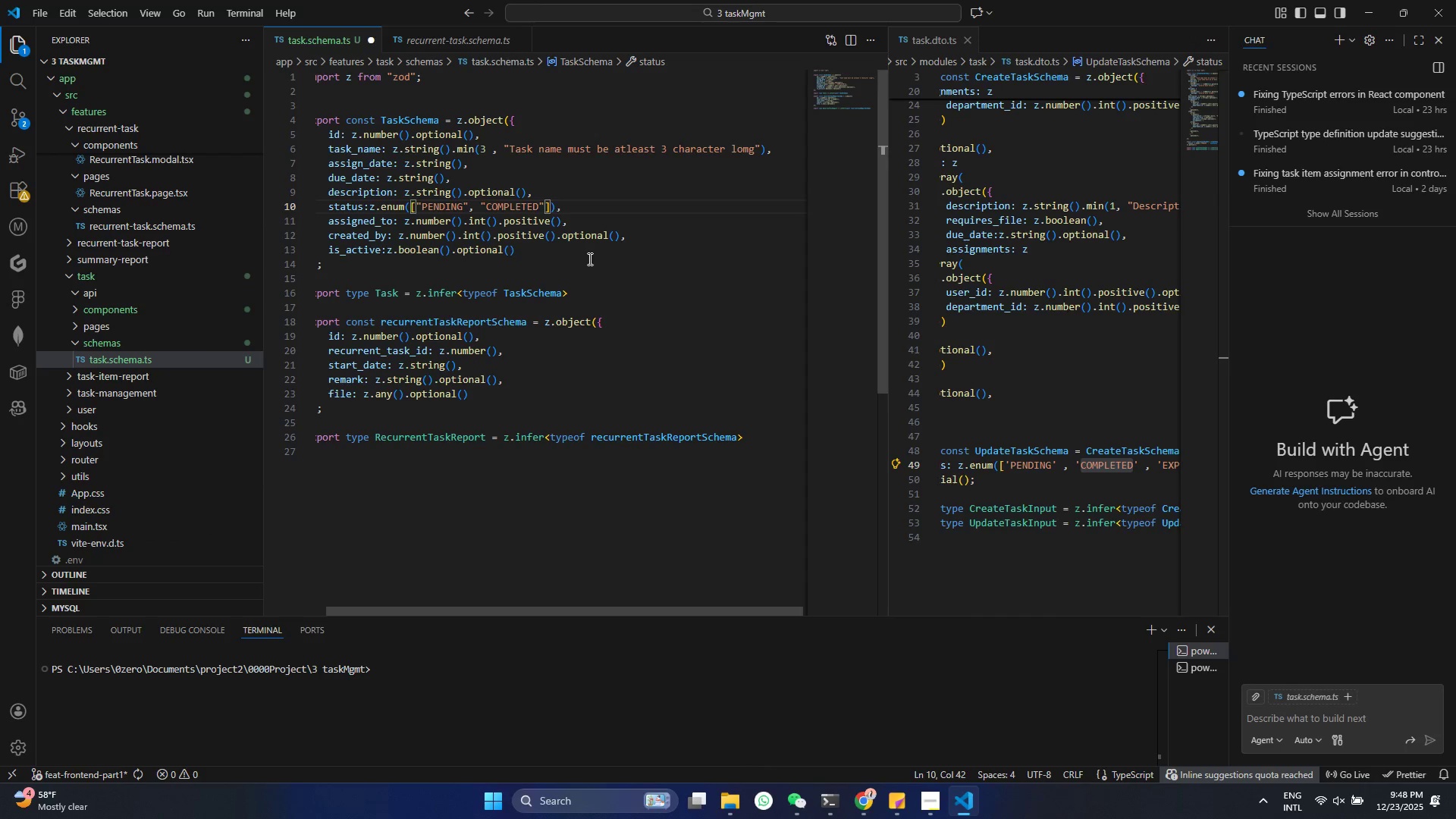 
key(Space)
 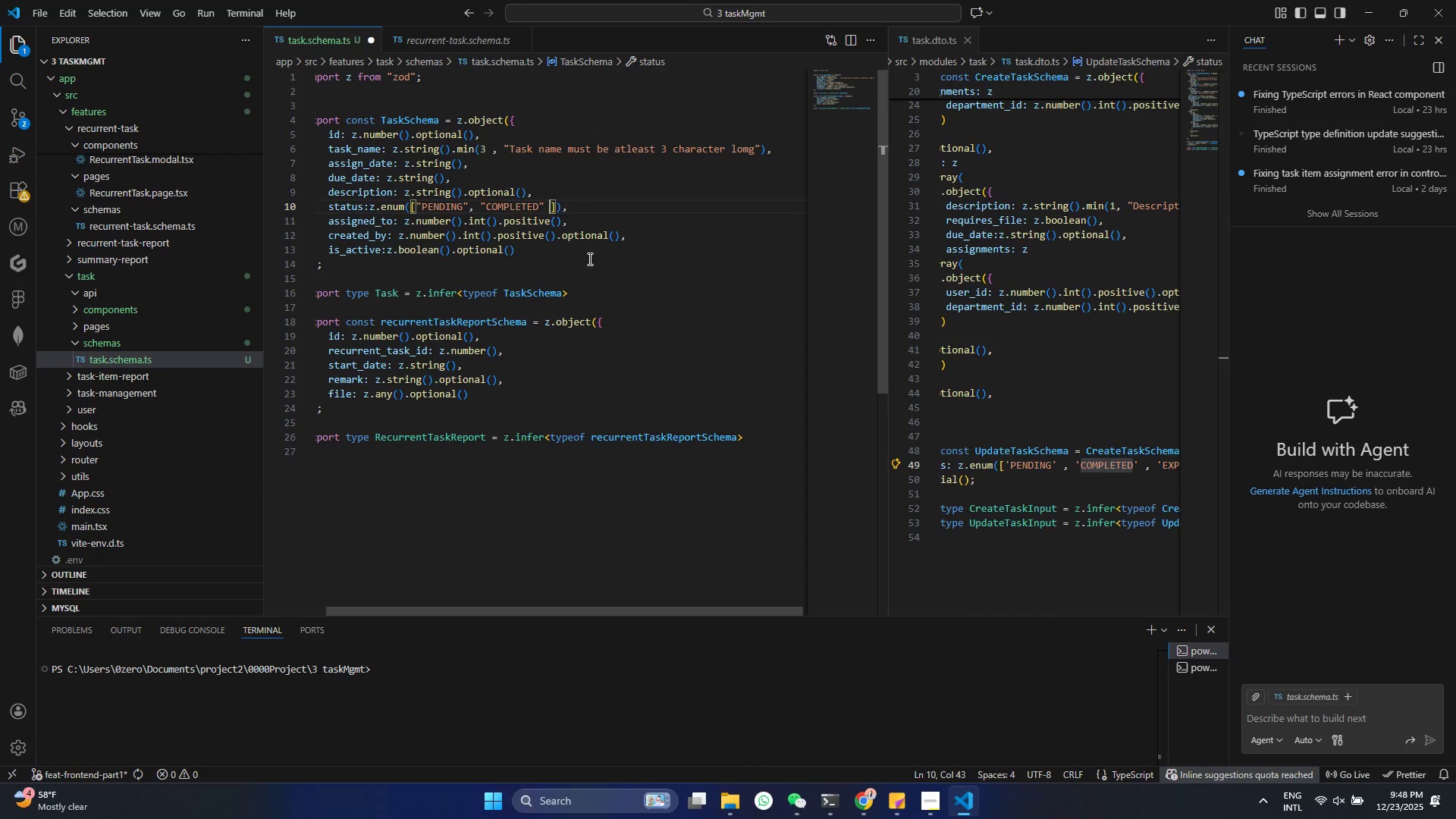 
key(Comma)
 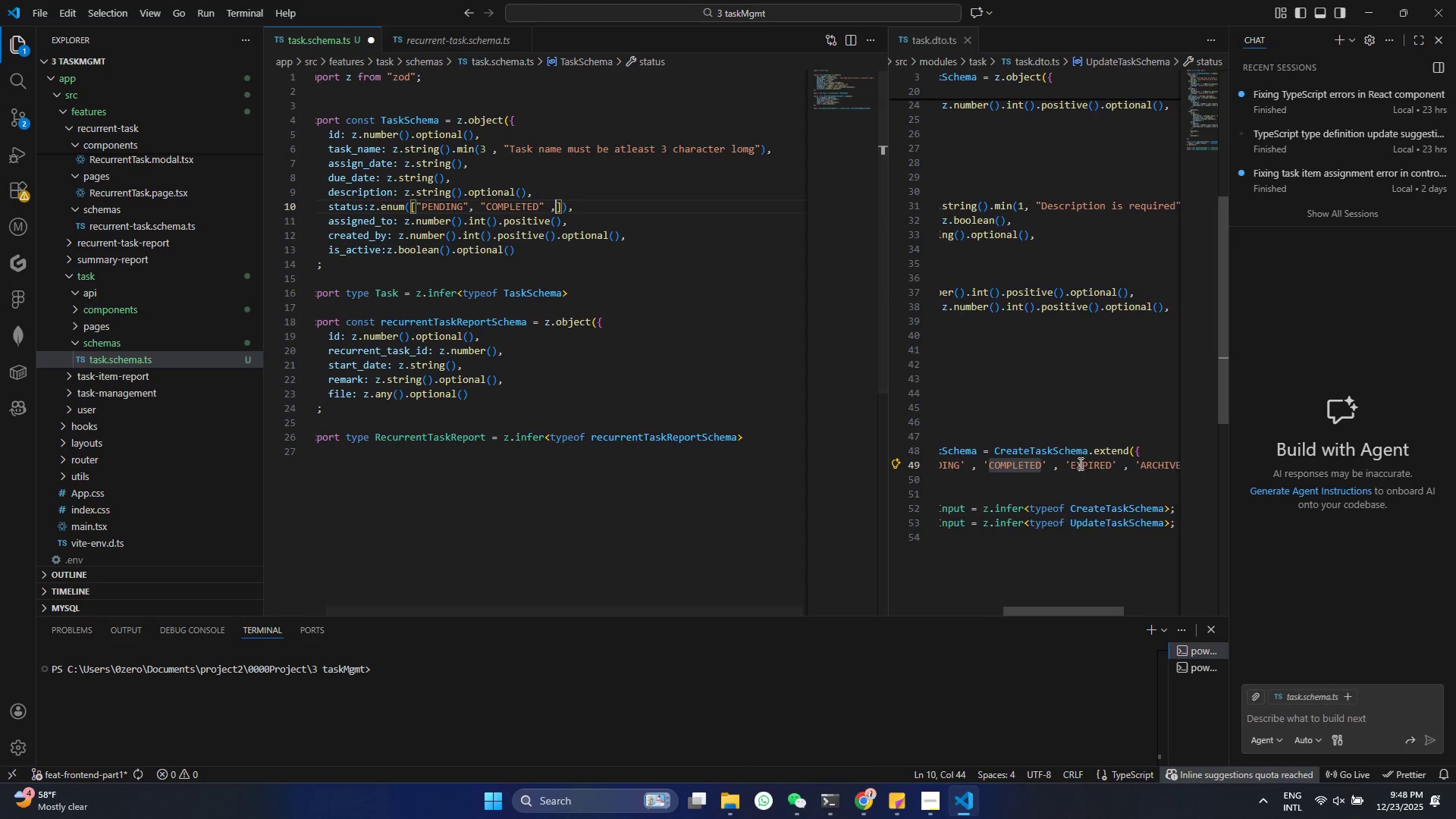 
double_click([1075, 463])
 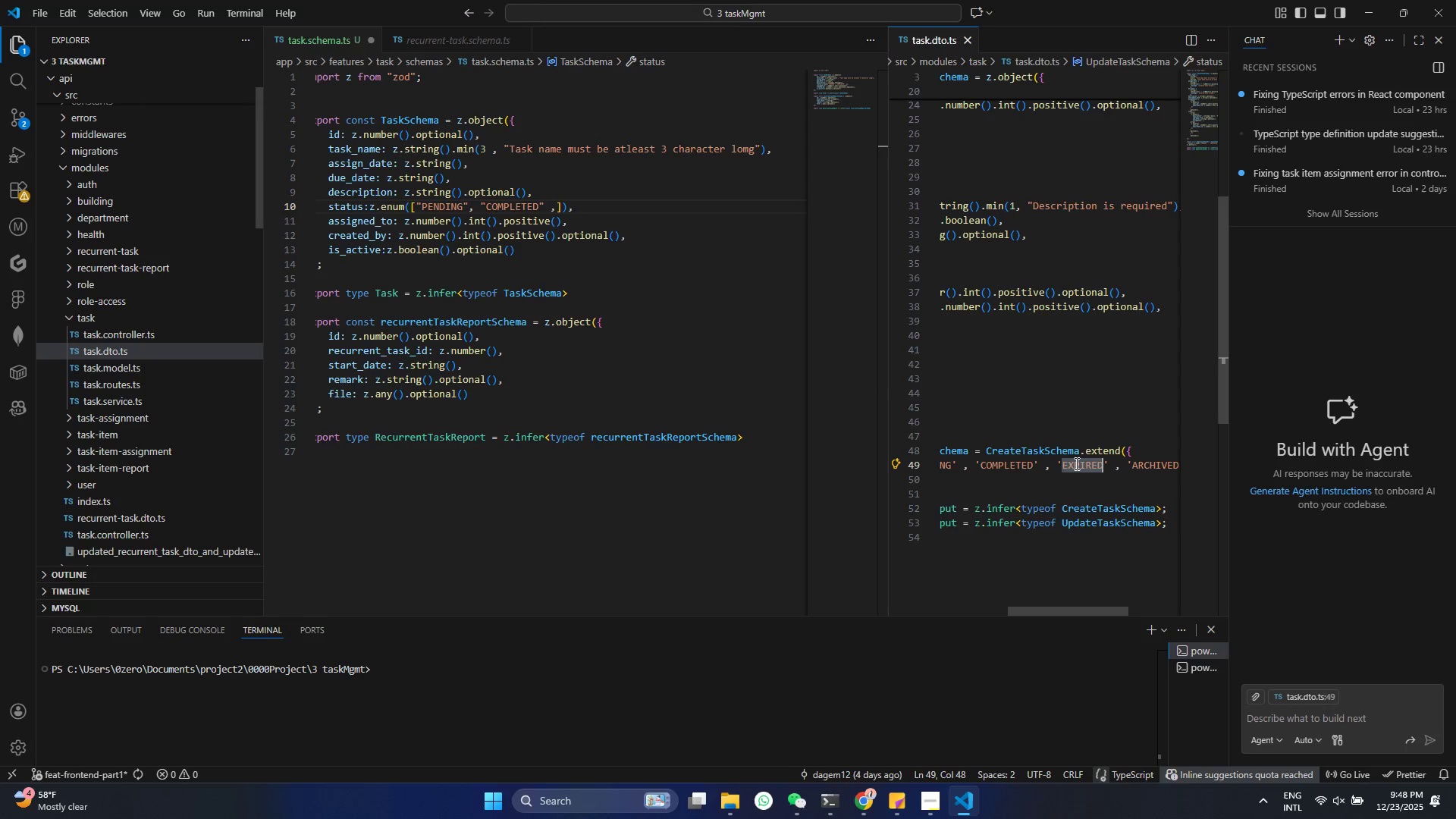 
key(Control+ControlLeft)
 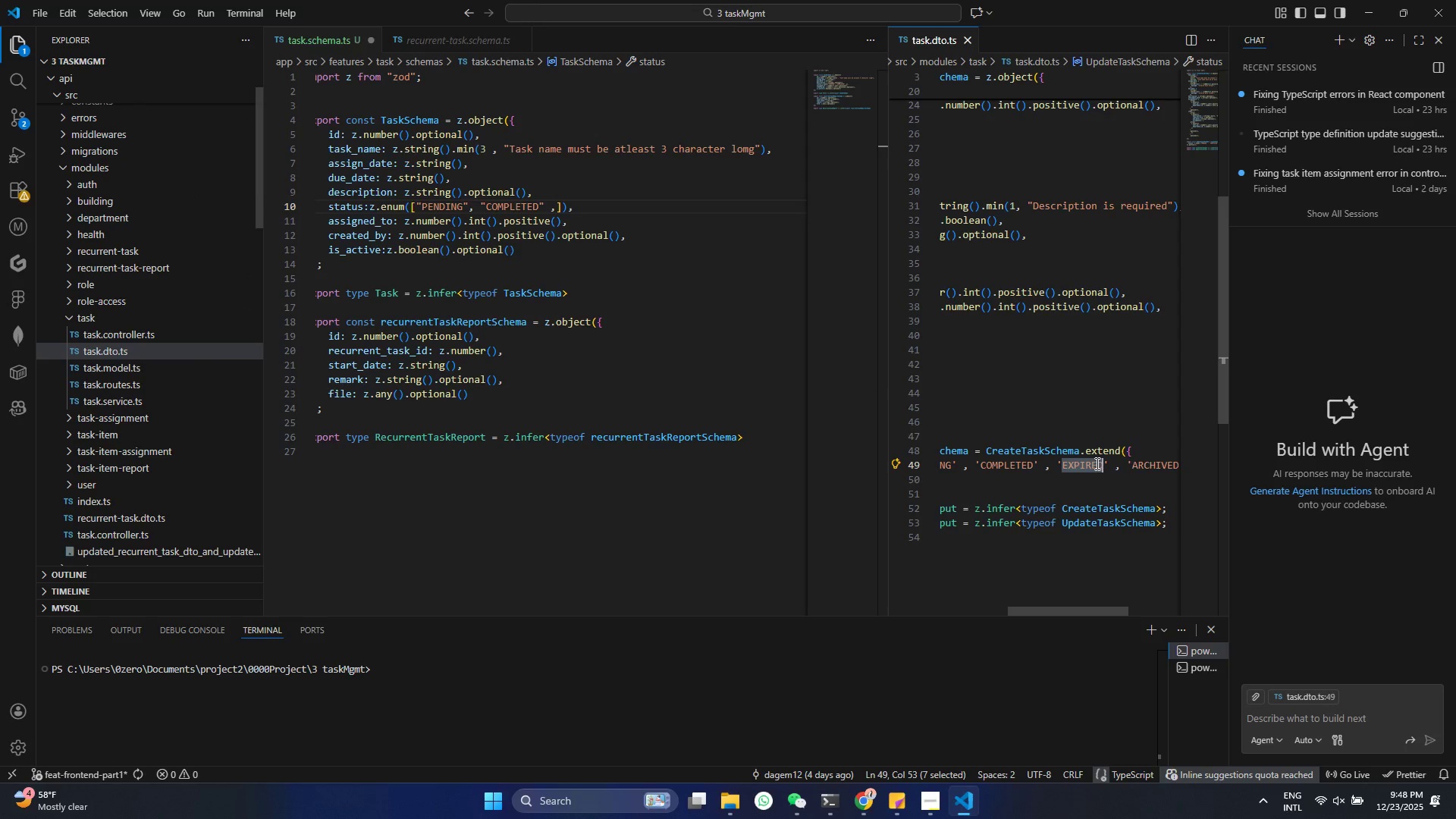 
key(Control+C)
 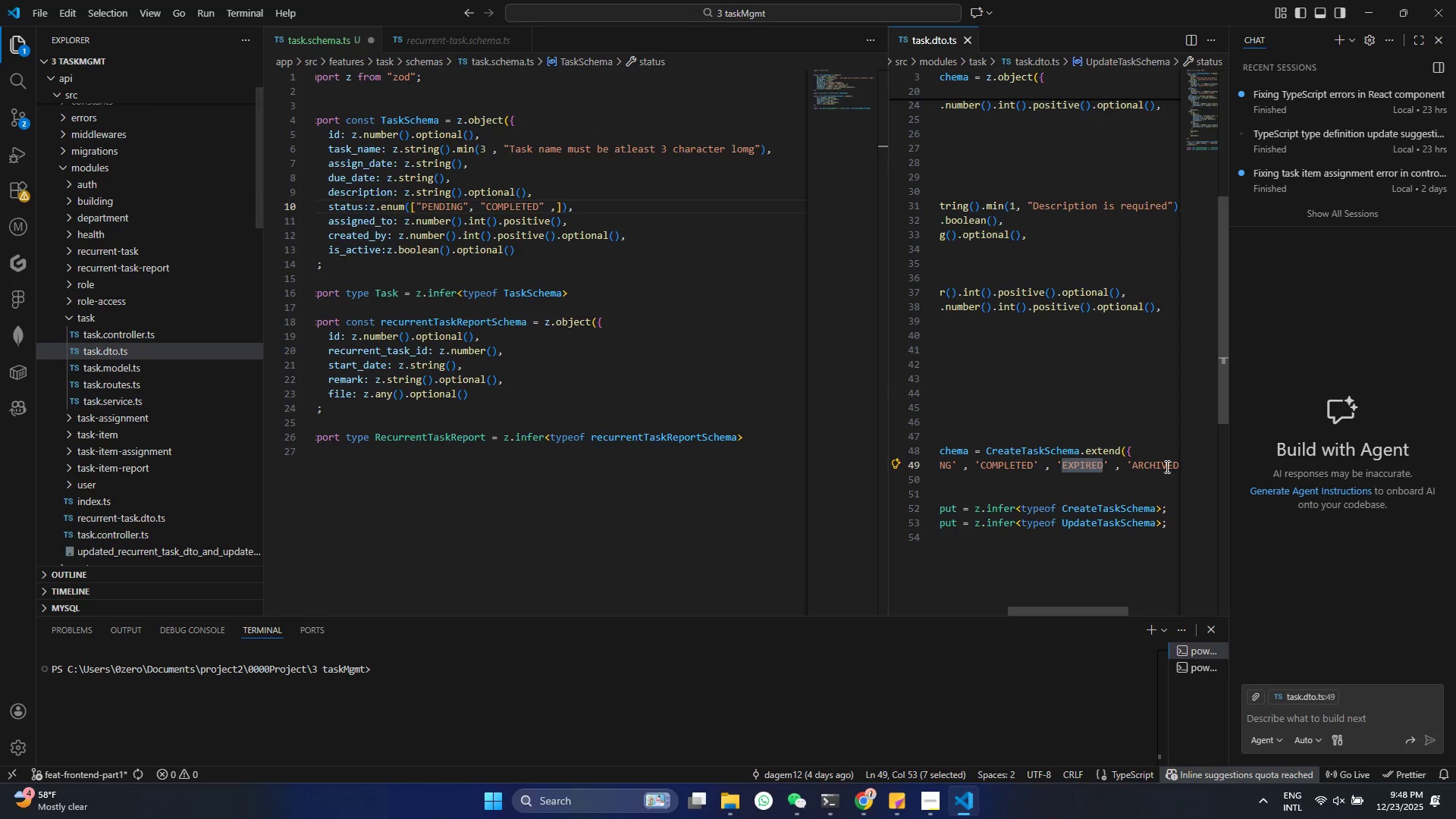 
double_click([1166, 466])
 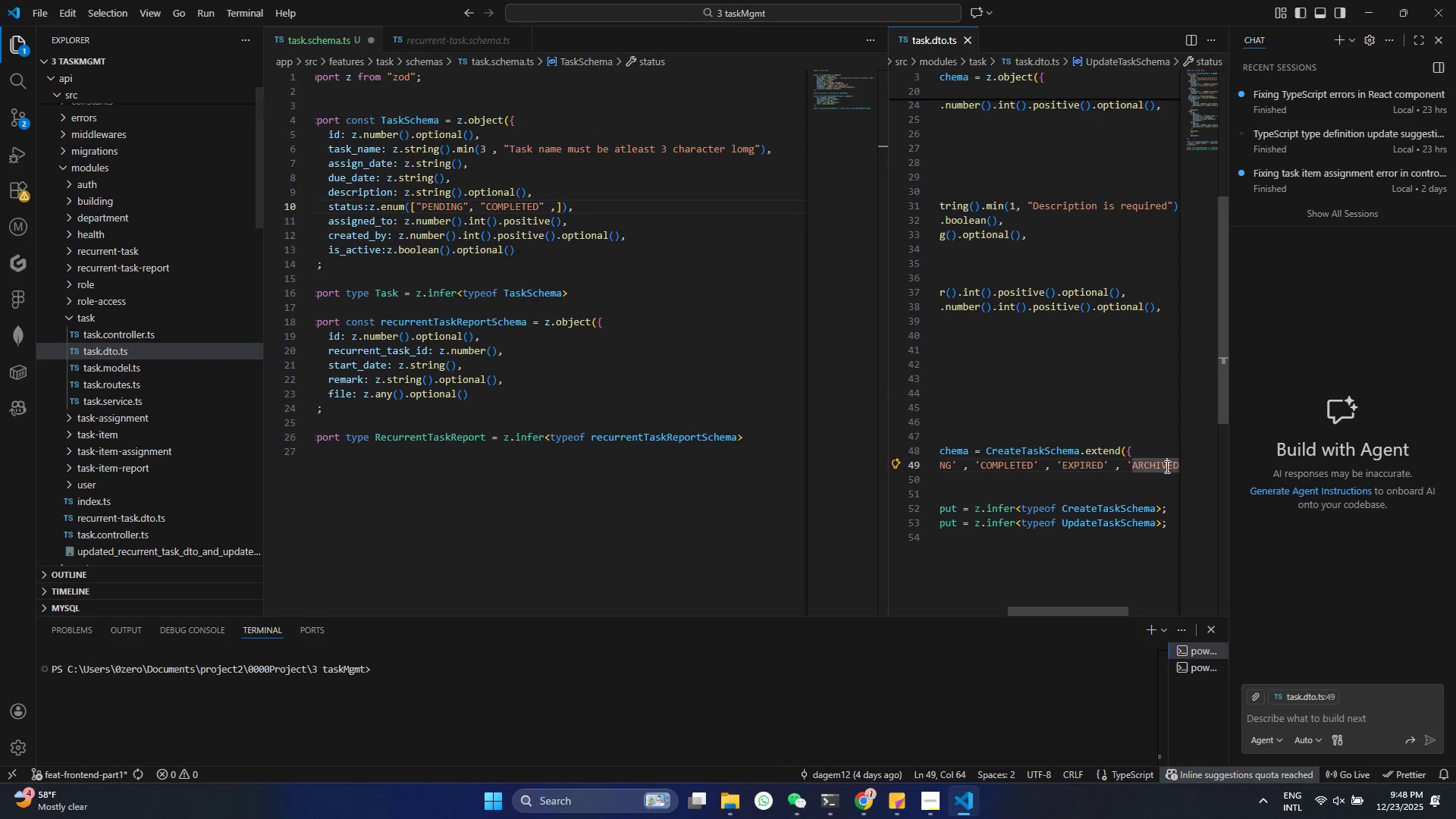 
key(Control+ControlLeft)
 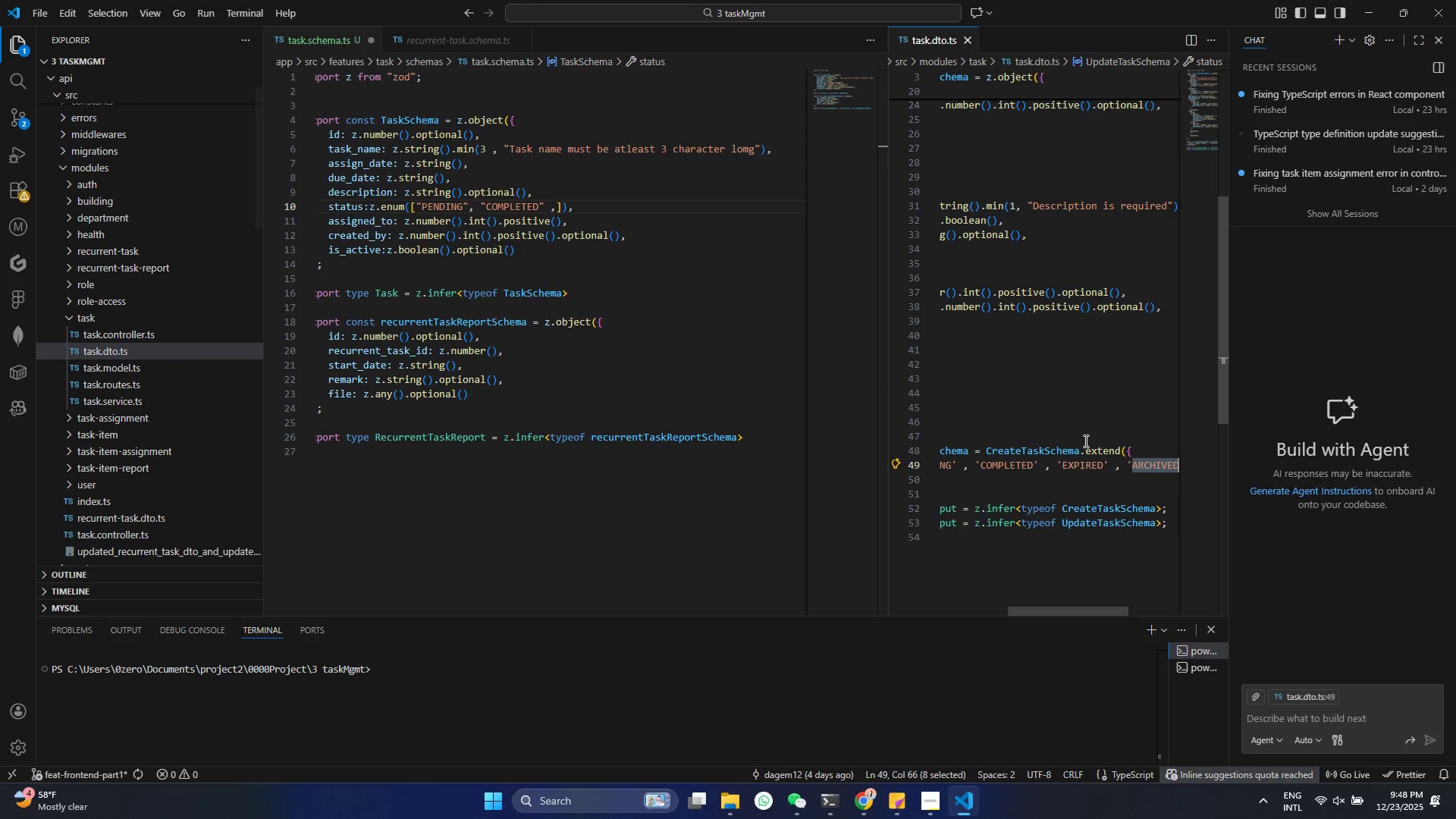 
key(Control+C)
 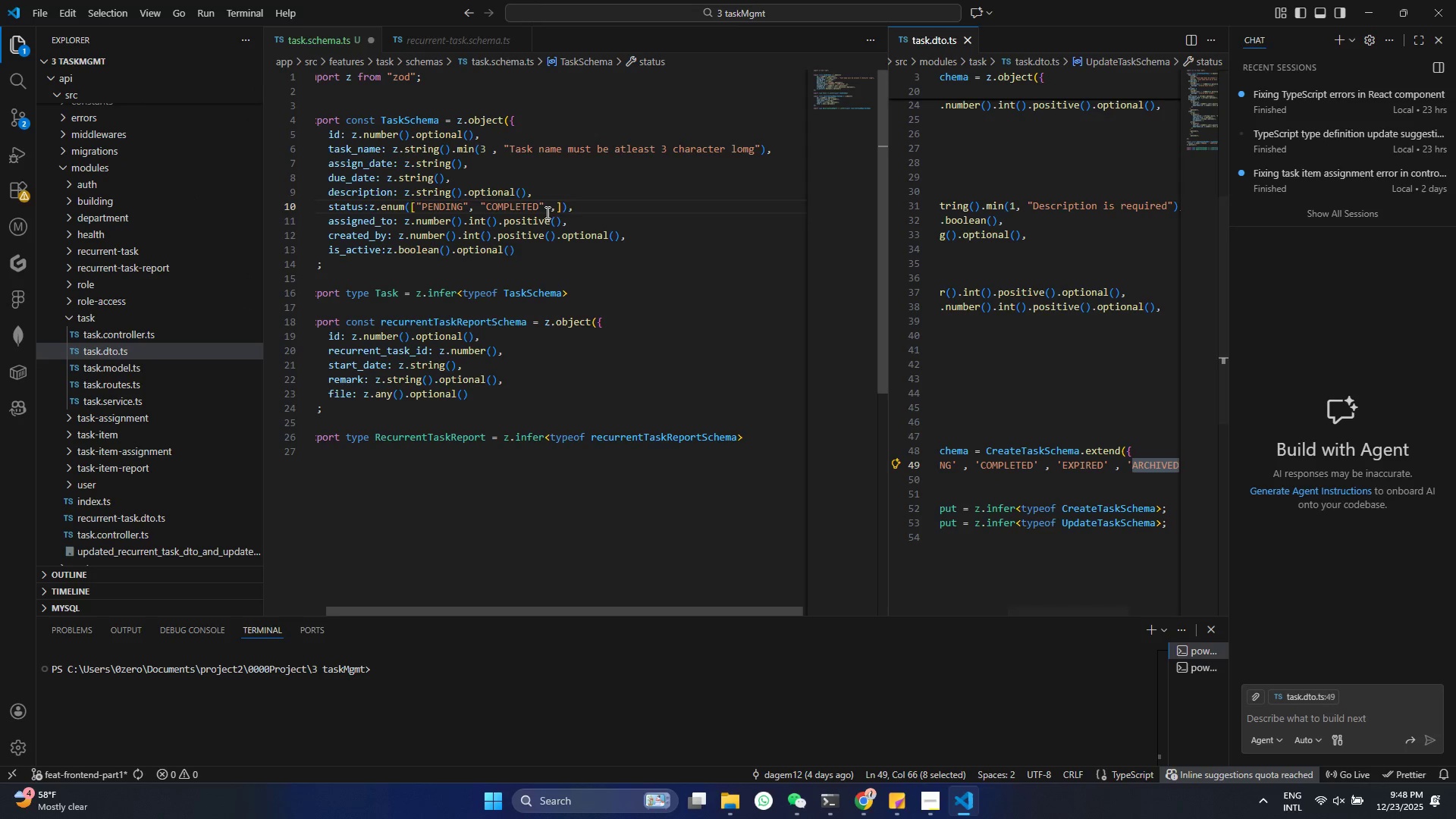 
left_click([558, 208])
 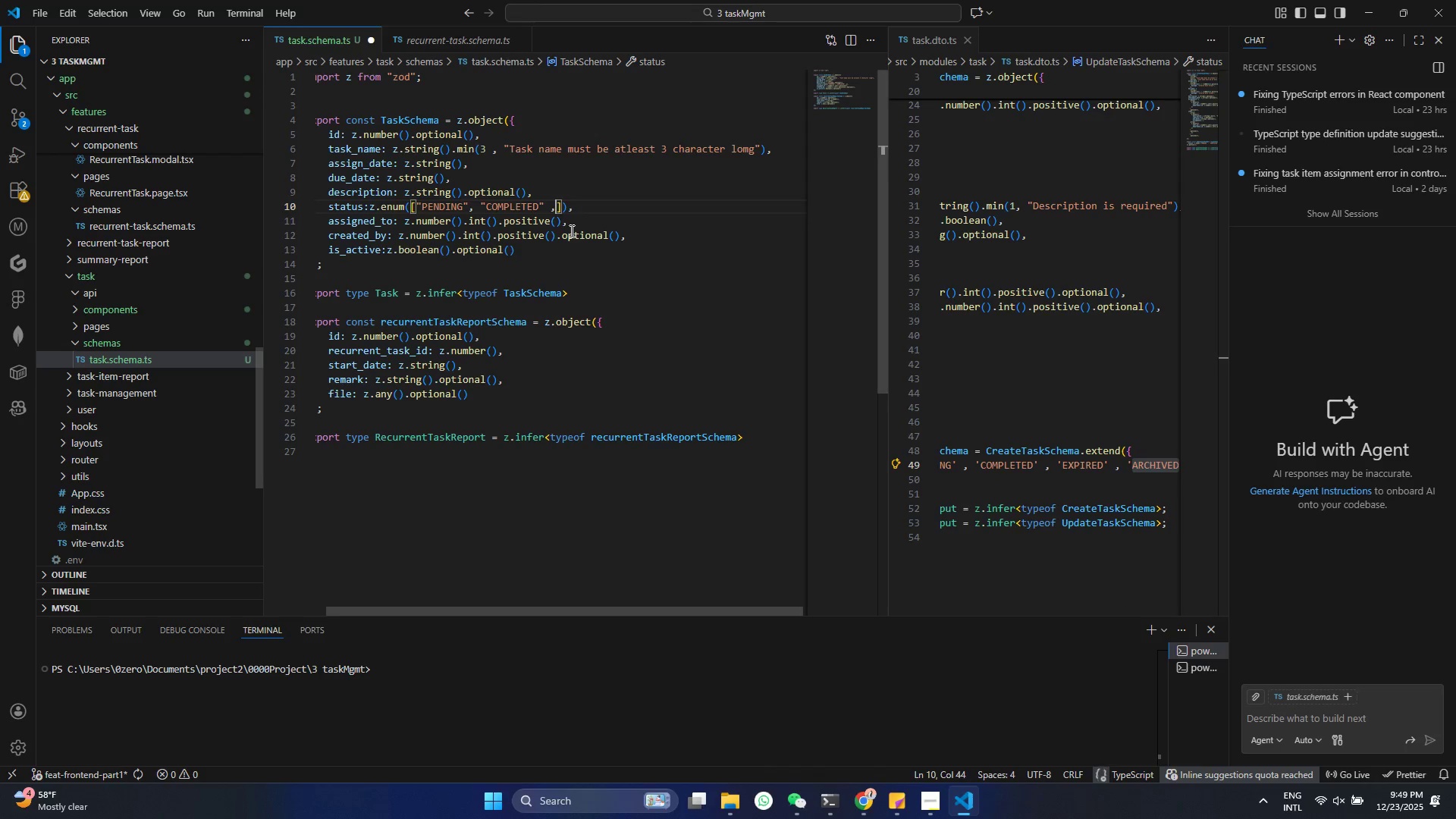 
key(Space)
 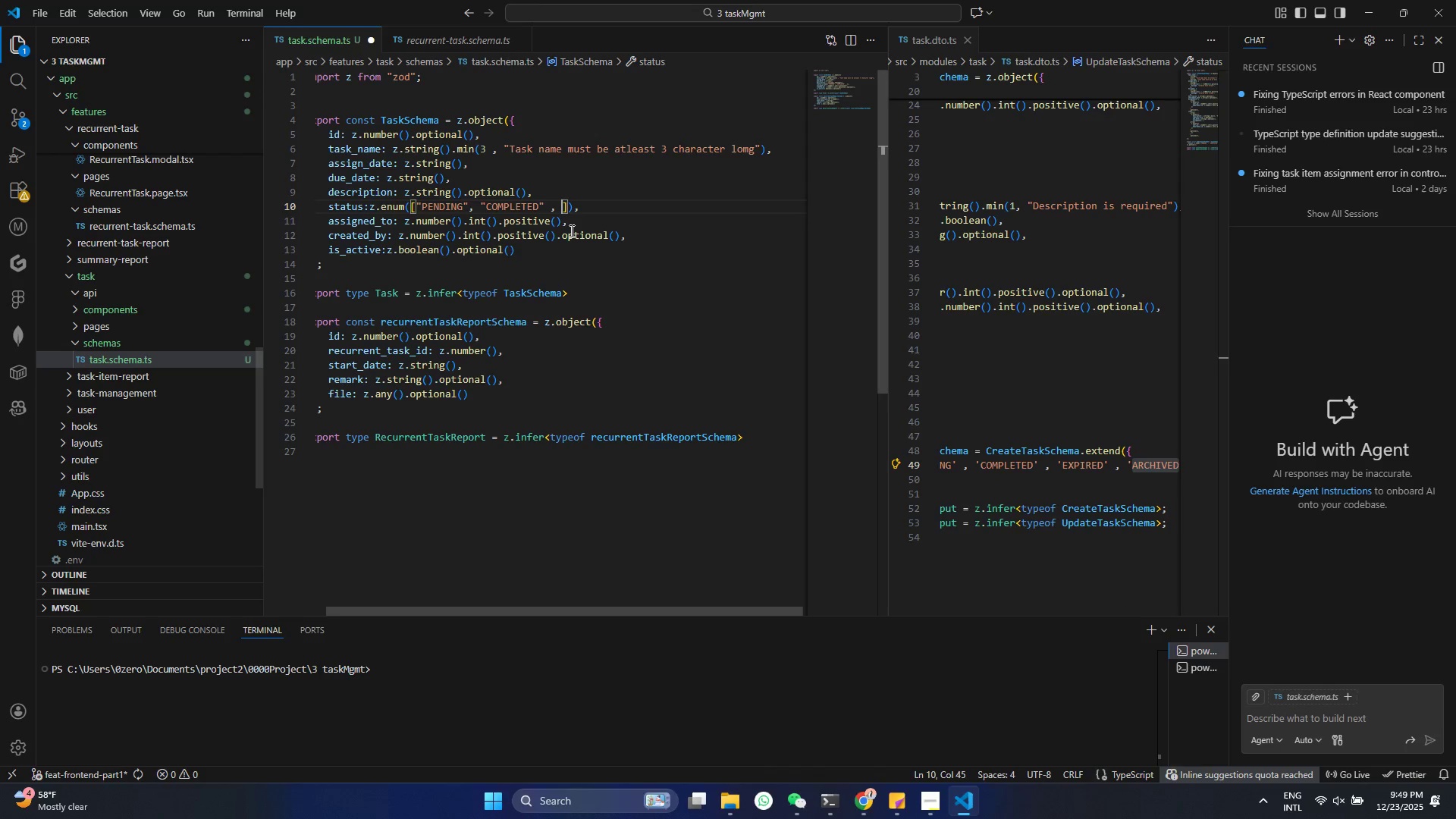 
key(Shift+Quote)
 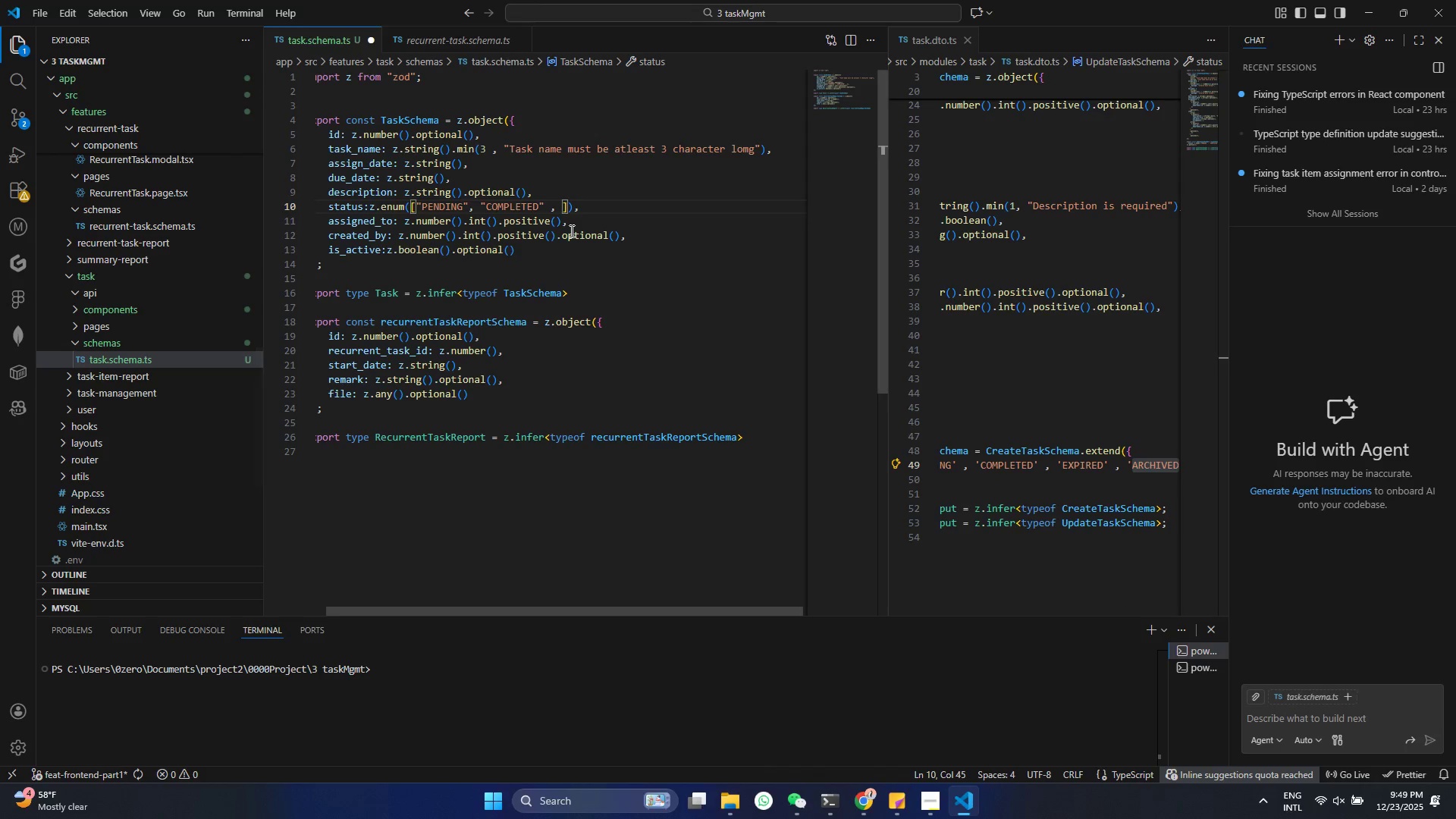 
key(Shift+Quote)
 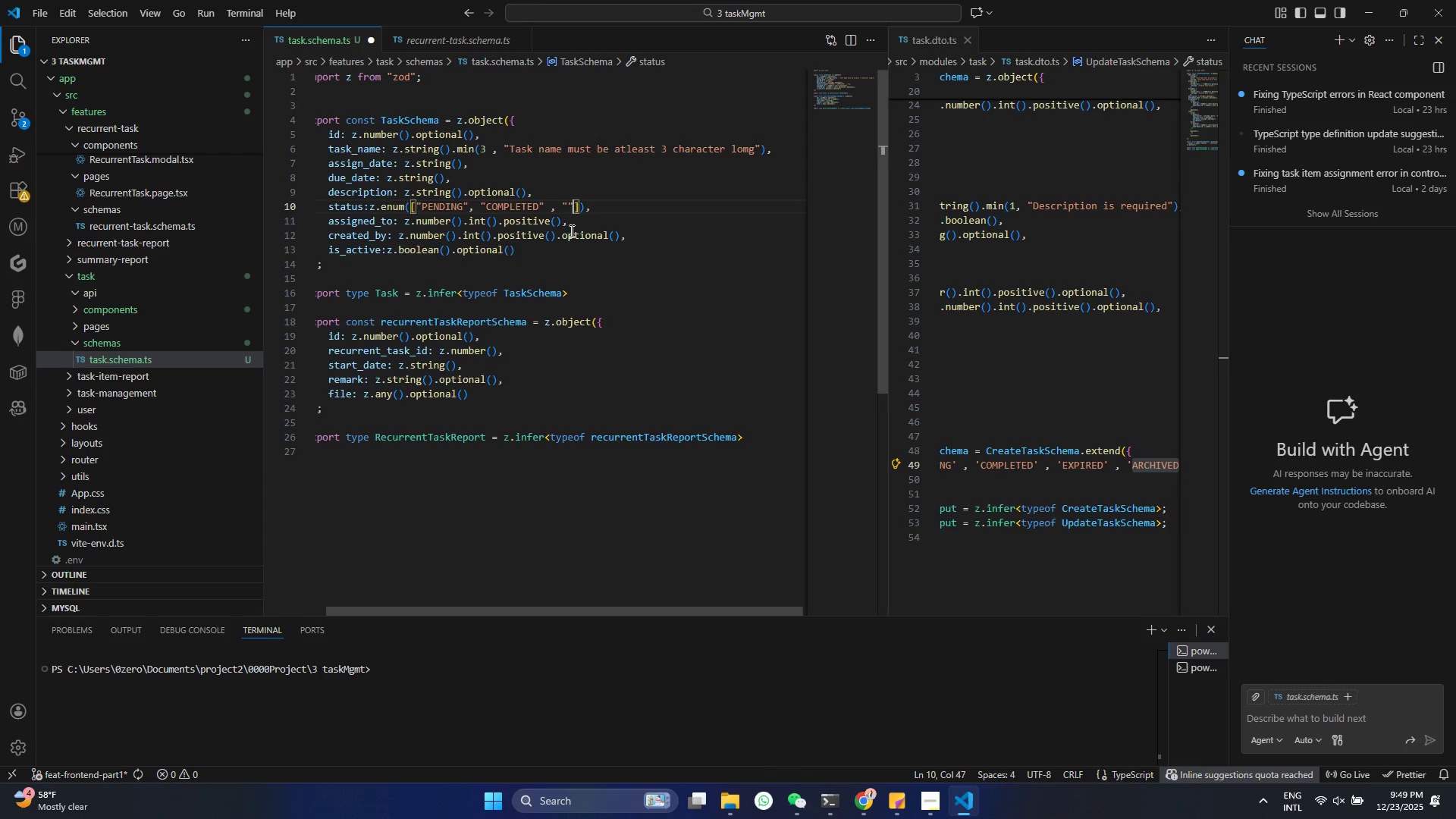 
key(ArrowLeft)
 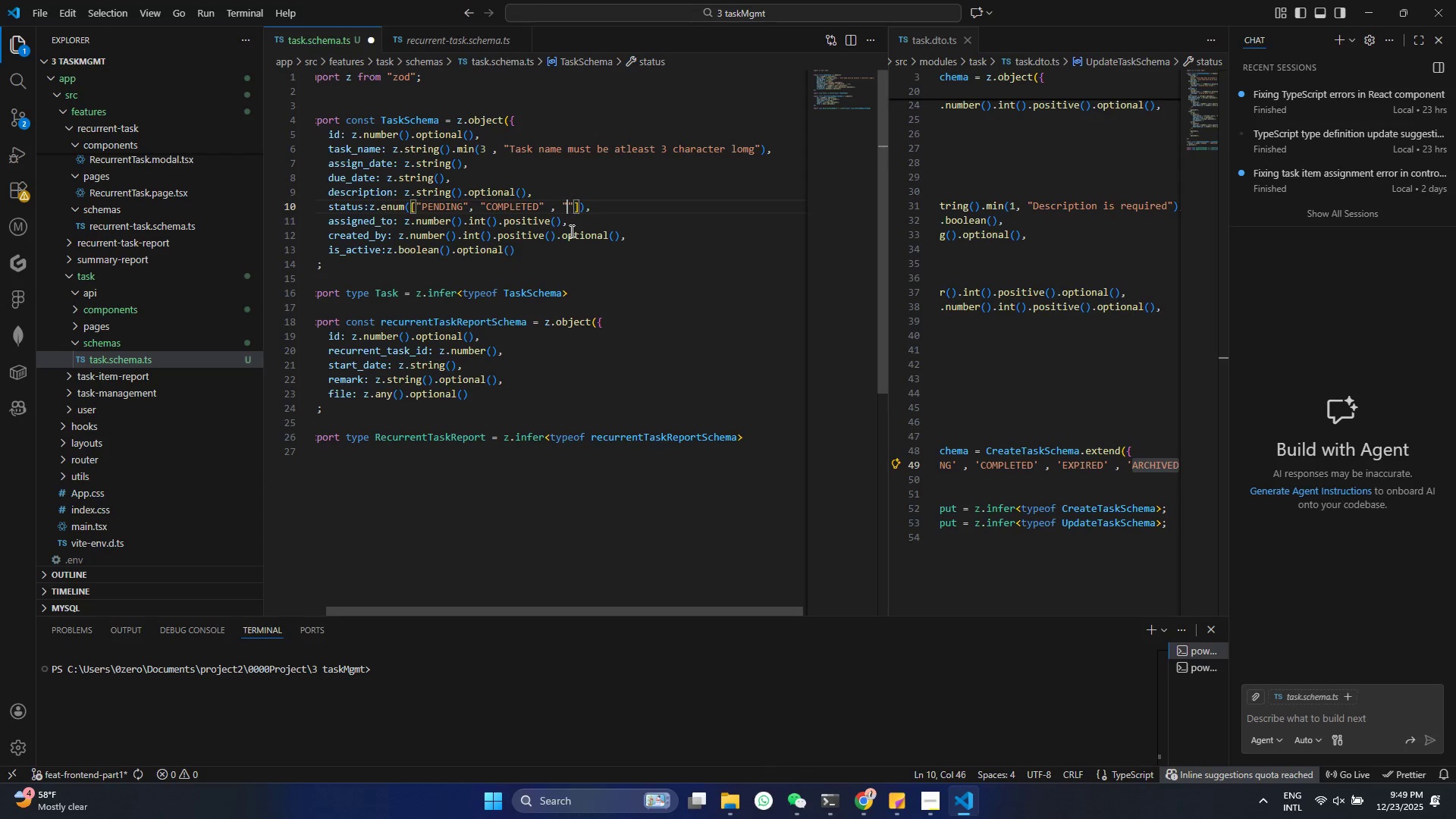 
key(Control+ControlLeft)
 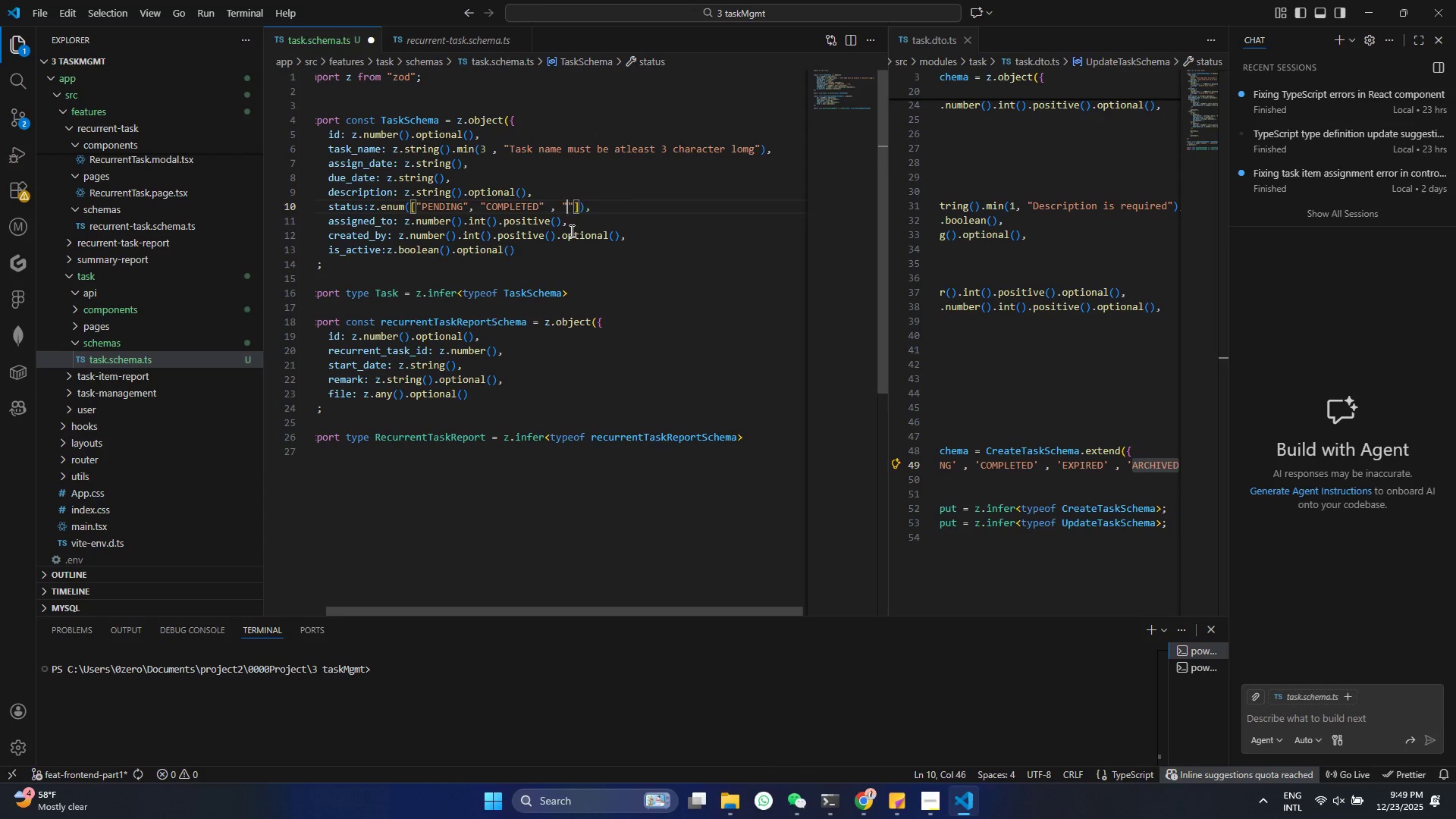 
key(Control+V)
 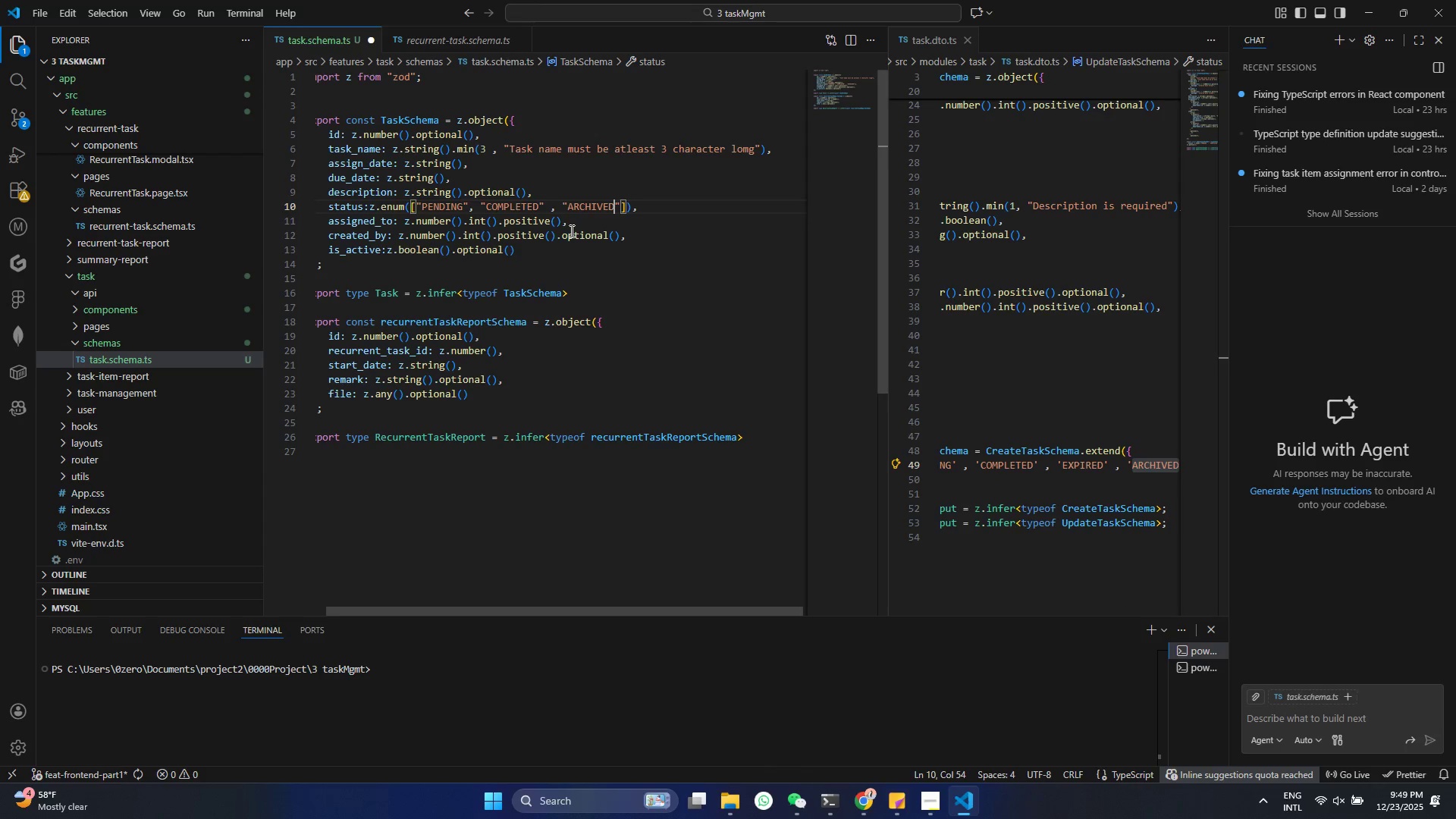 
key(ArrowRight)
 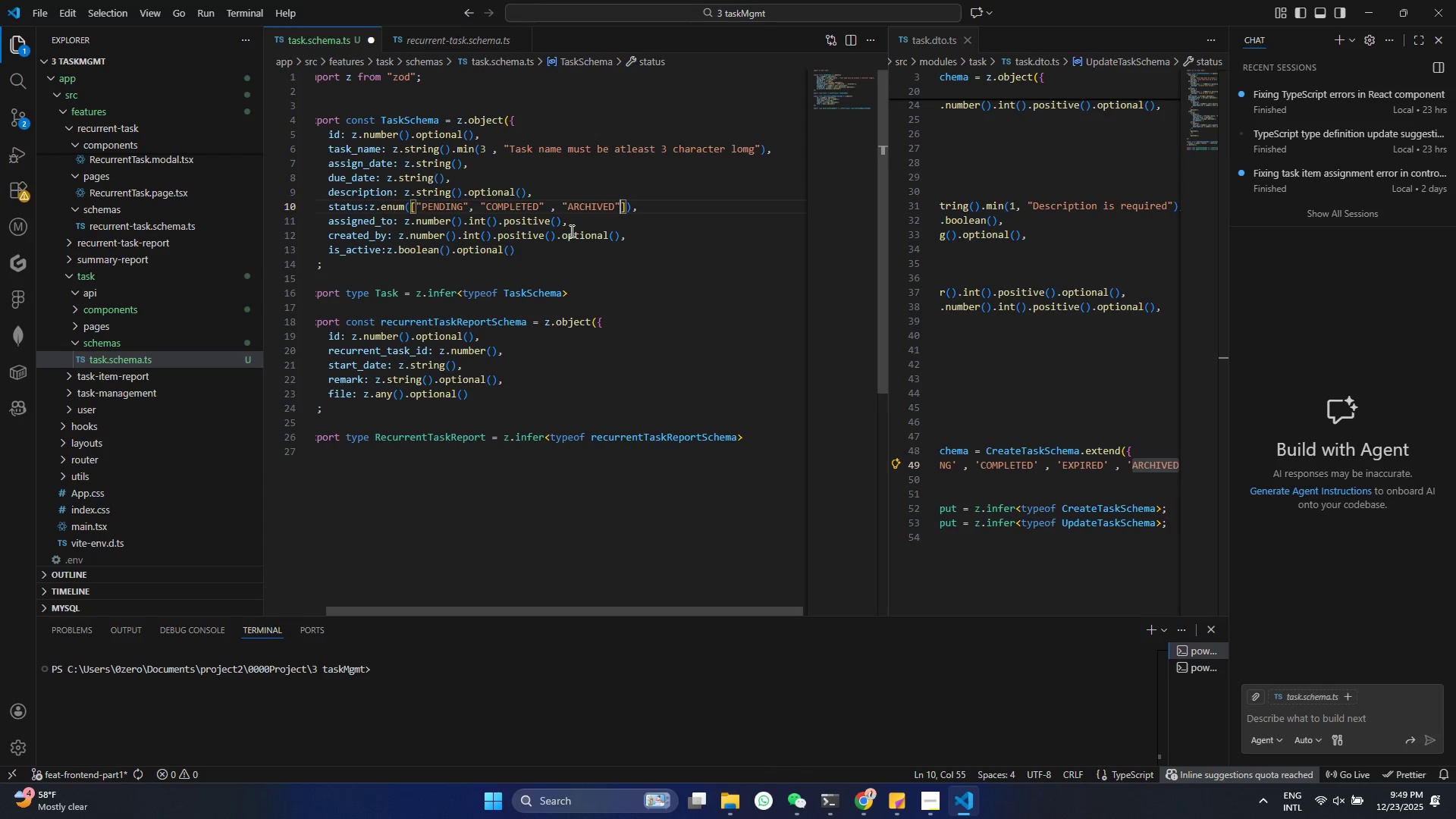 
key(ArrowLeft)
 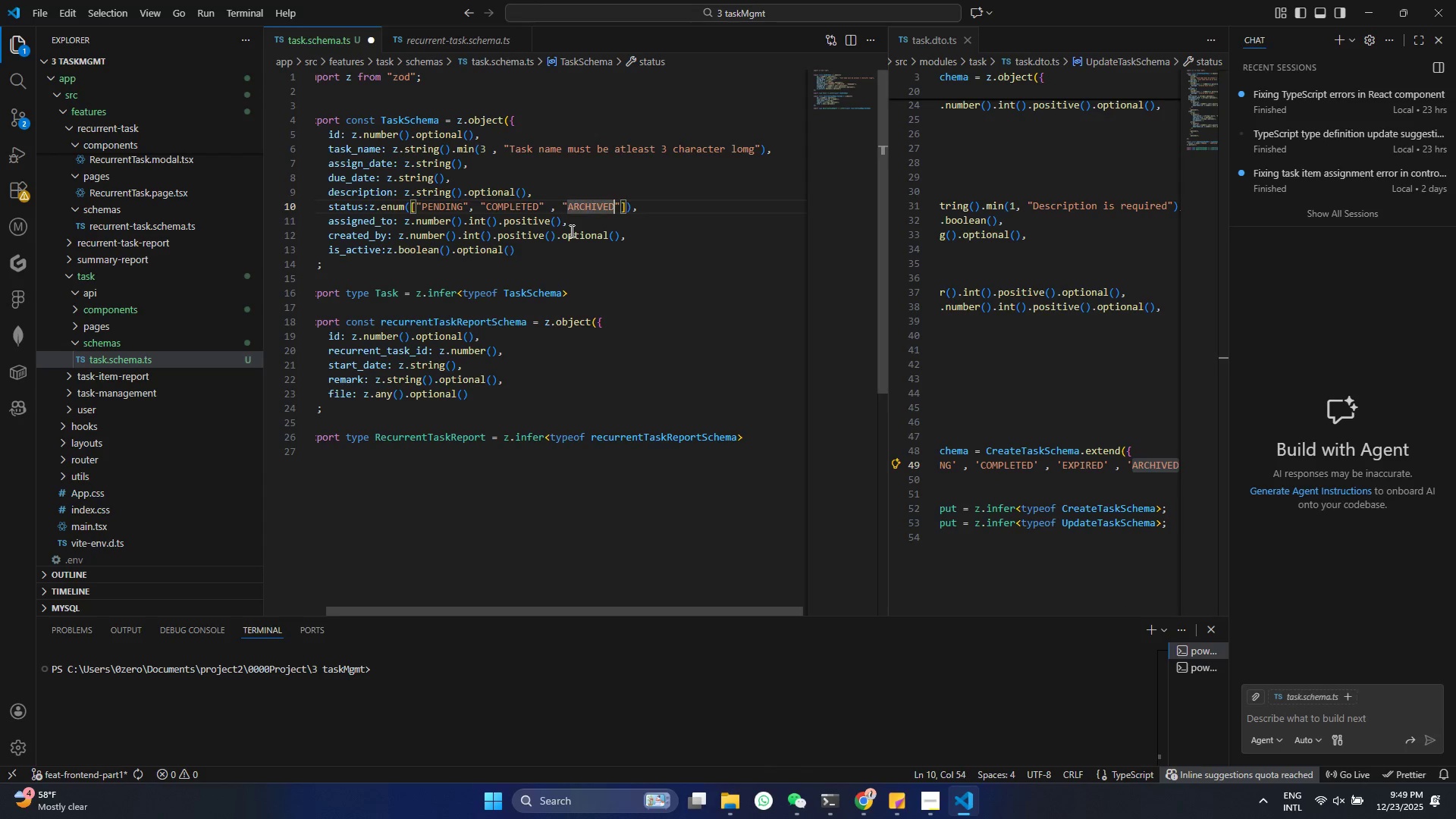 
key(ArrowLeft)
 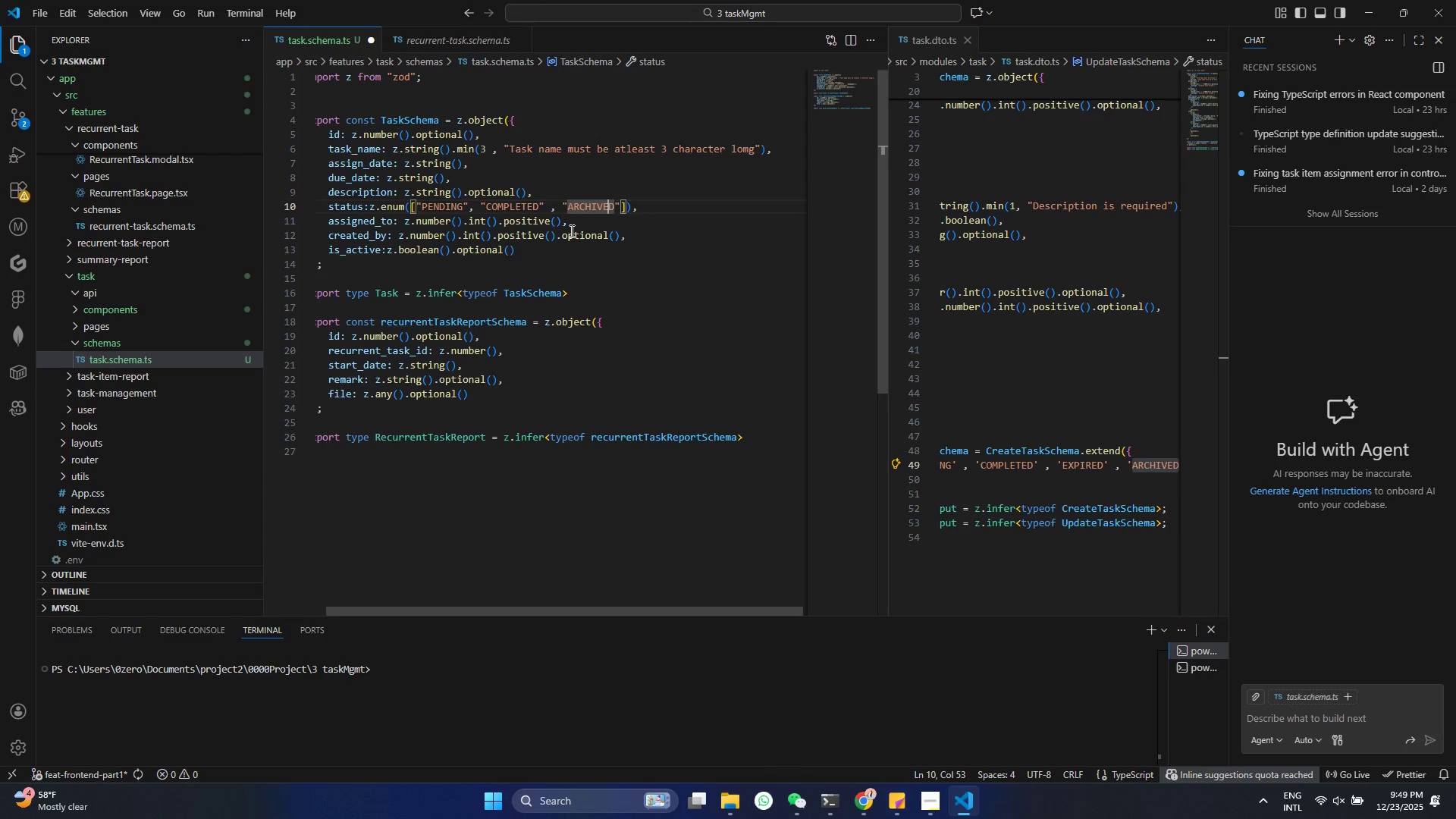 
key(ArrowLeft)
 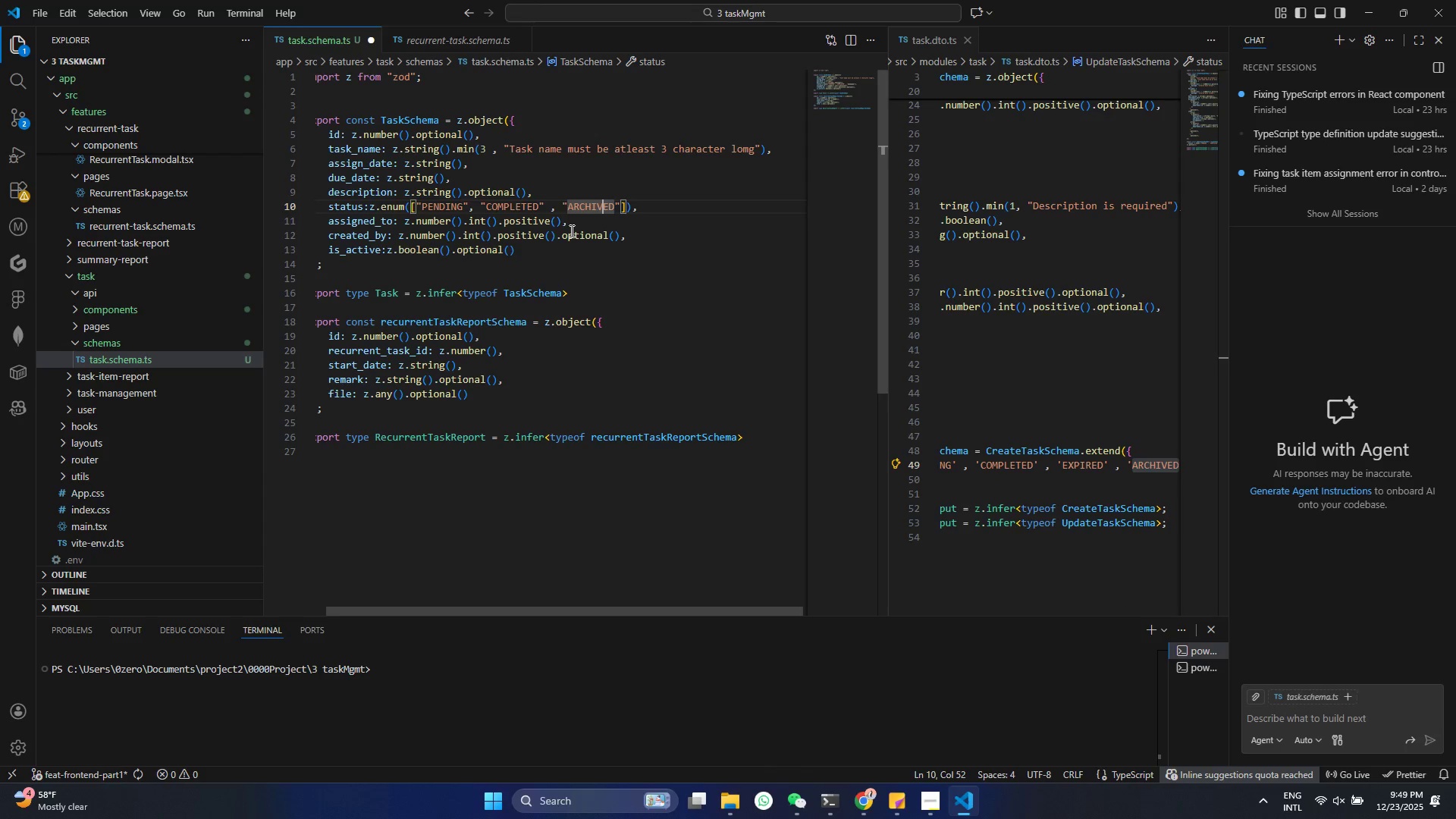 
key(ArrowLeft)
 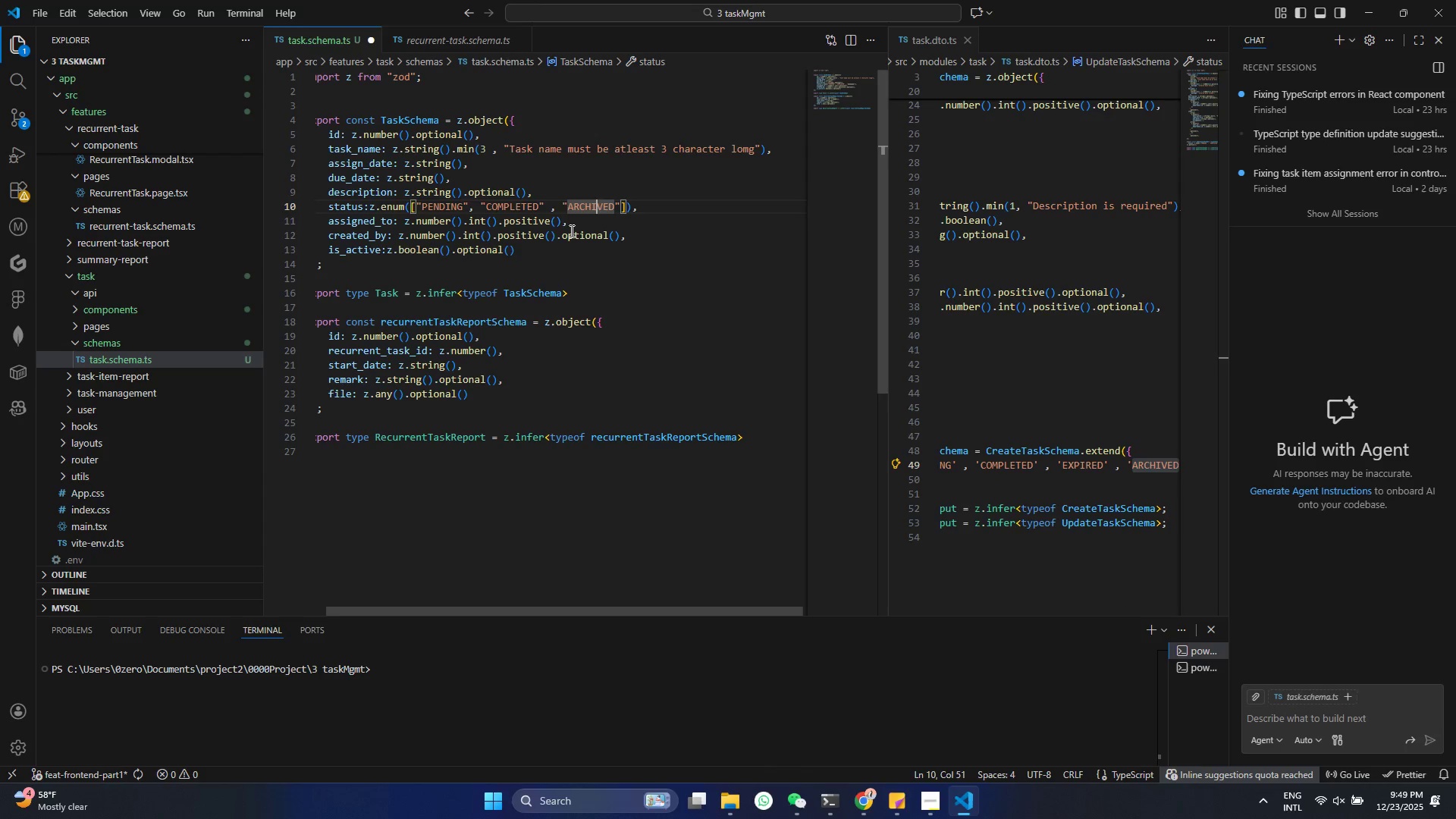 
key(ArrowLeft)
 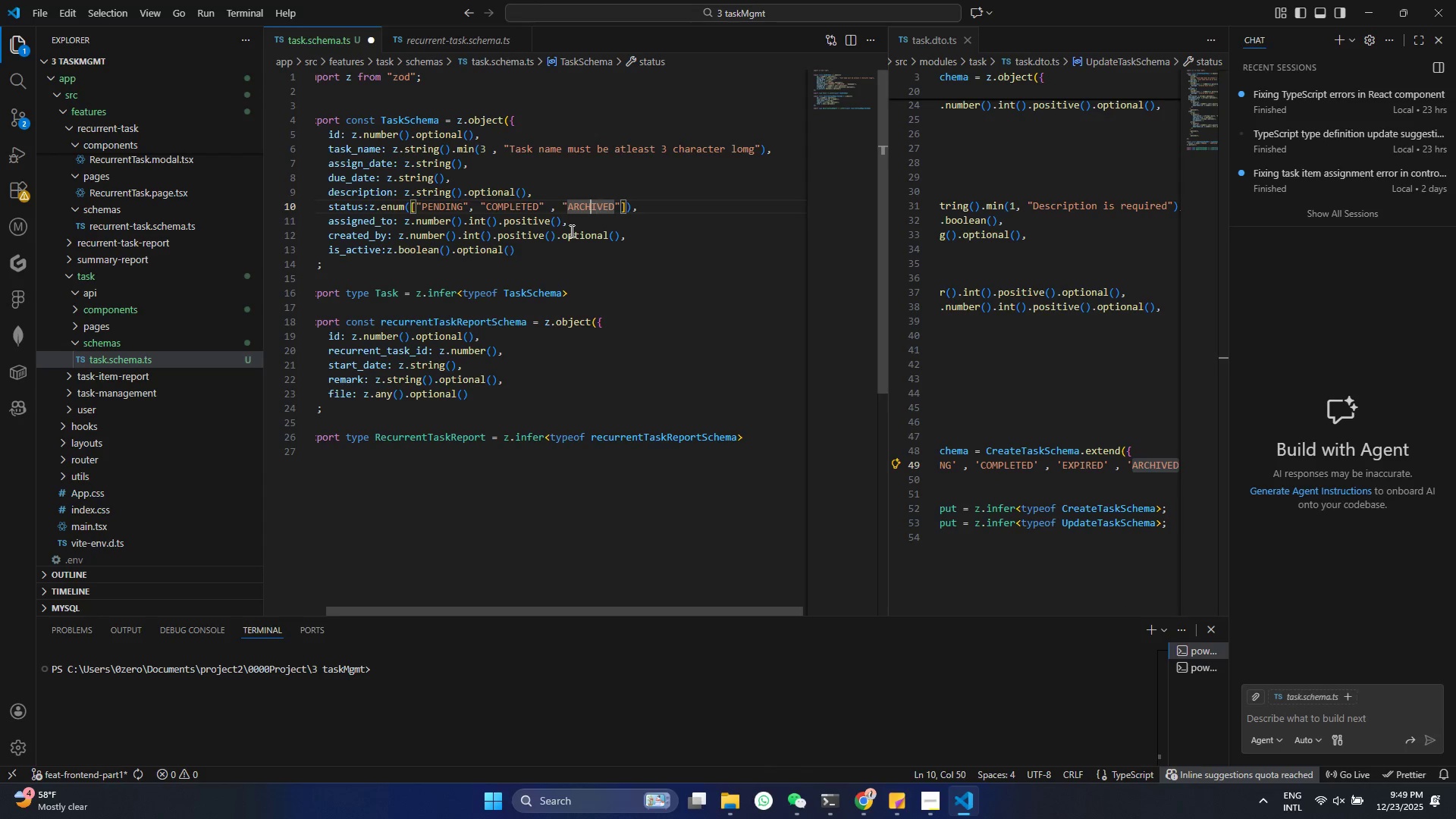 
key(ArrowLeft)
 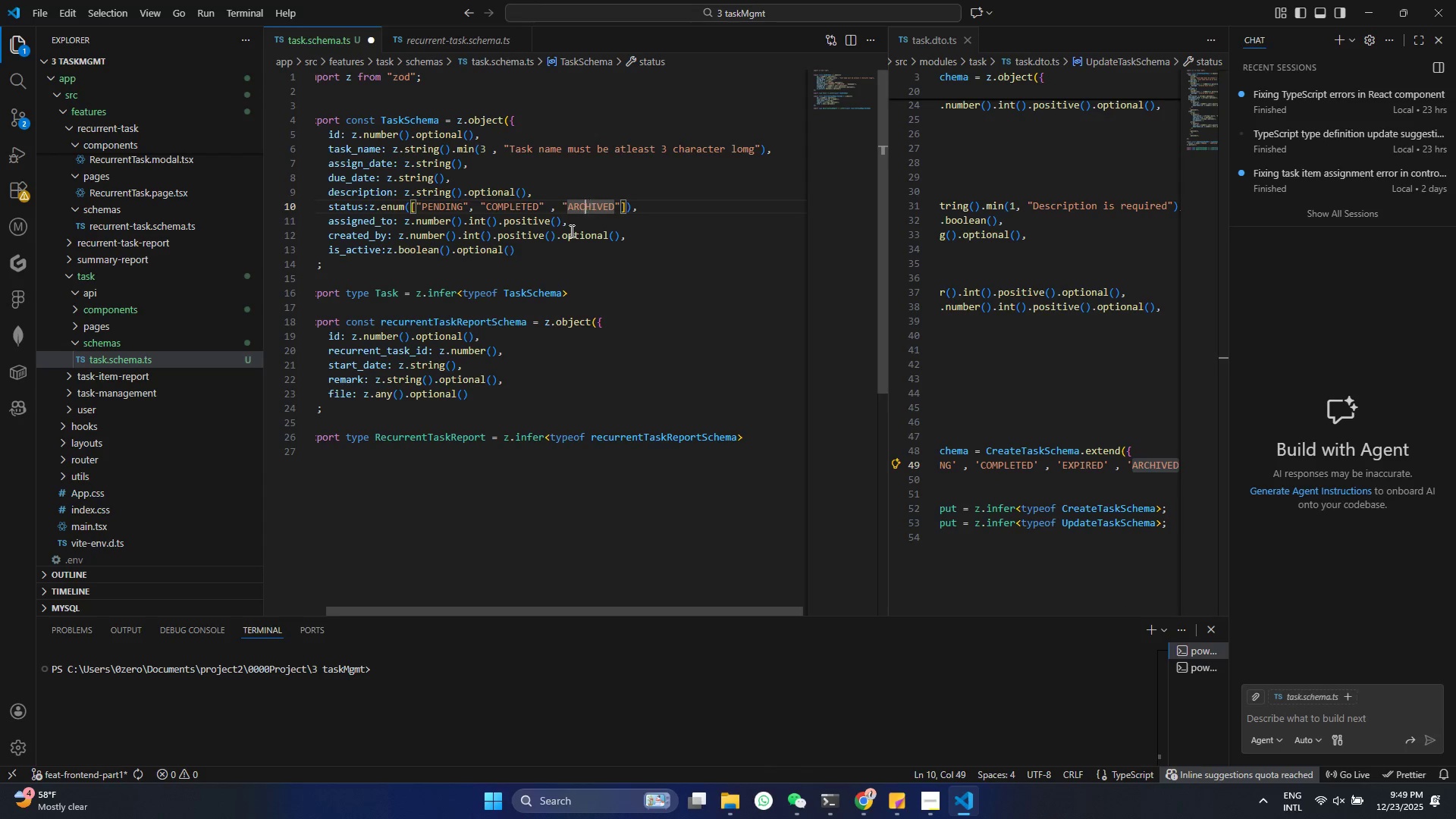 
key(ArrowLeft)
 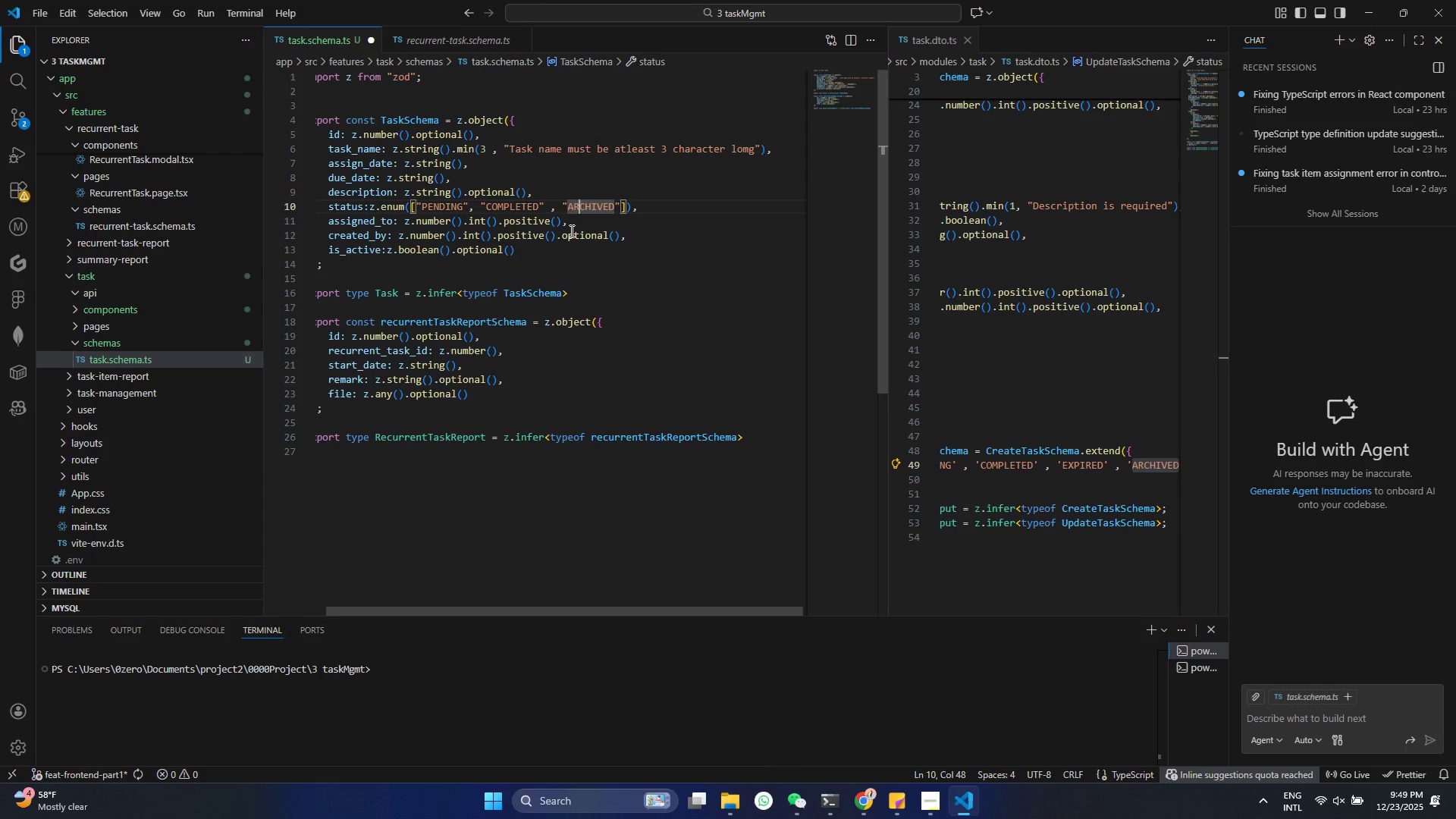 
key(ArrowLeft)
 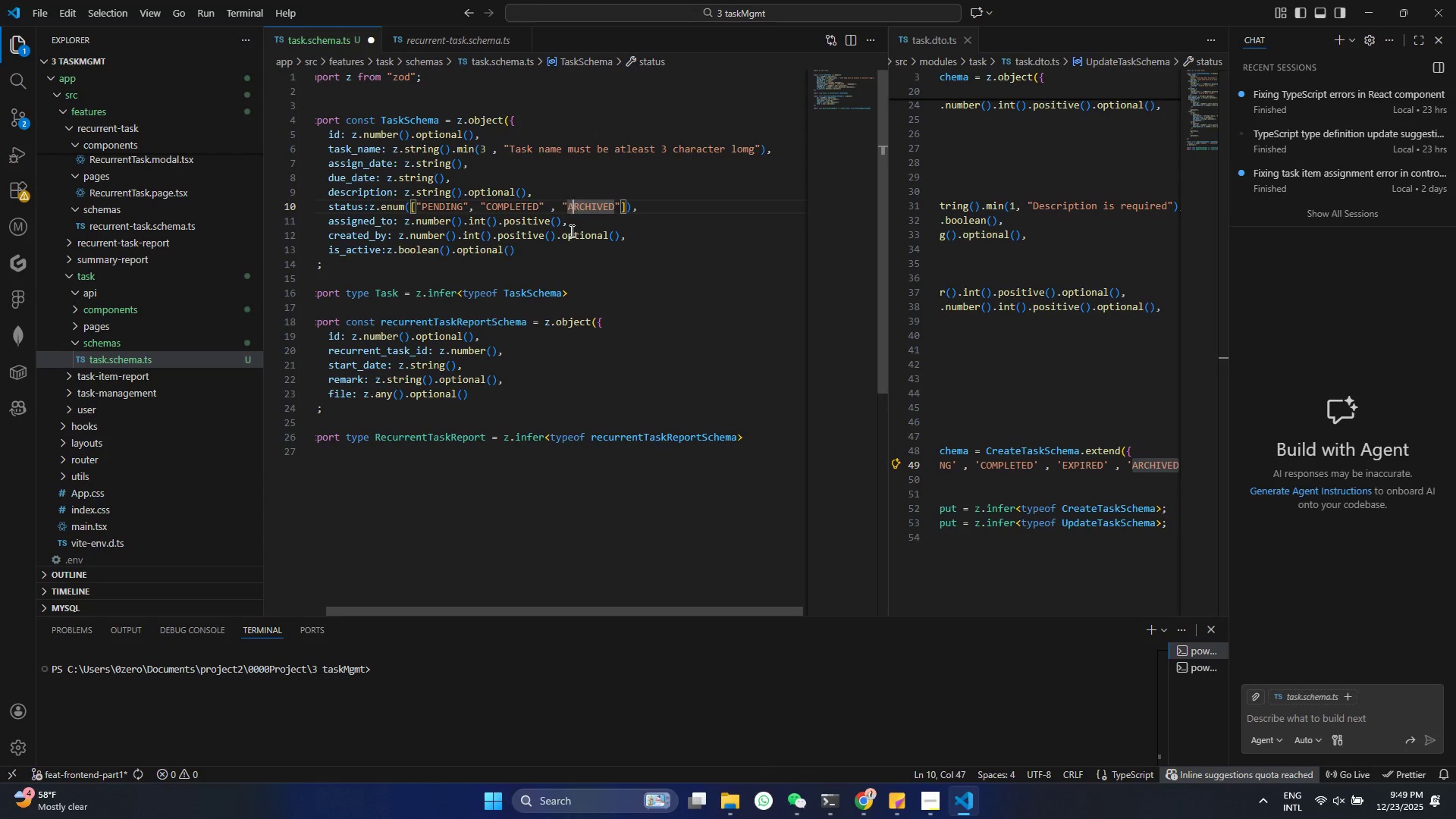 
key(ArrowLeft)
 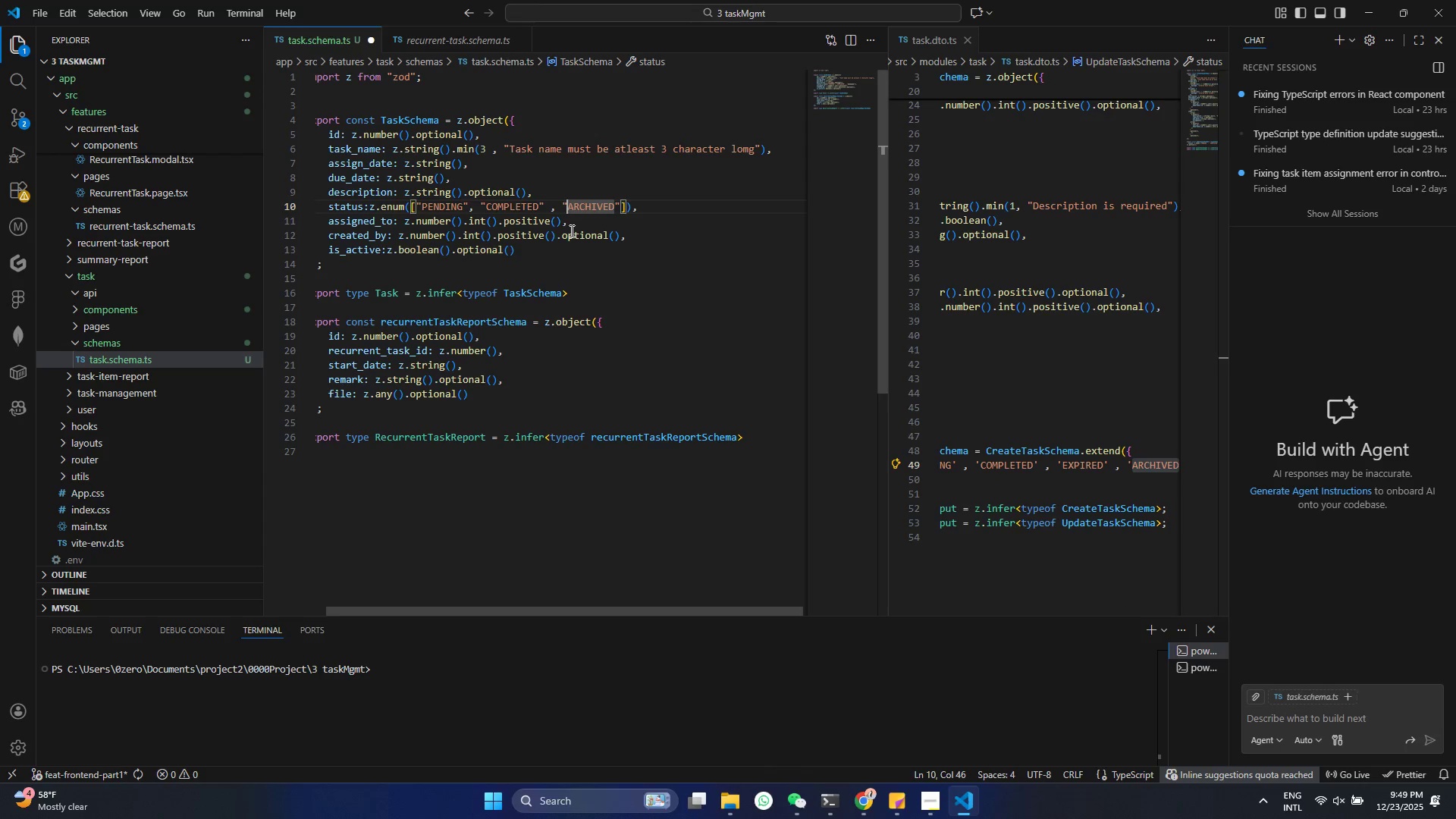 
key(ArrowLeft)
 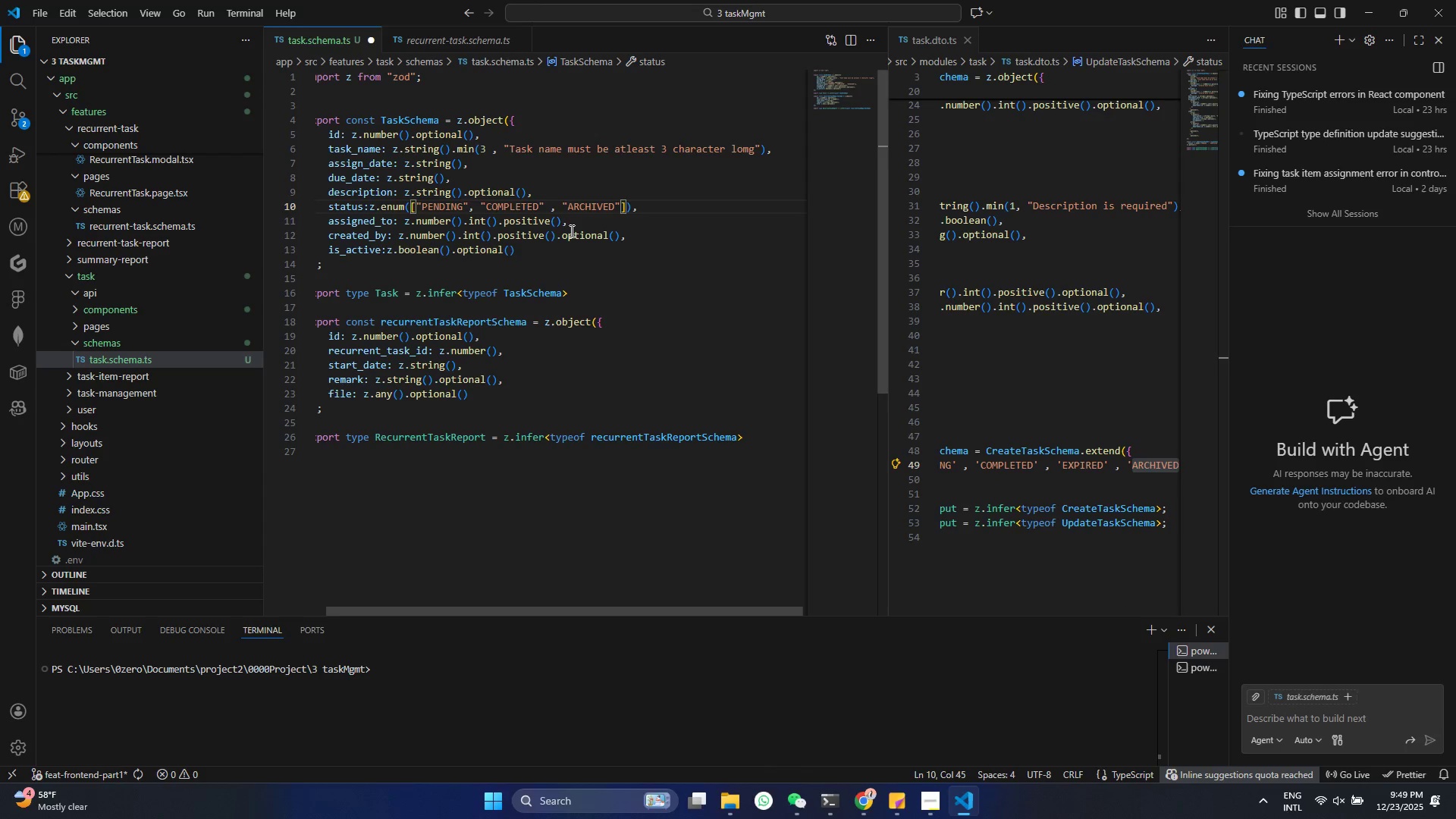 
key(Meta+V)
 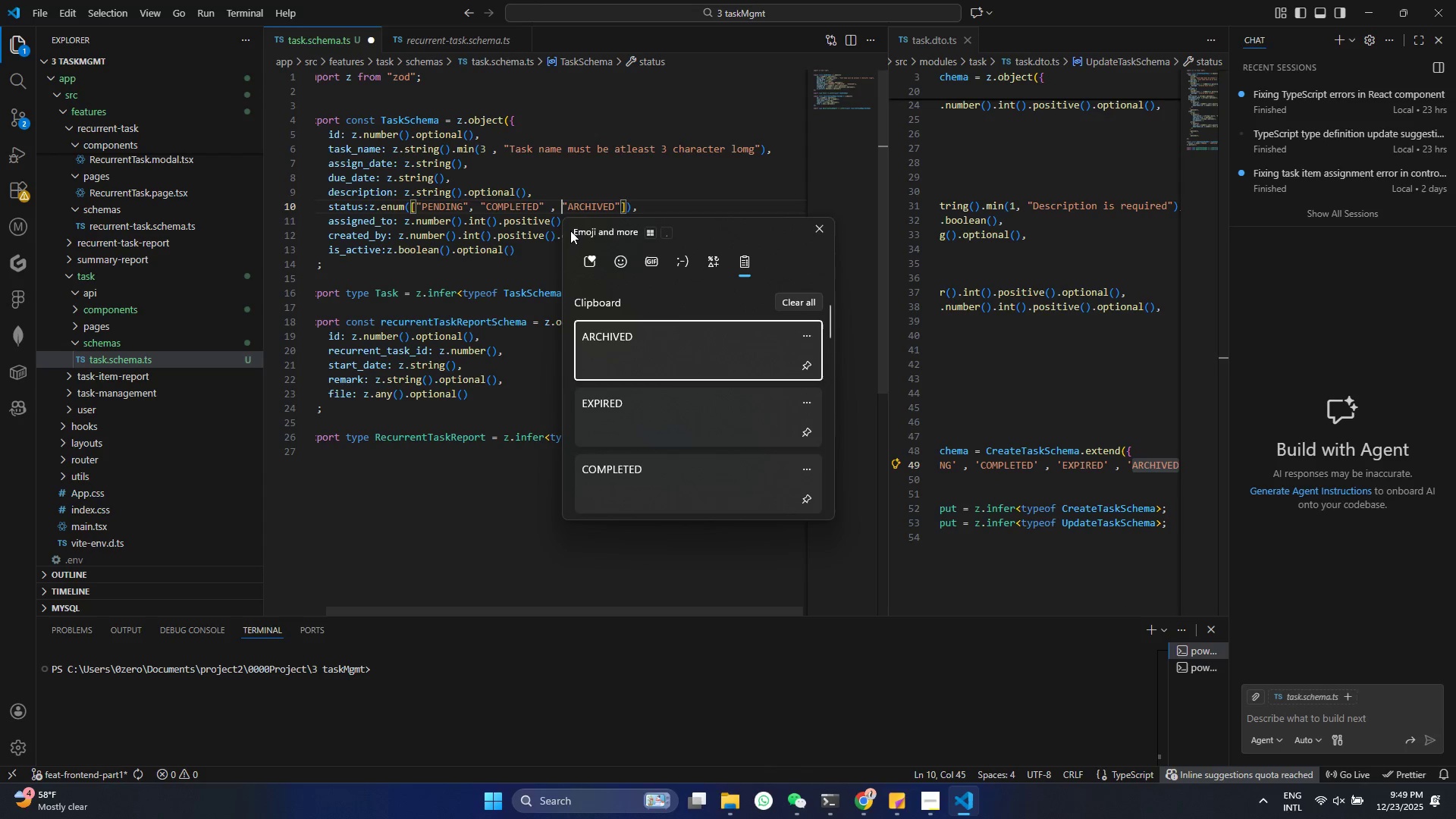 
key(Backspace)
 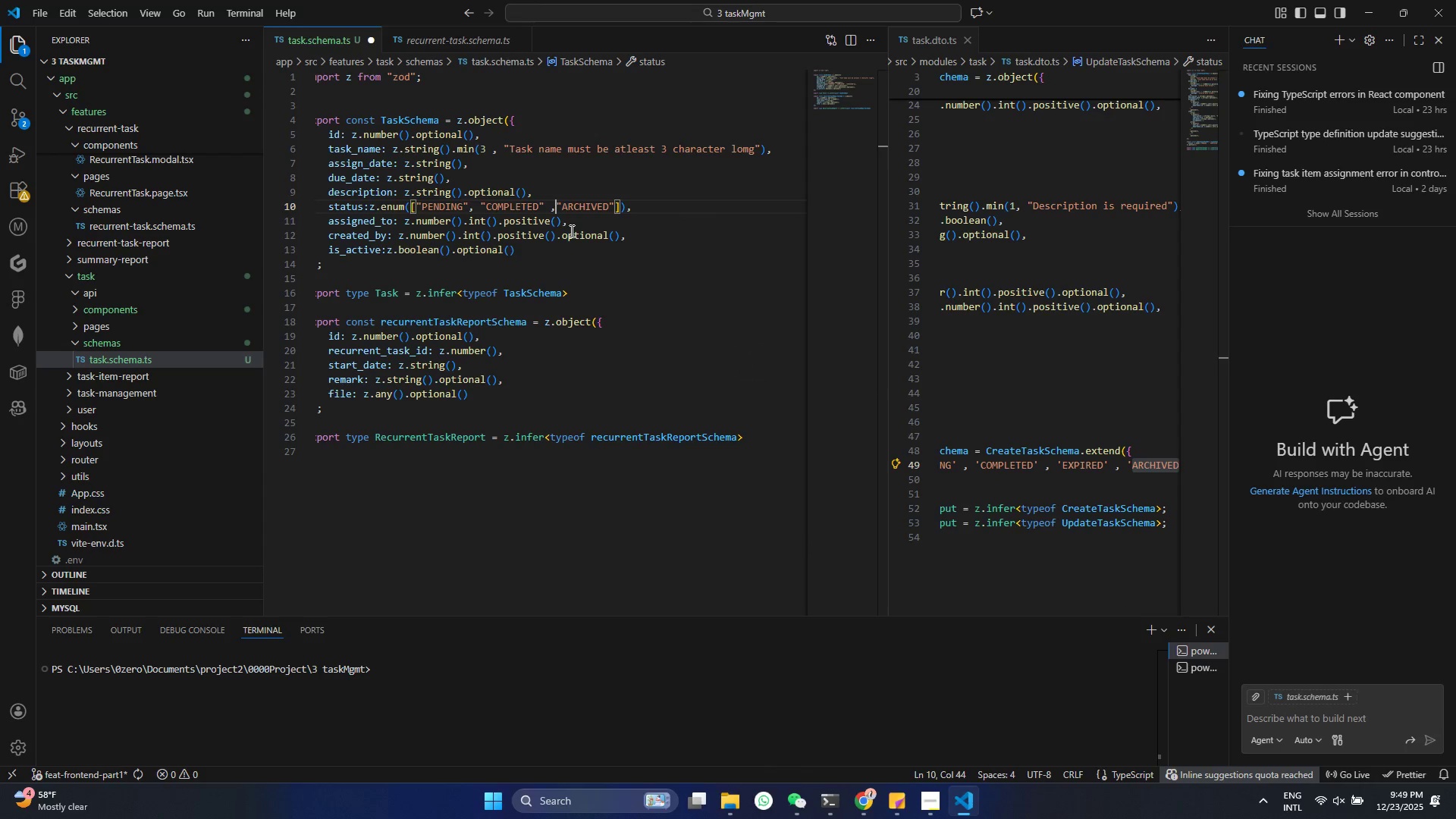 
key(Shift+Quote)
 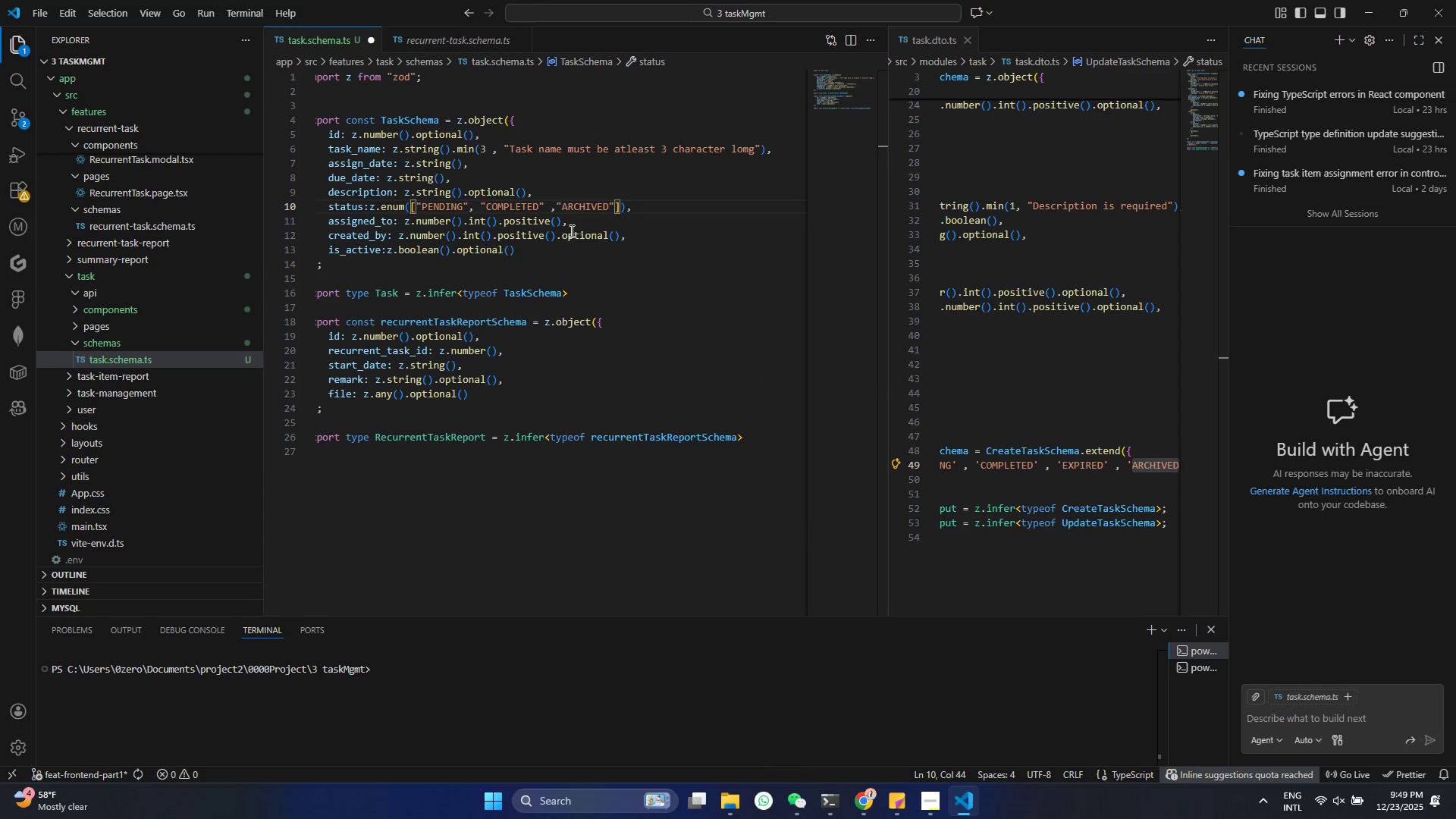 
key(Shift+Quote)
 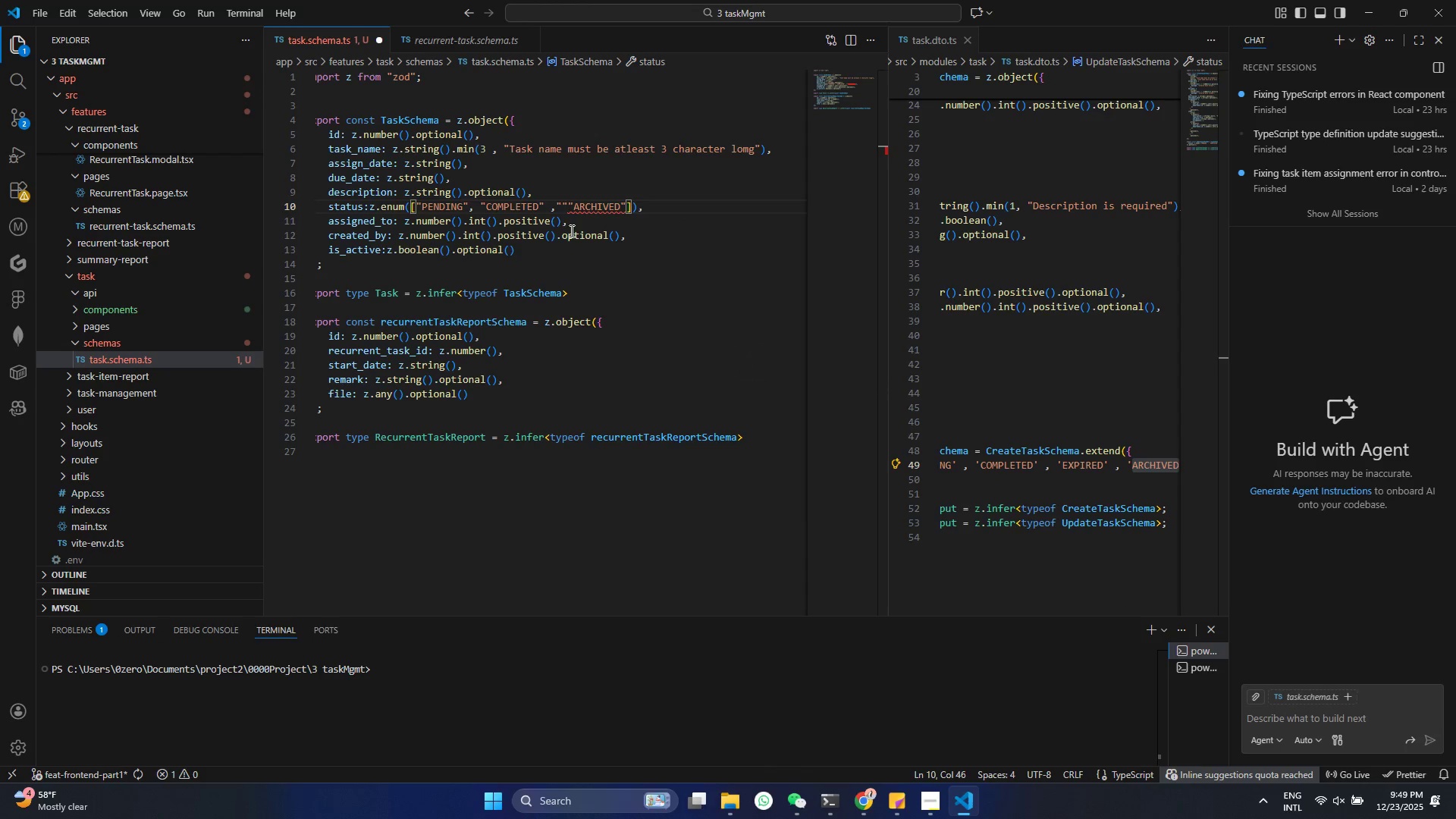 
key(ArrowRight)
 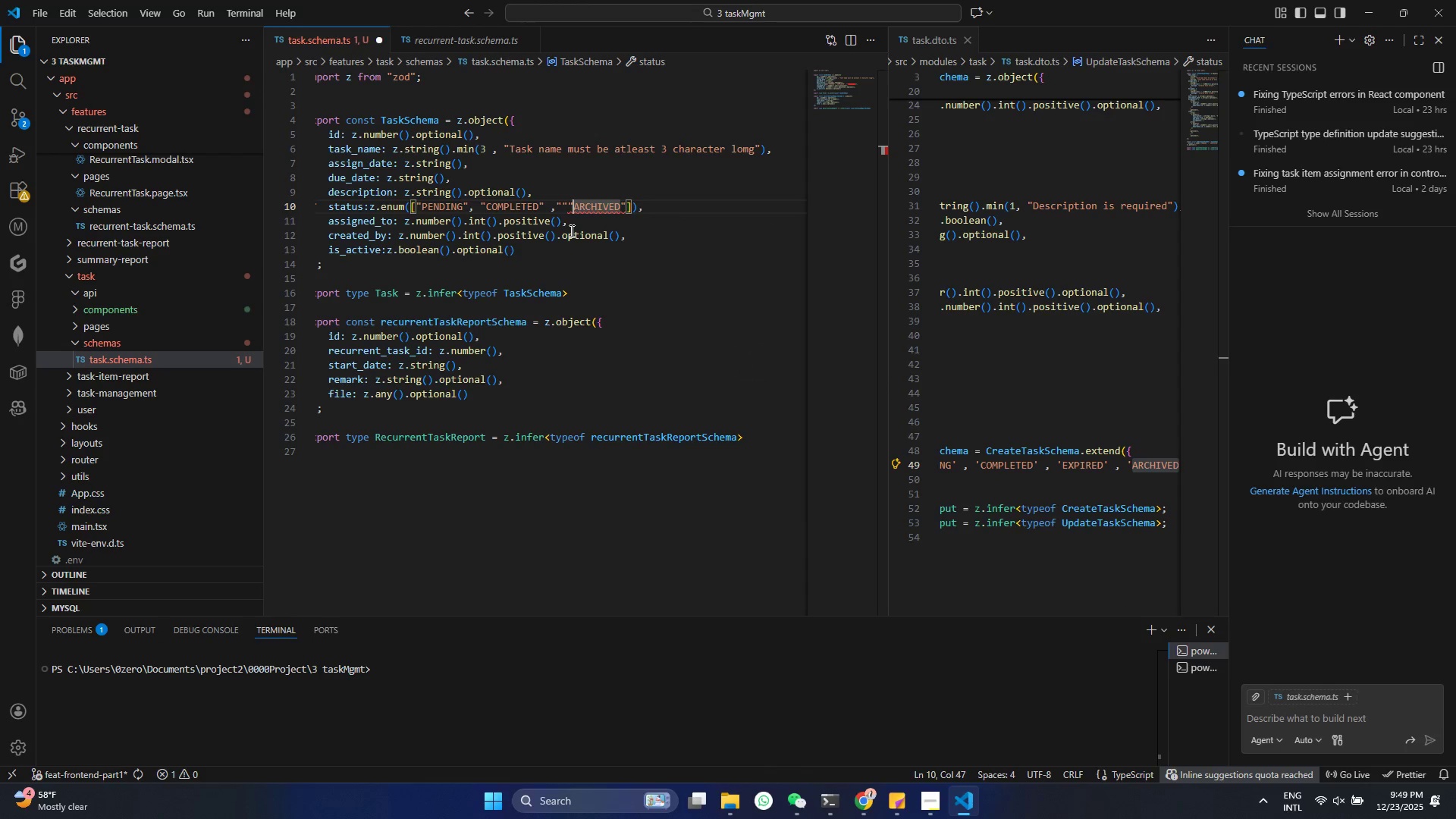 
key(ArrowLeft)
 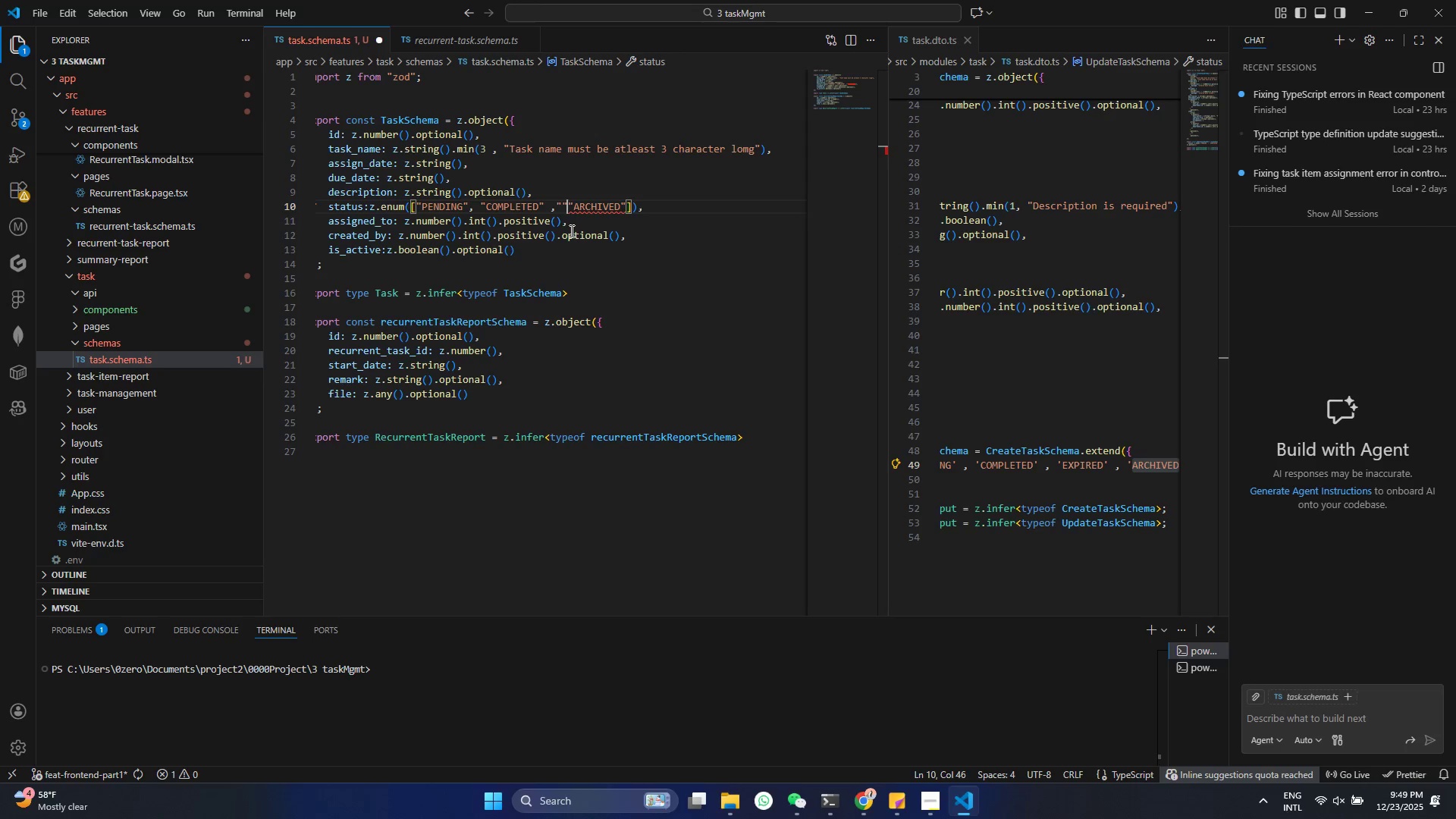 
key(Comma)
 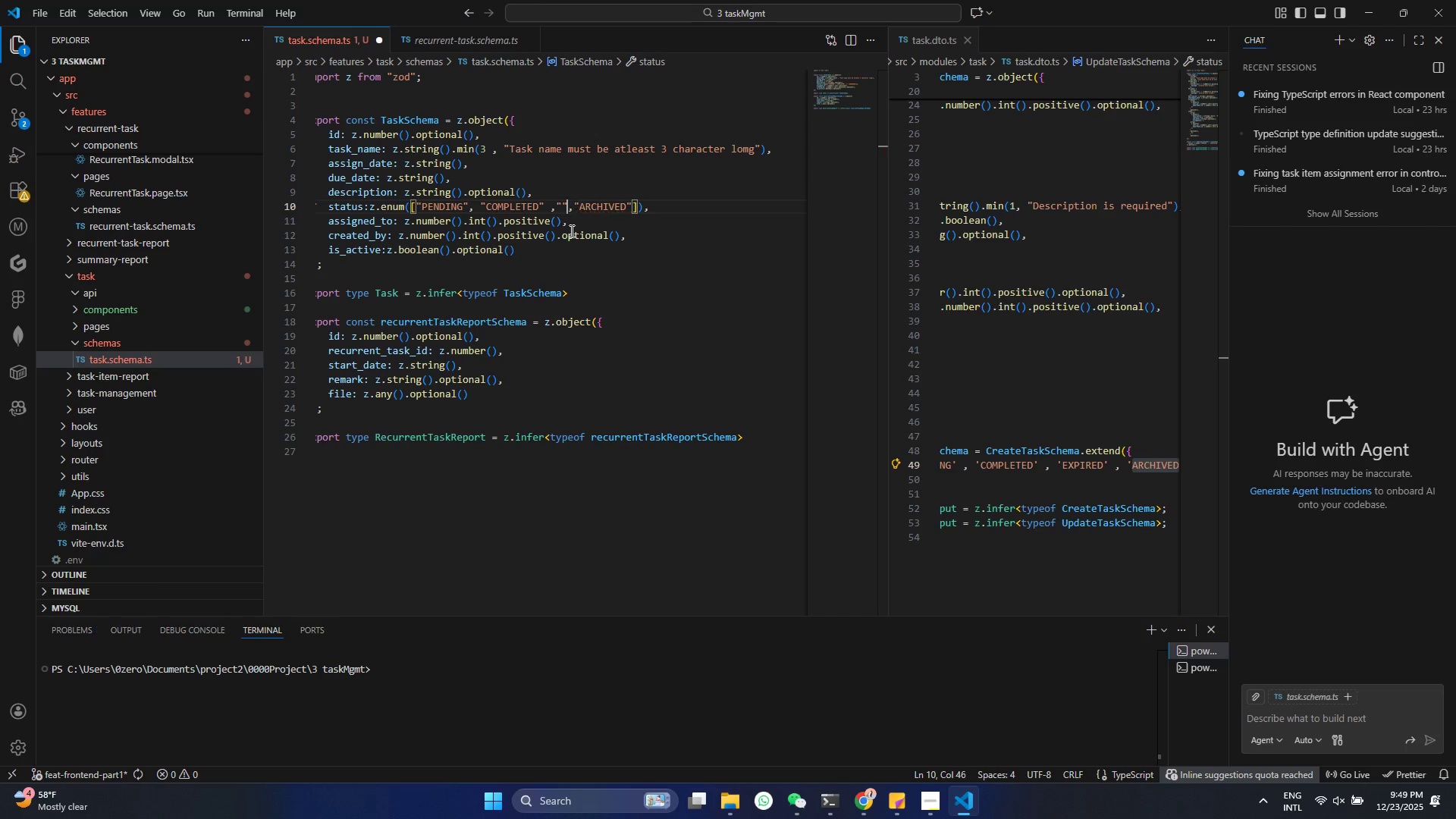 
key(ArrowLeft)
 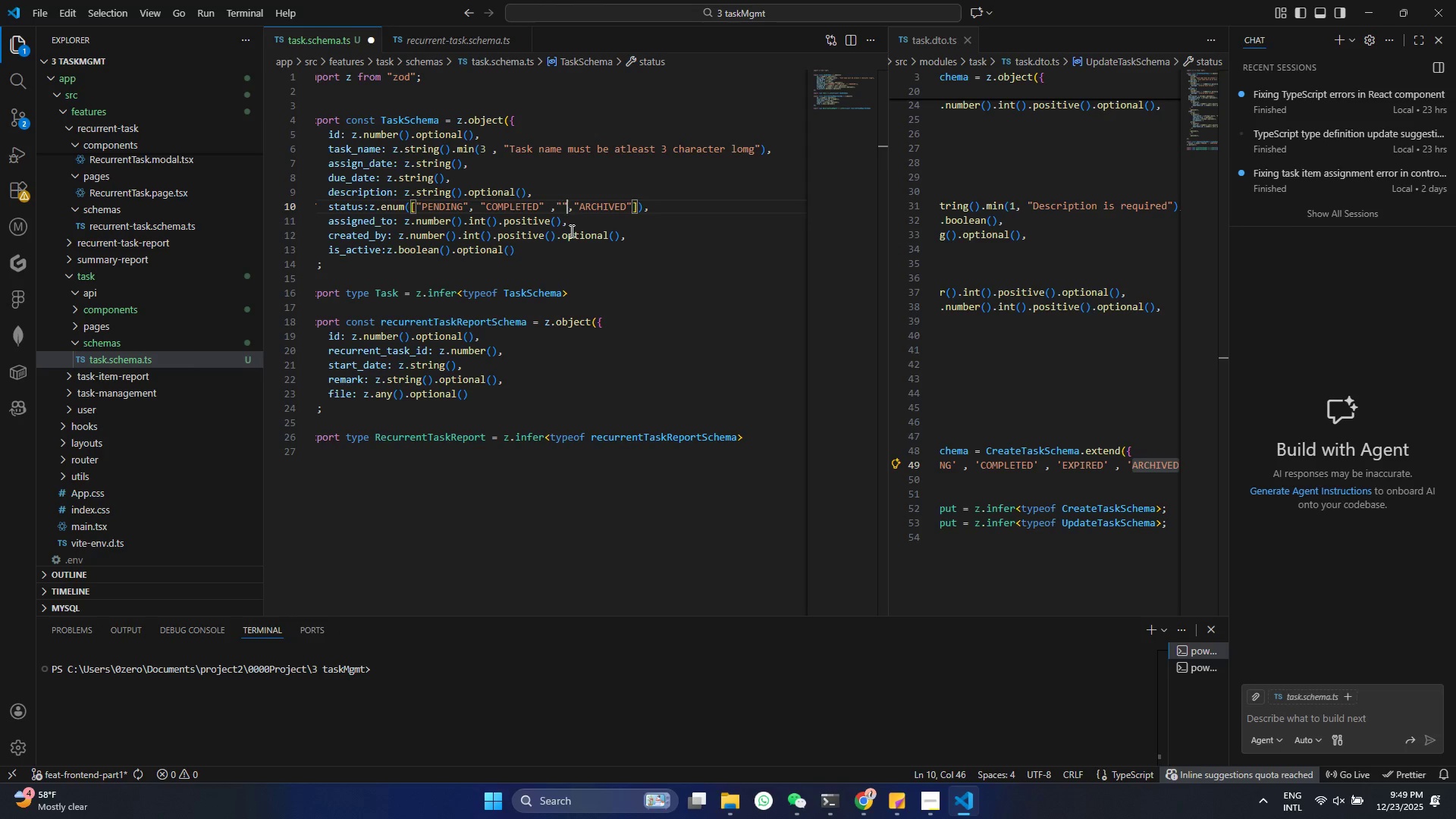 
key(ArrowLeft)
 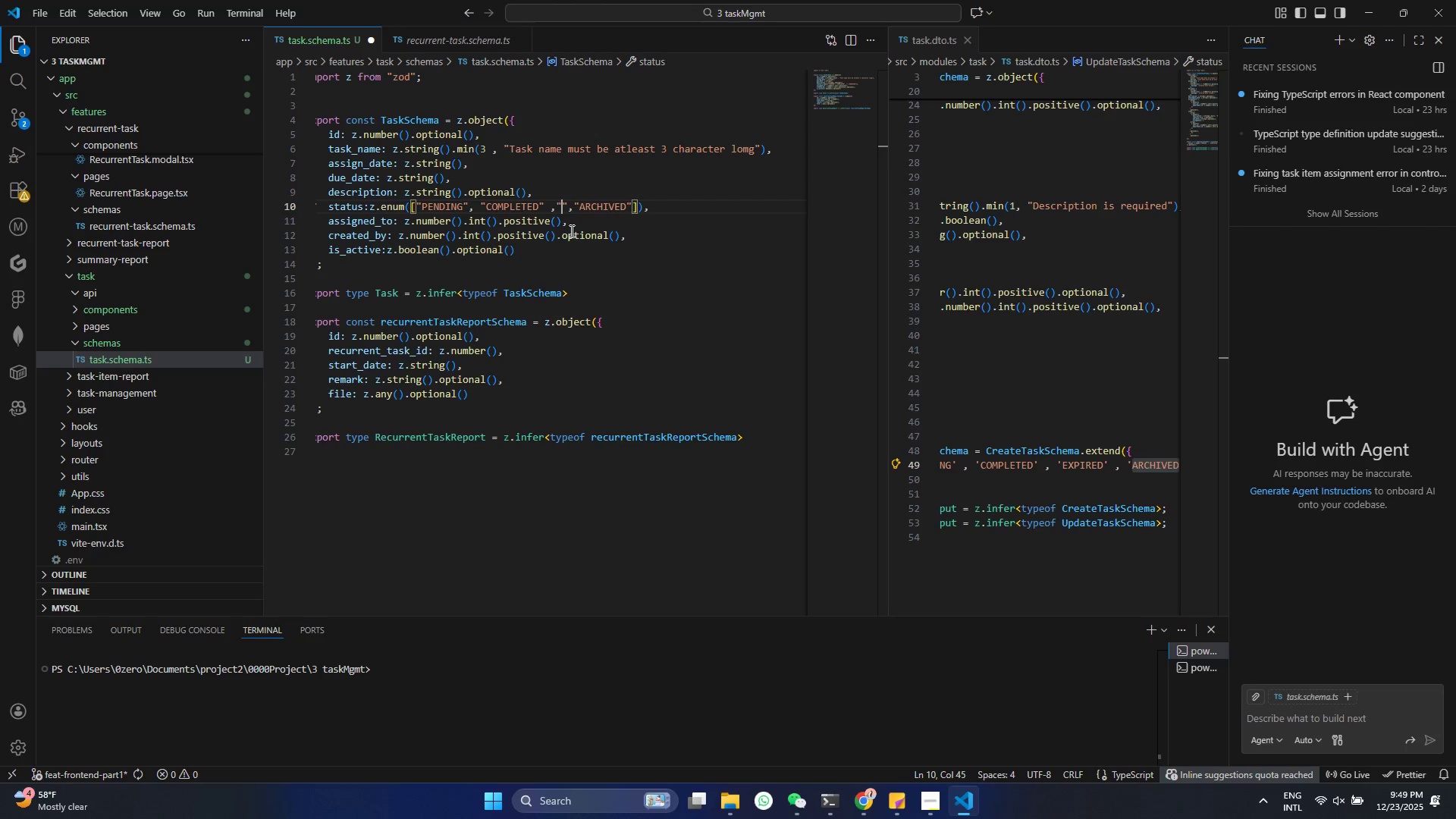 
key(Meta+MetaLeft)
 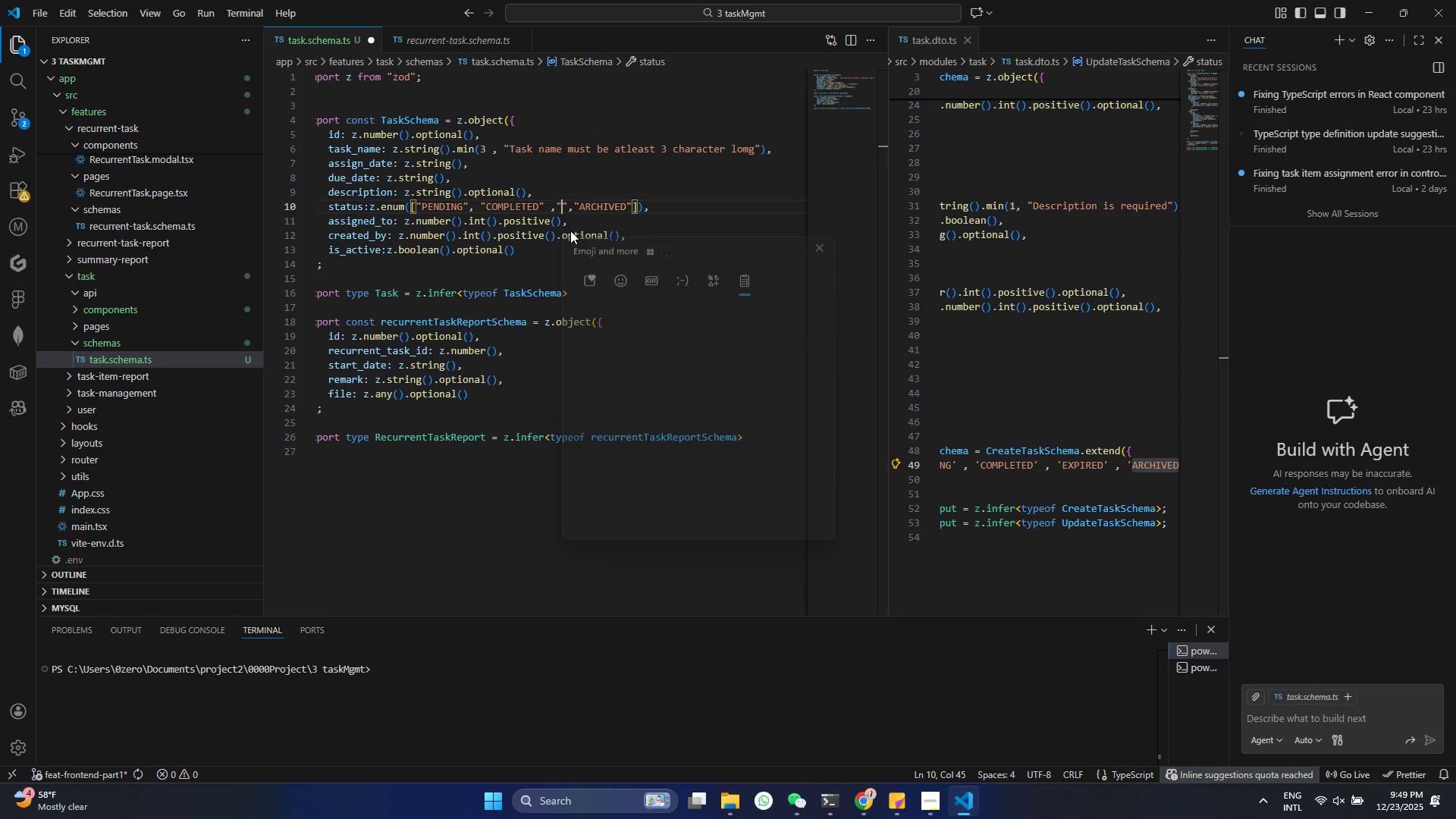 
key(Meta+V)
 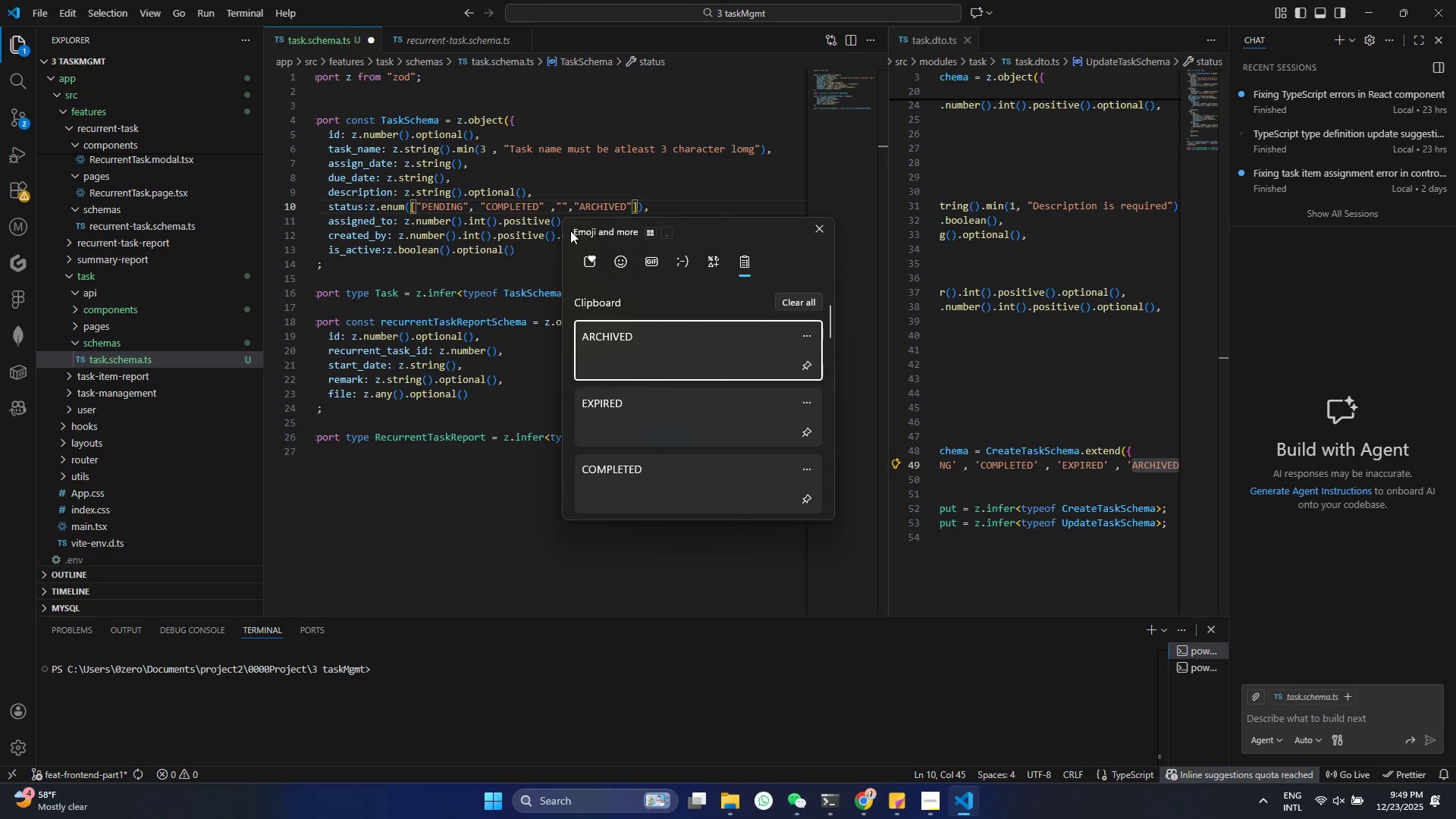 
key(ArrowDown)
 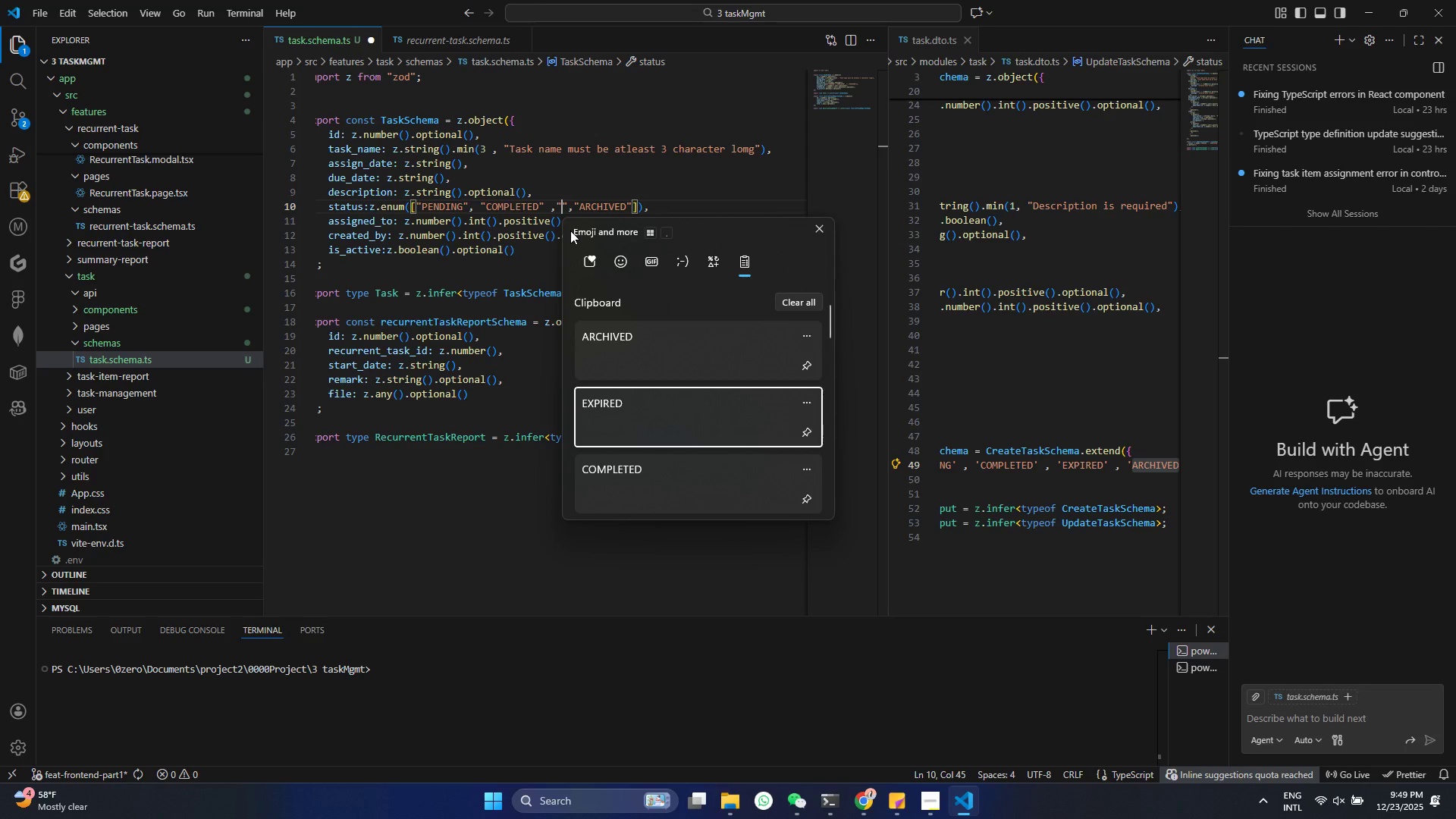 
key(Enter)
 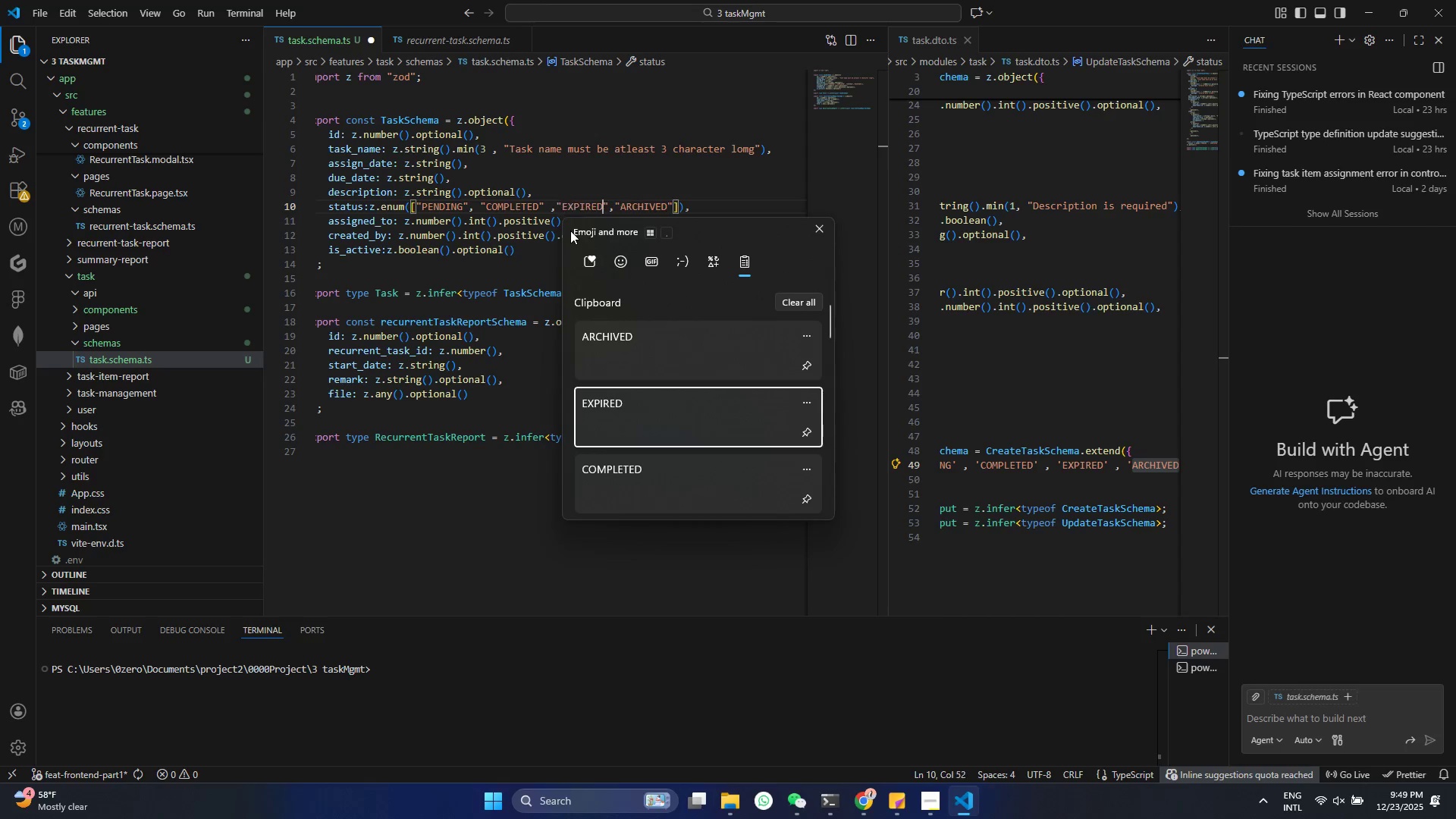 
key(Control+ControlLeft)
 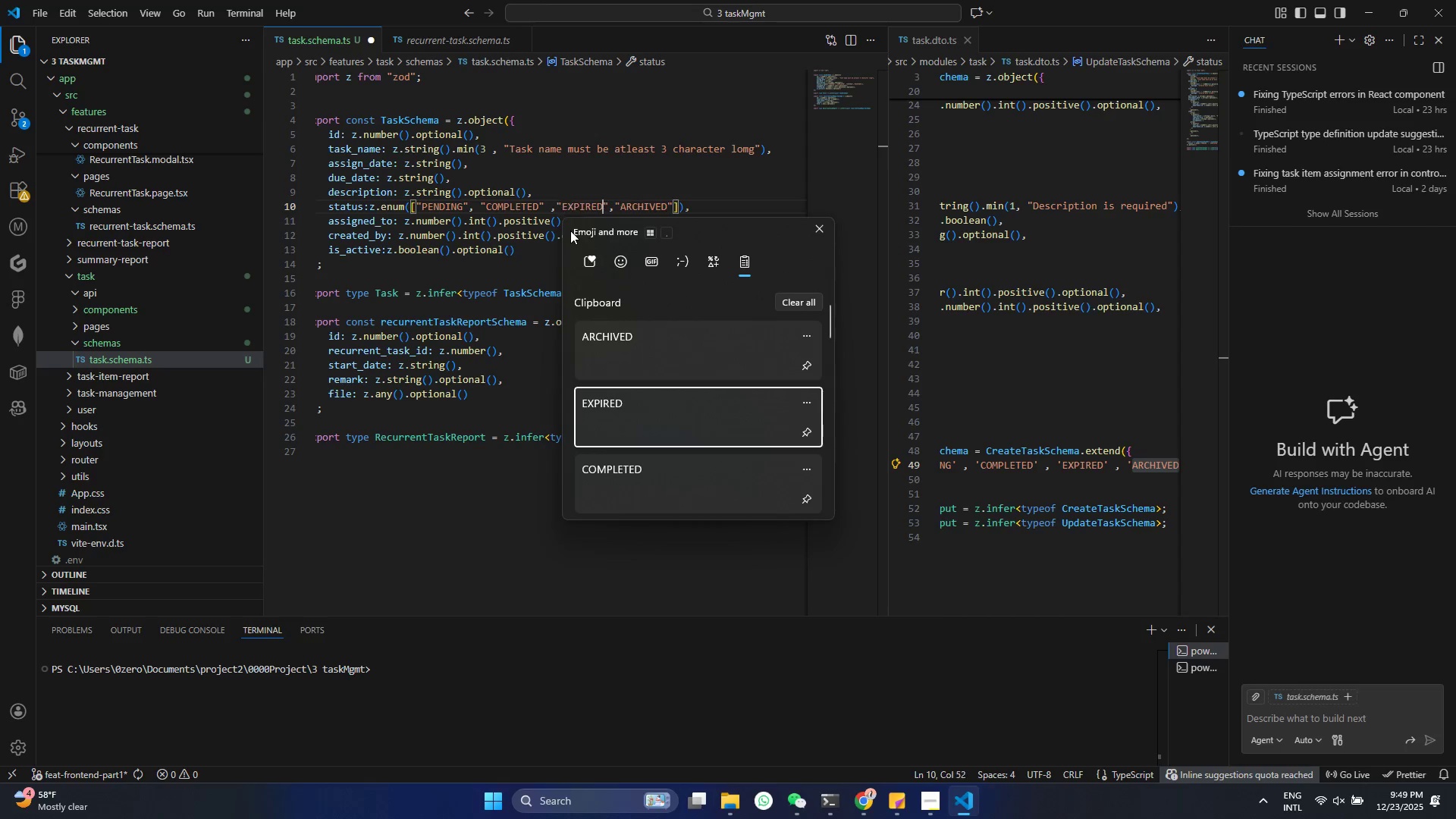 
key(Control+V)
 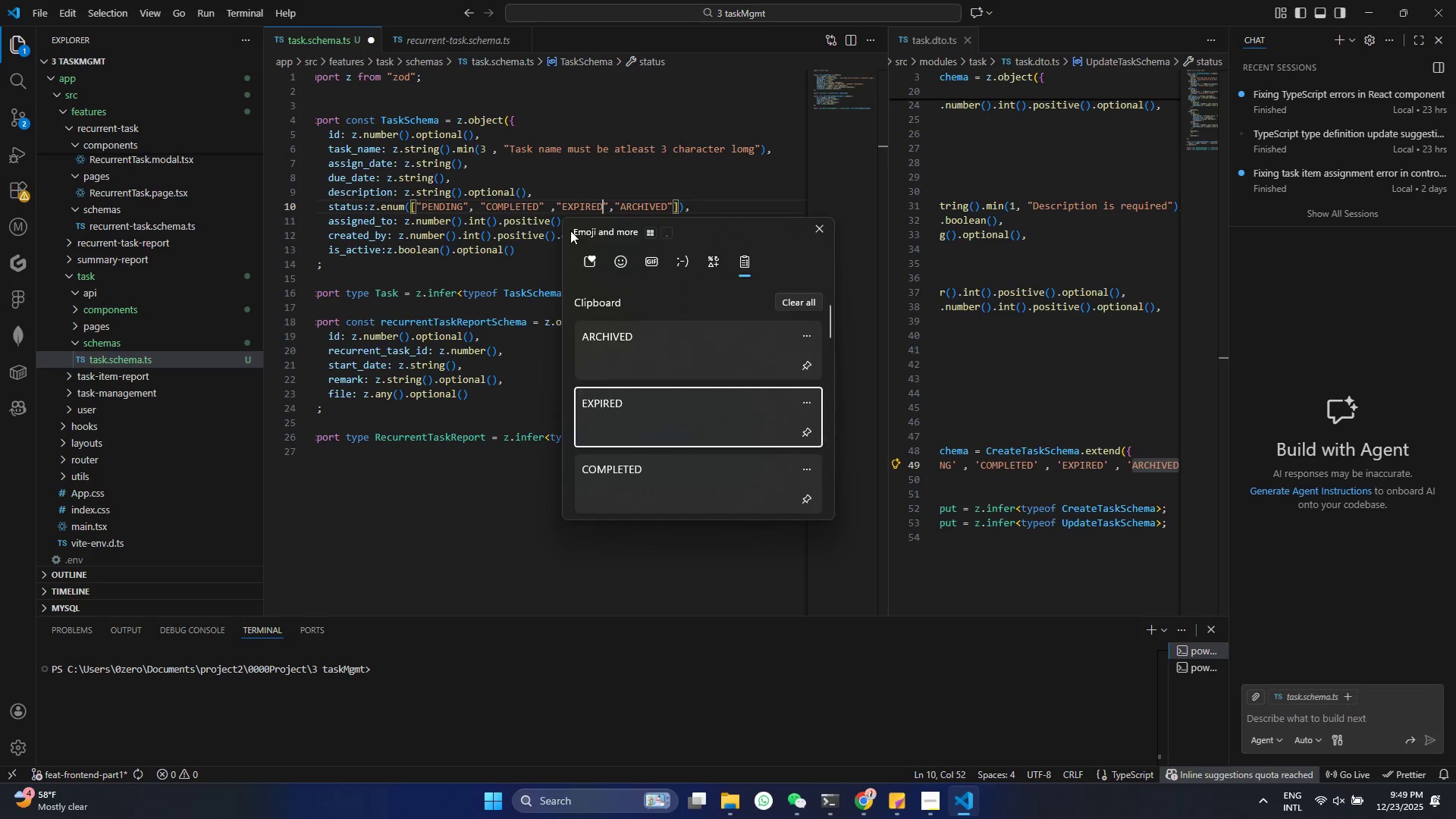 
key(Control+ControlLeft)
 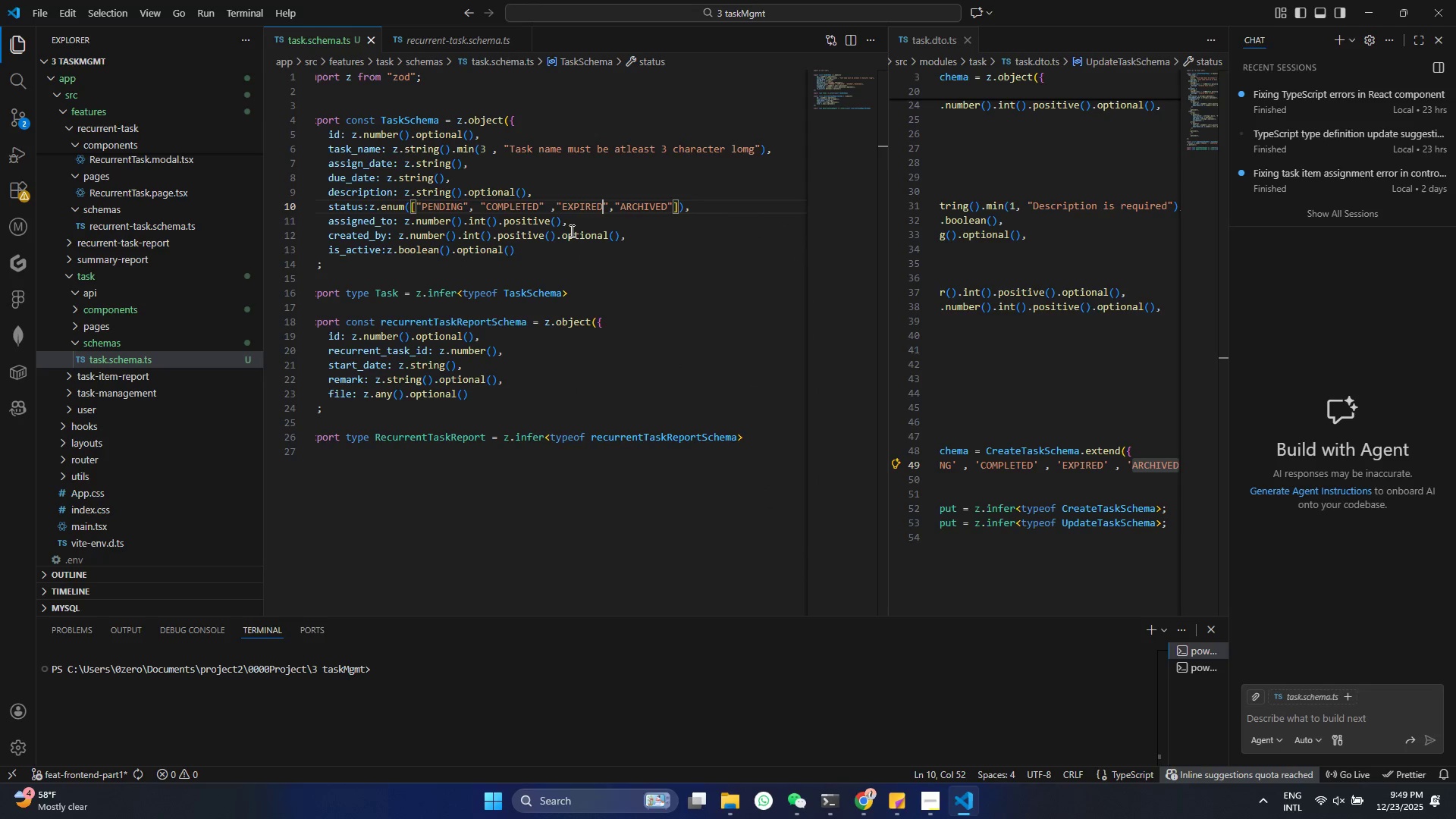 
key(Control+S)
 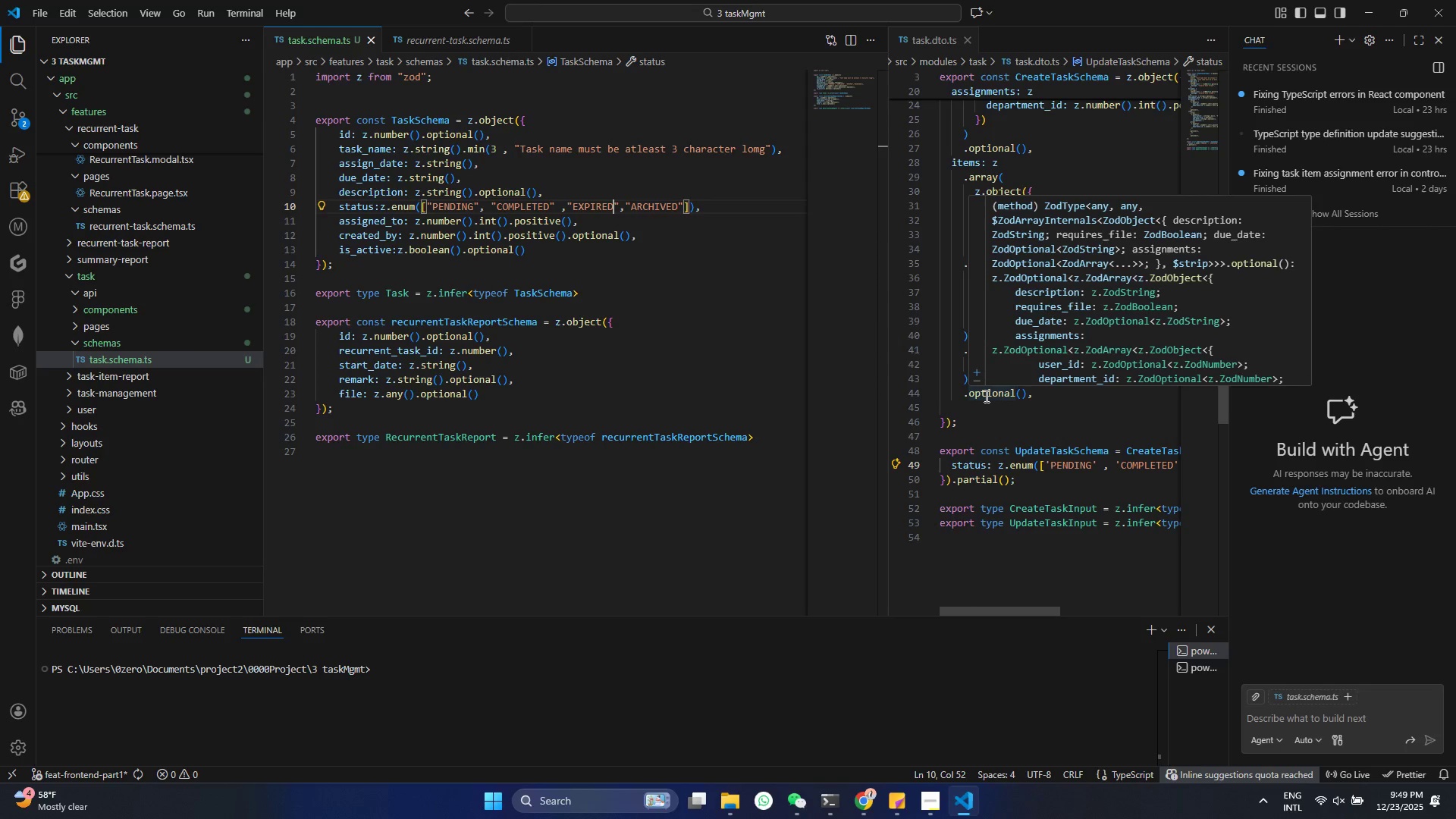 
wait(7.72)
 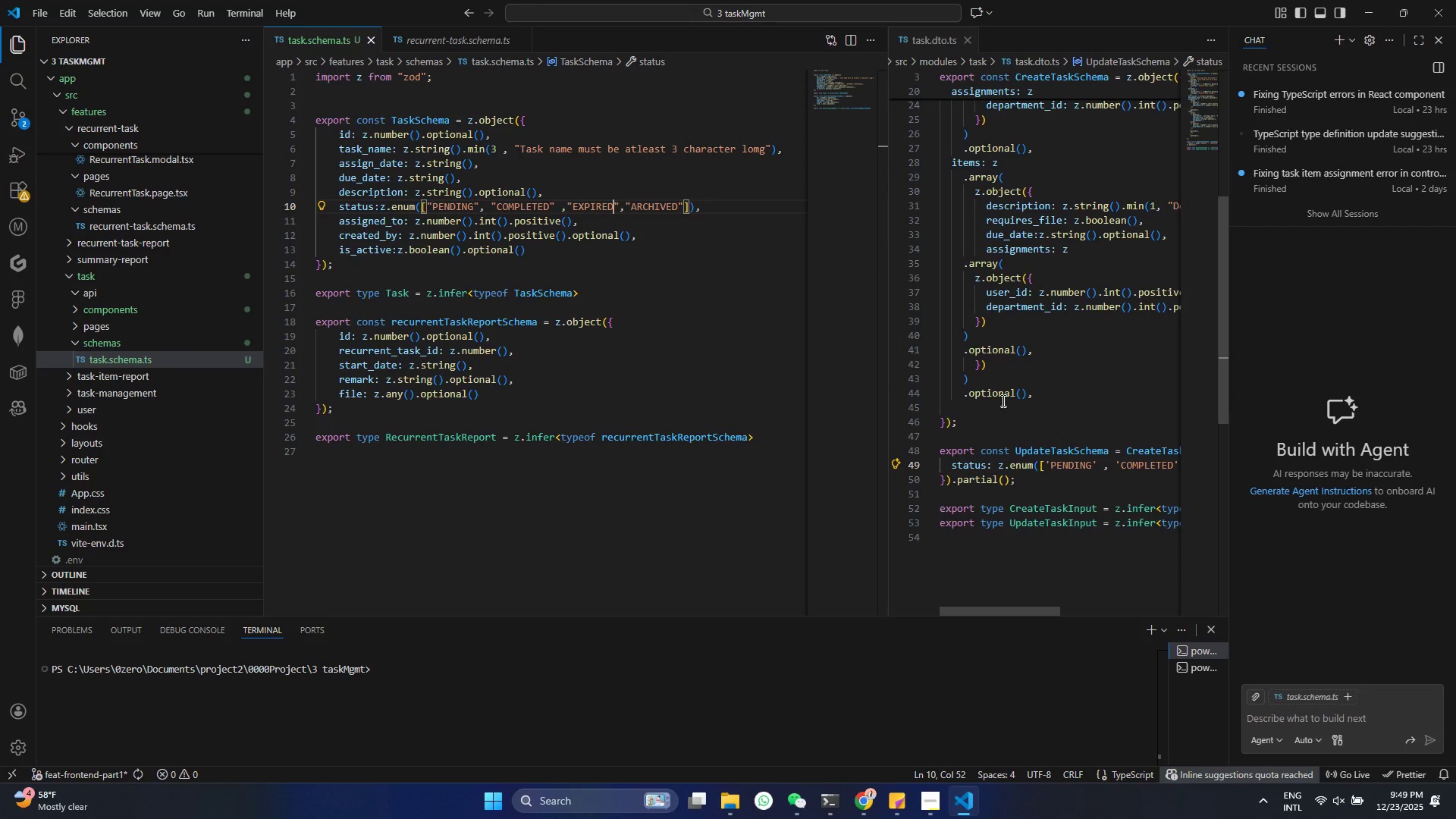 
left_click([394, 122])
 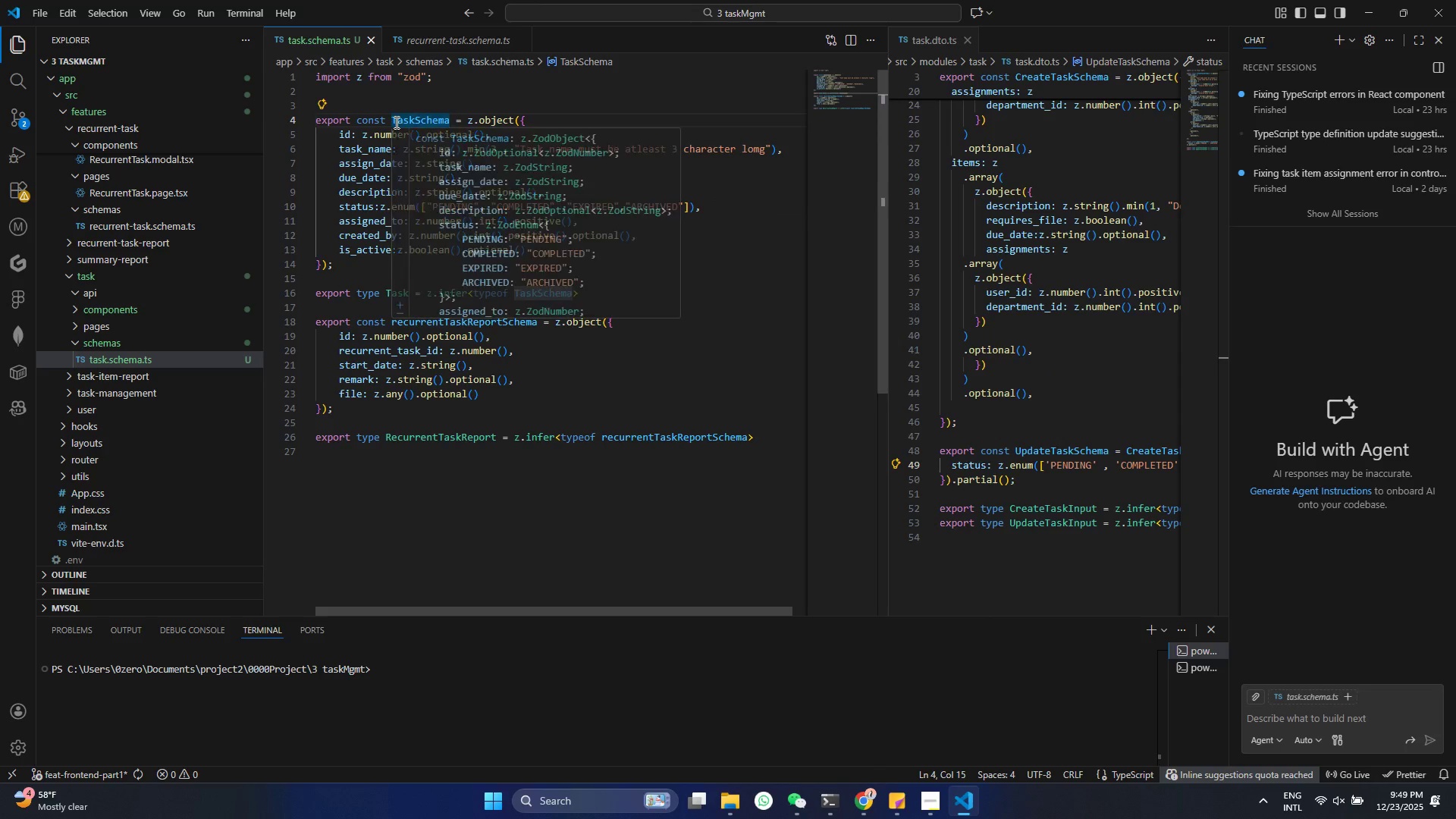 
key(Backspace)
 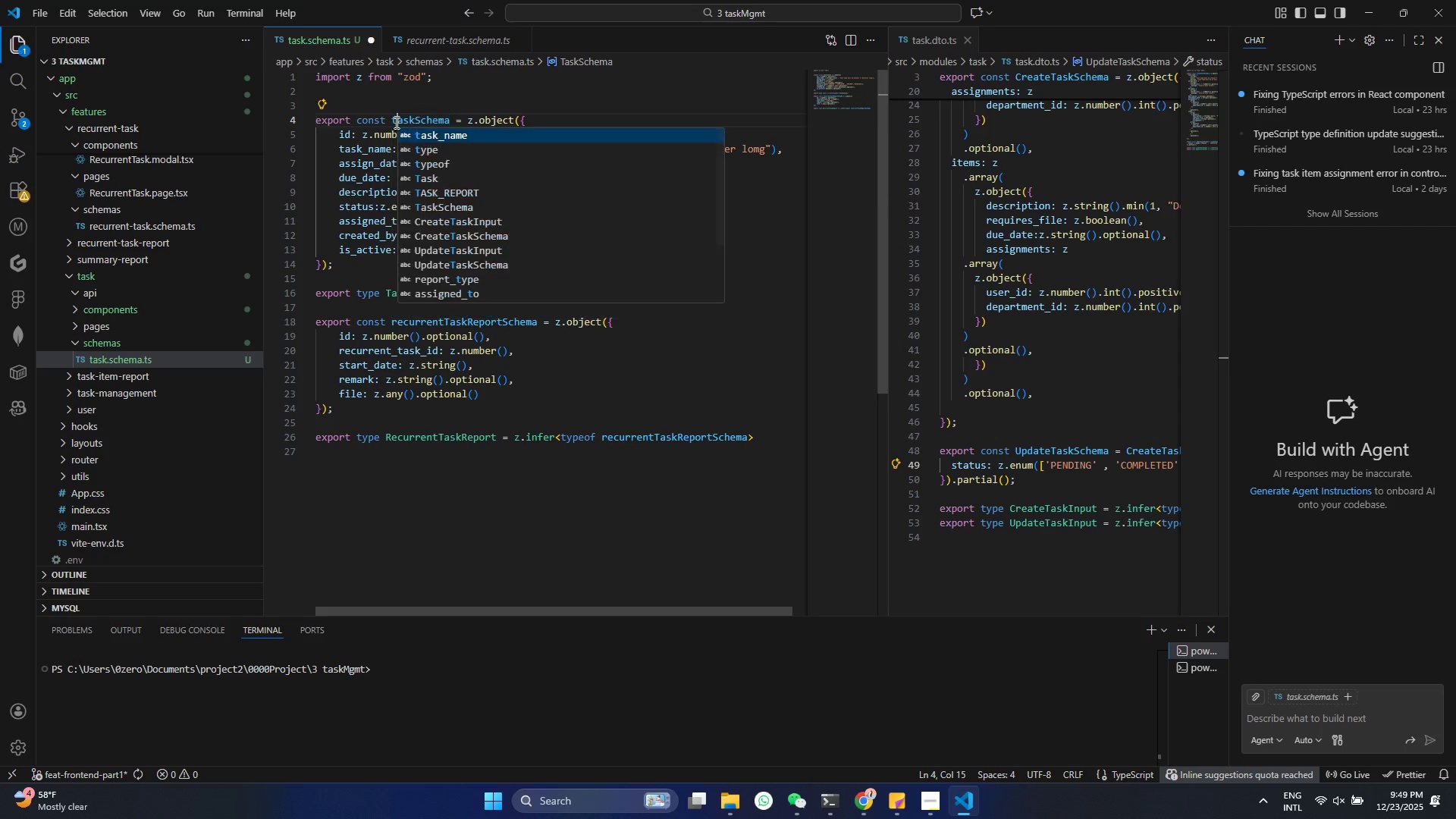 
key(T)
 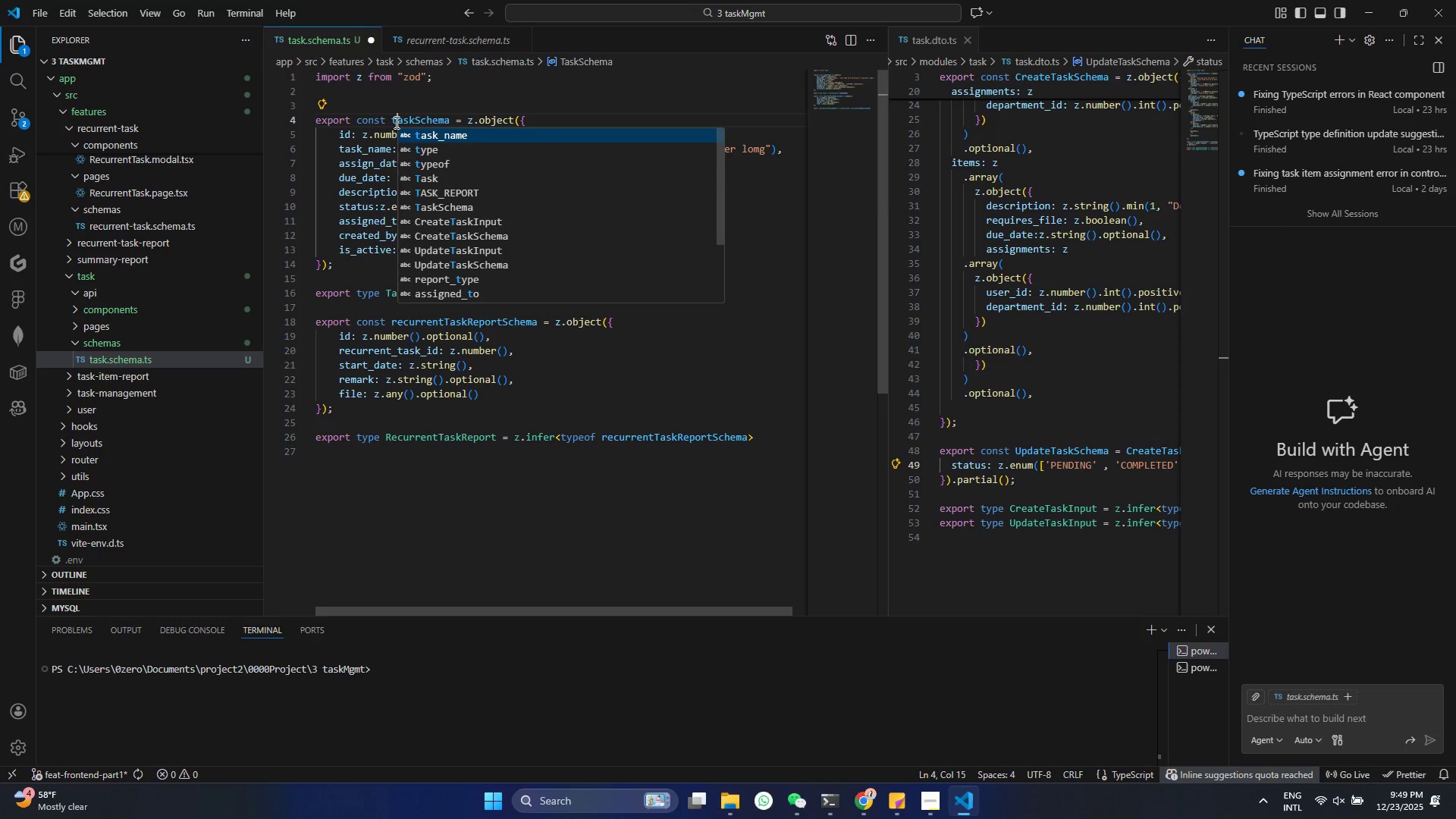 
key(Control+ControlLeft)
 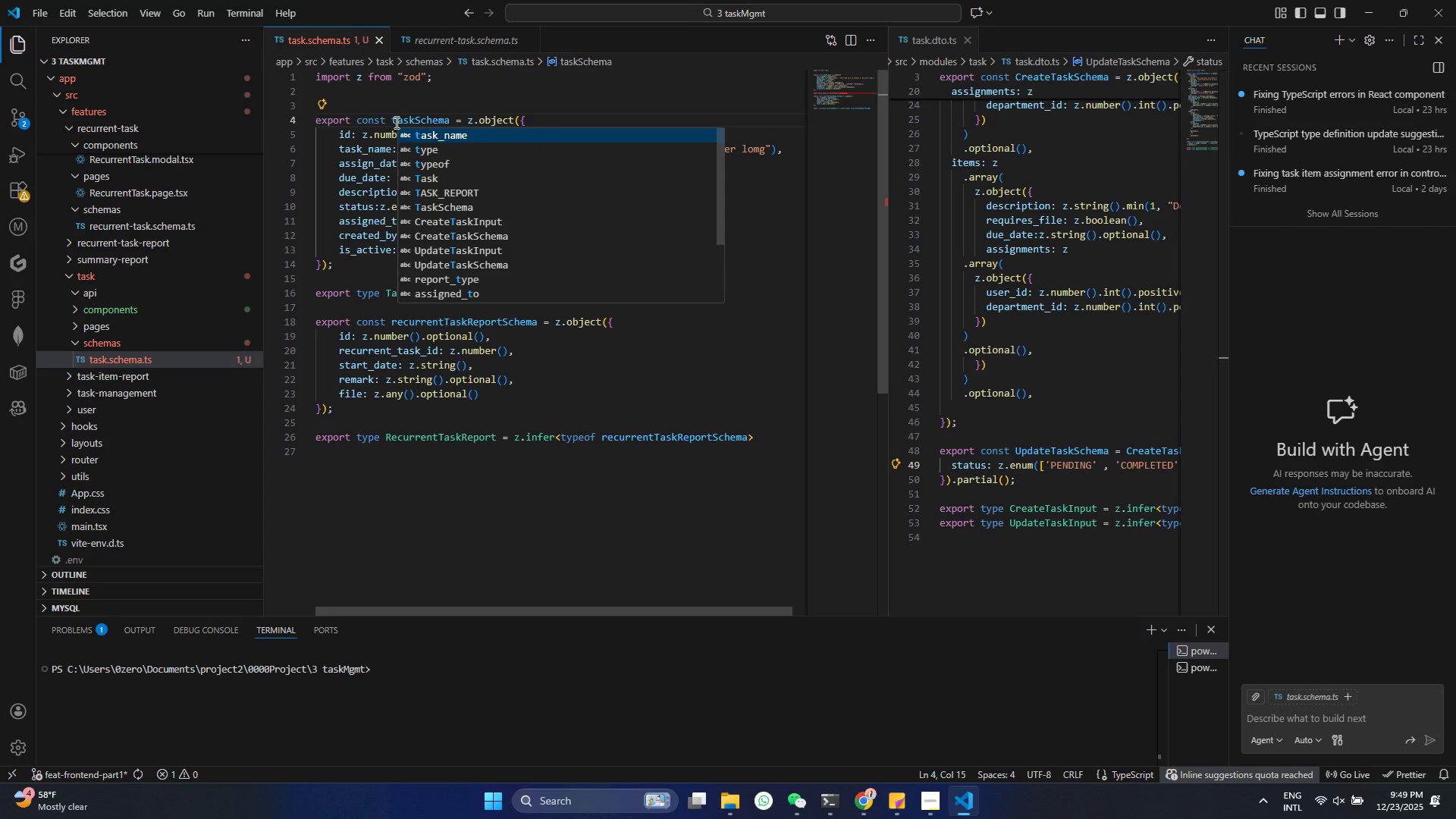 
key(Control+S)
 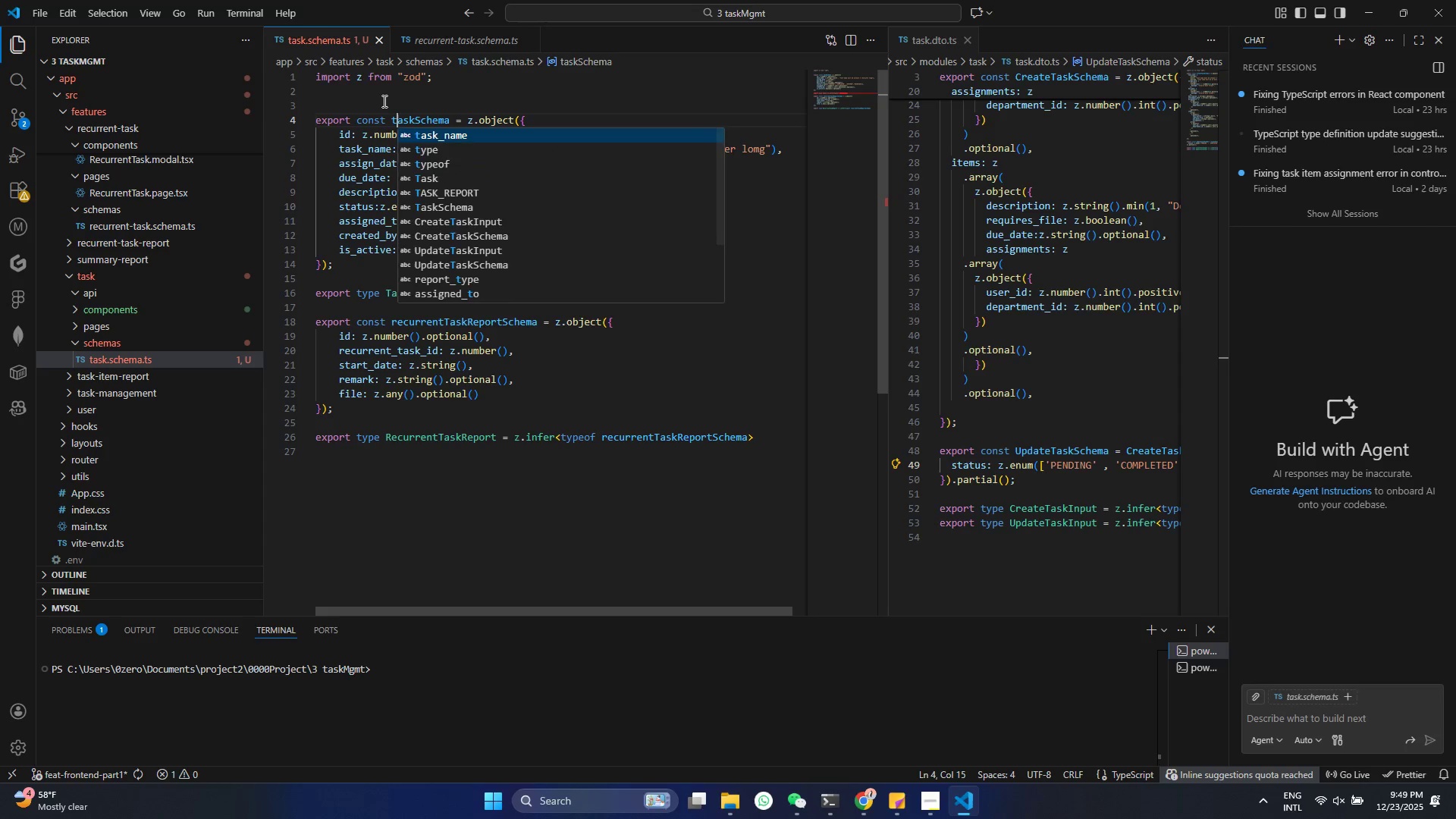 
left_click([388, 108])
 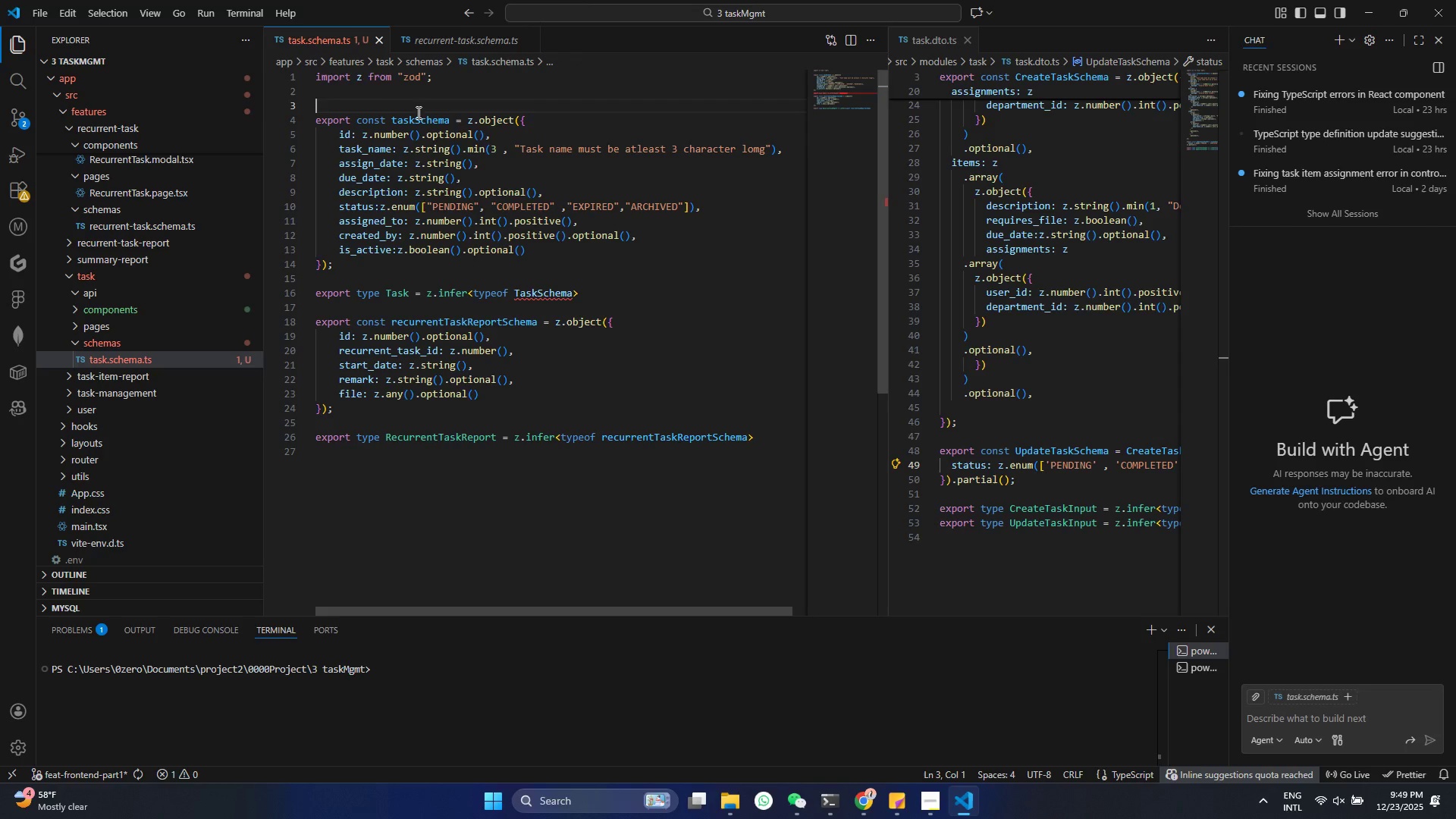 
double_click([416, 121])
 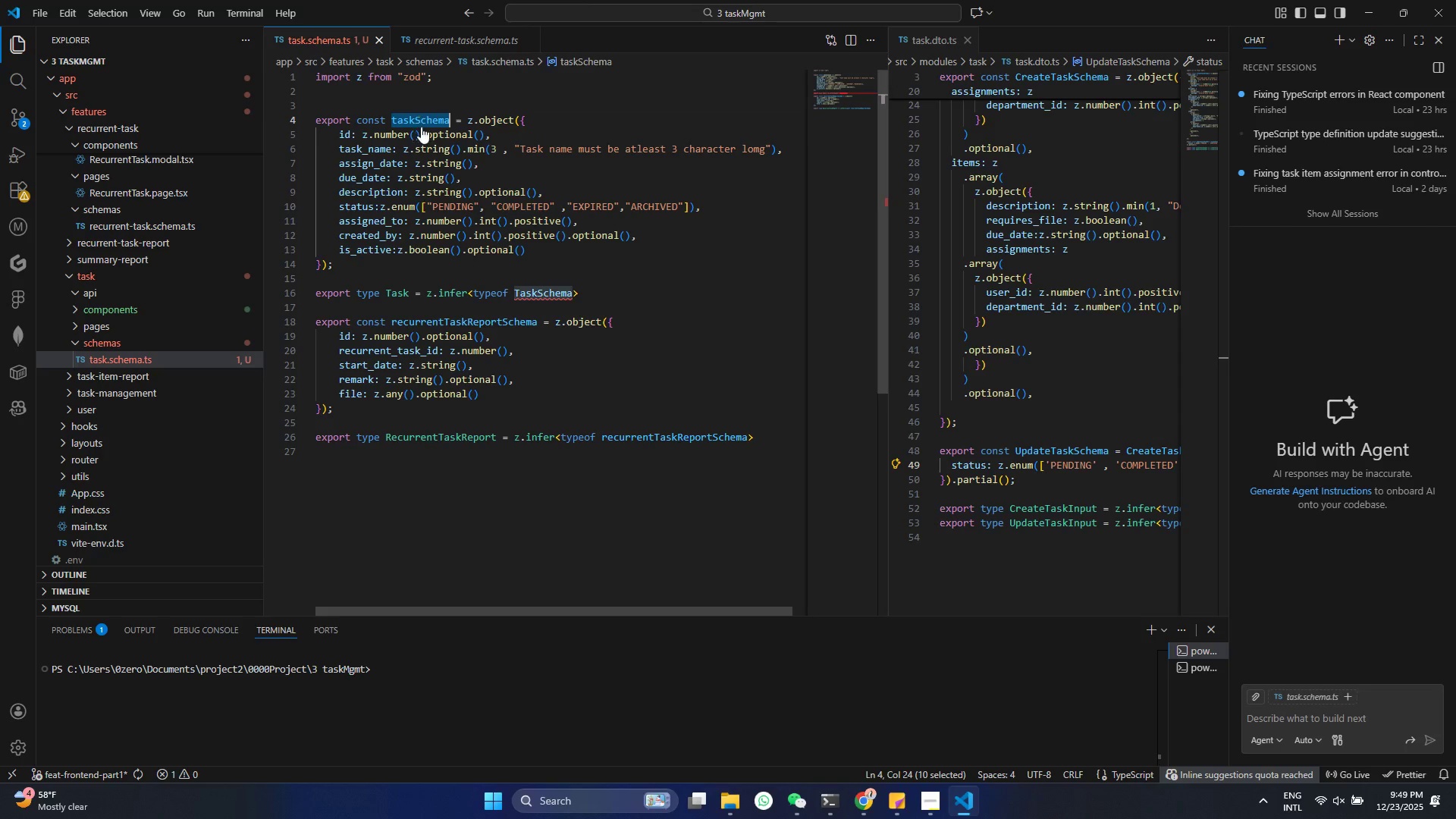 
key(Control+ControlLeft)
 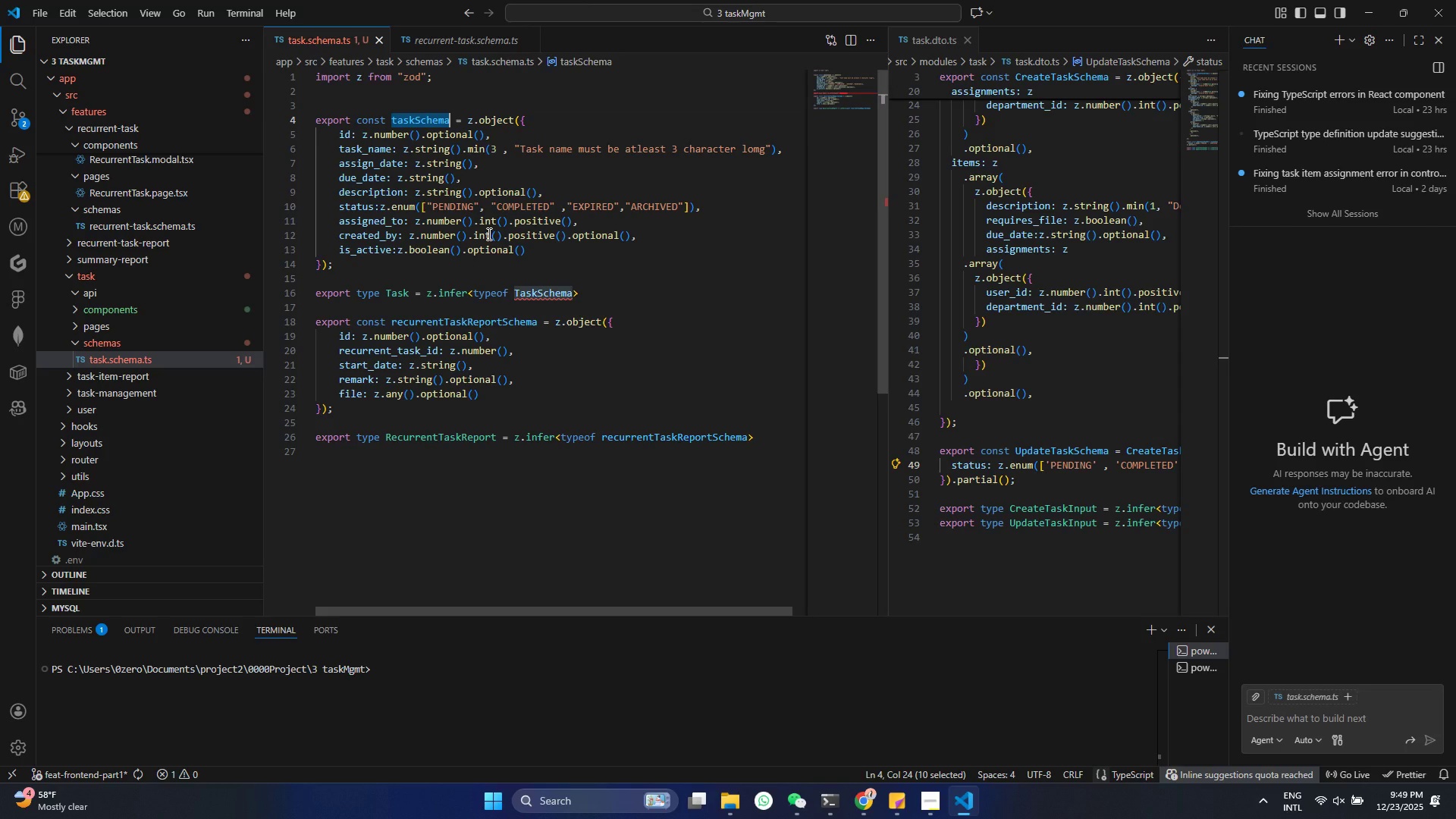 
key(Control+C)
 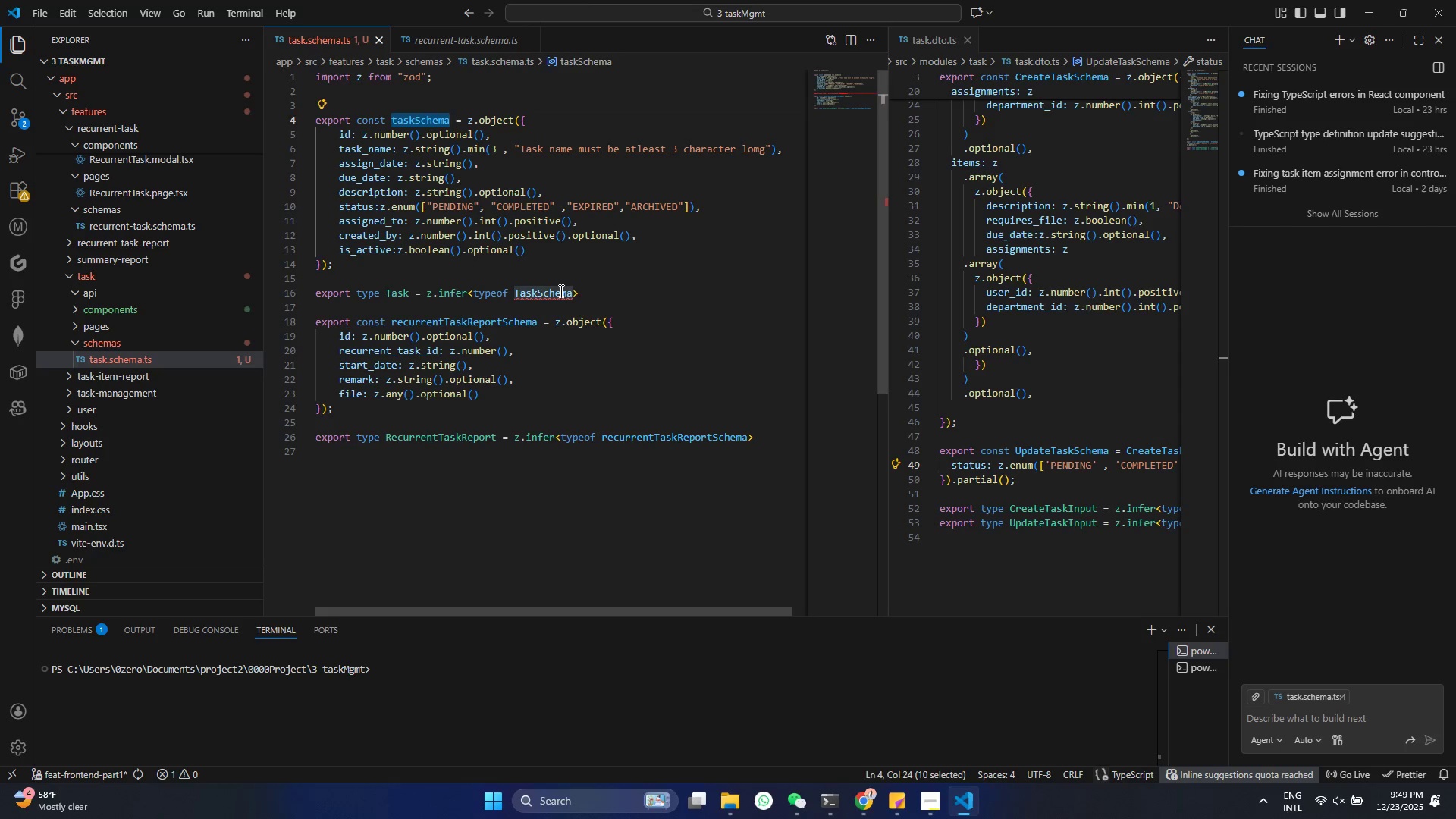 
double_click([560, 290])
 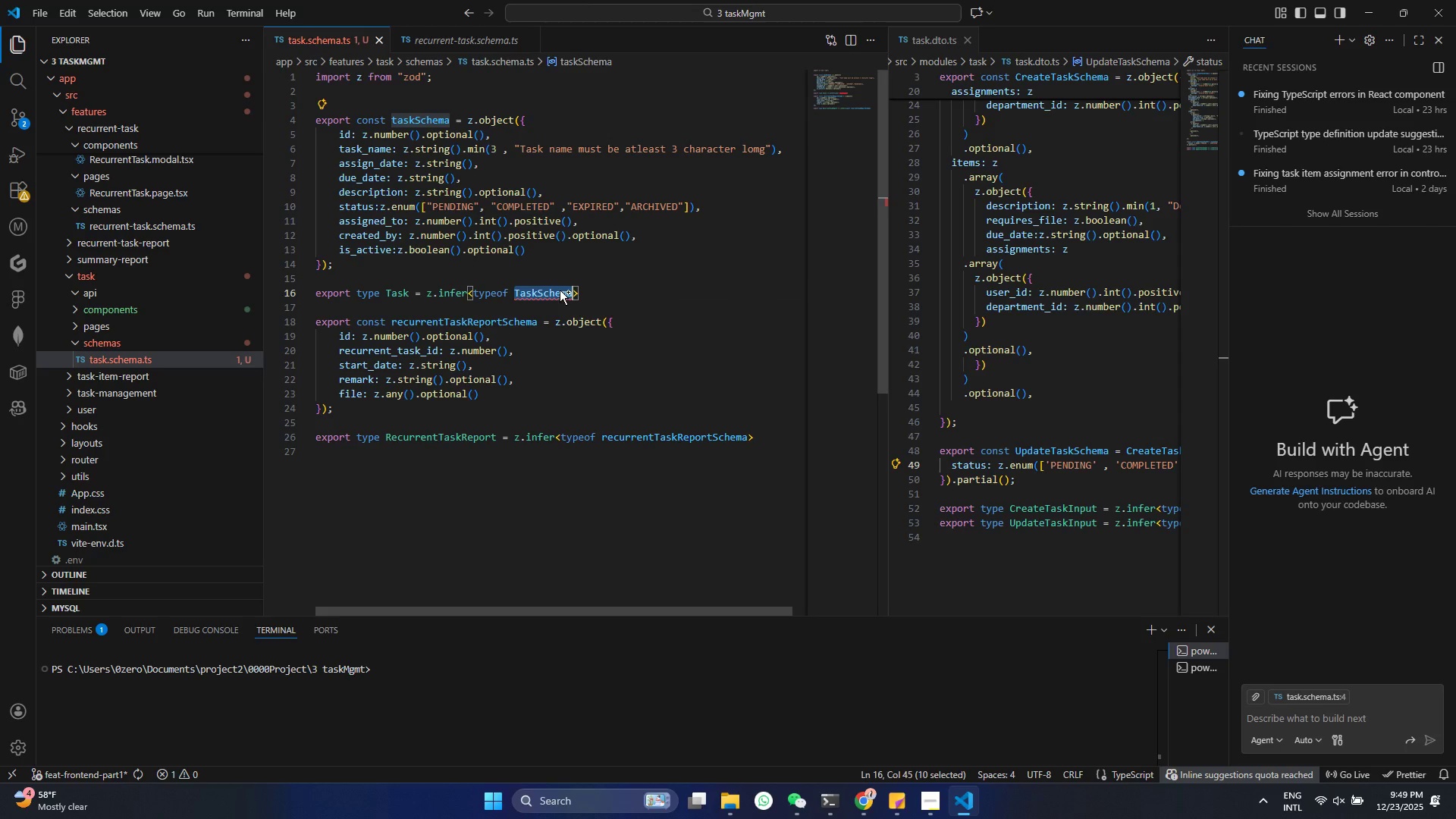 
key(Control+V)
 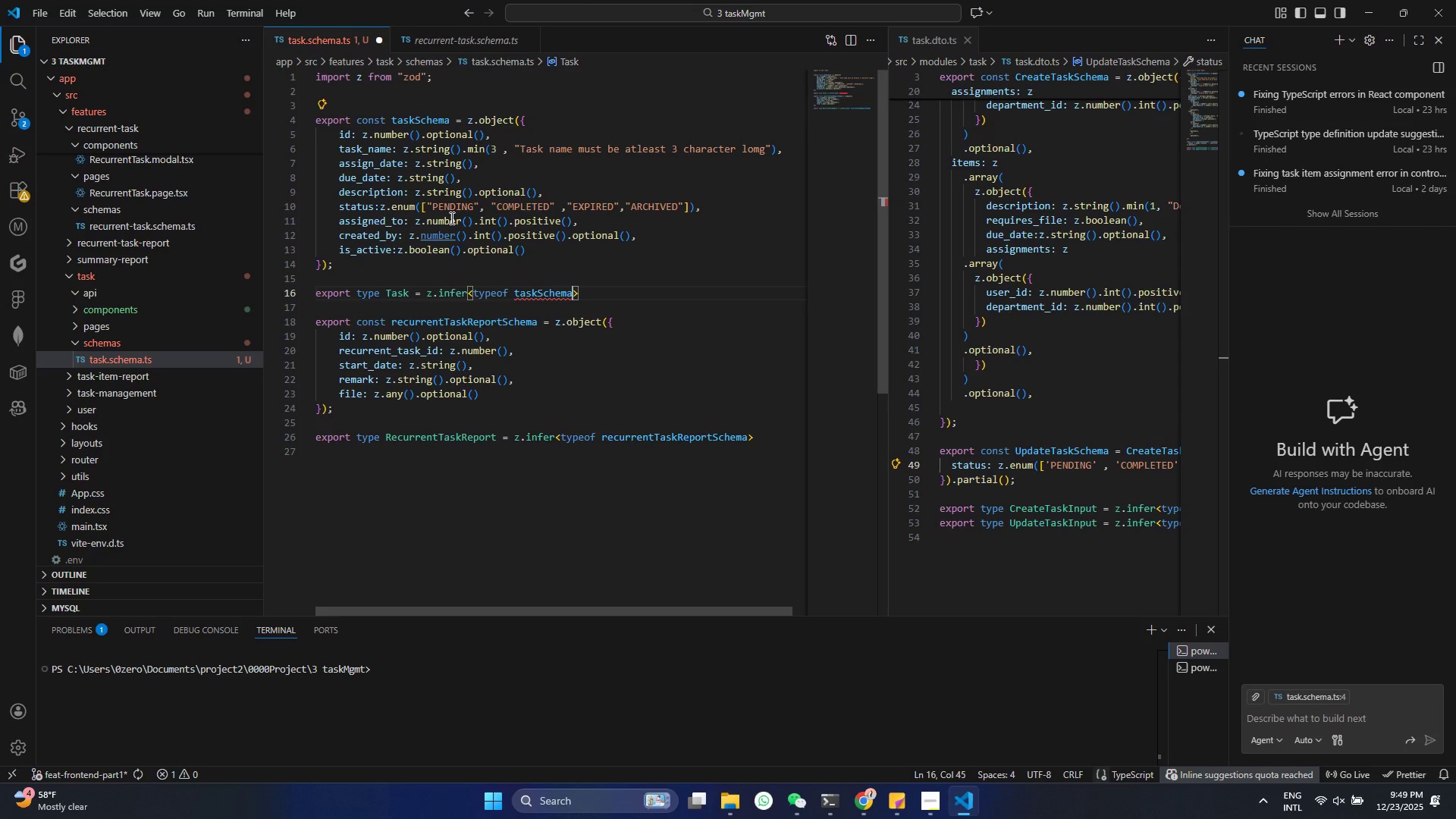 
key(Control+S)
 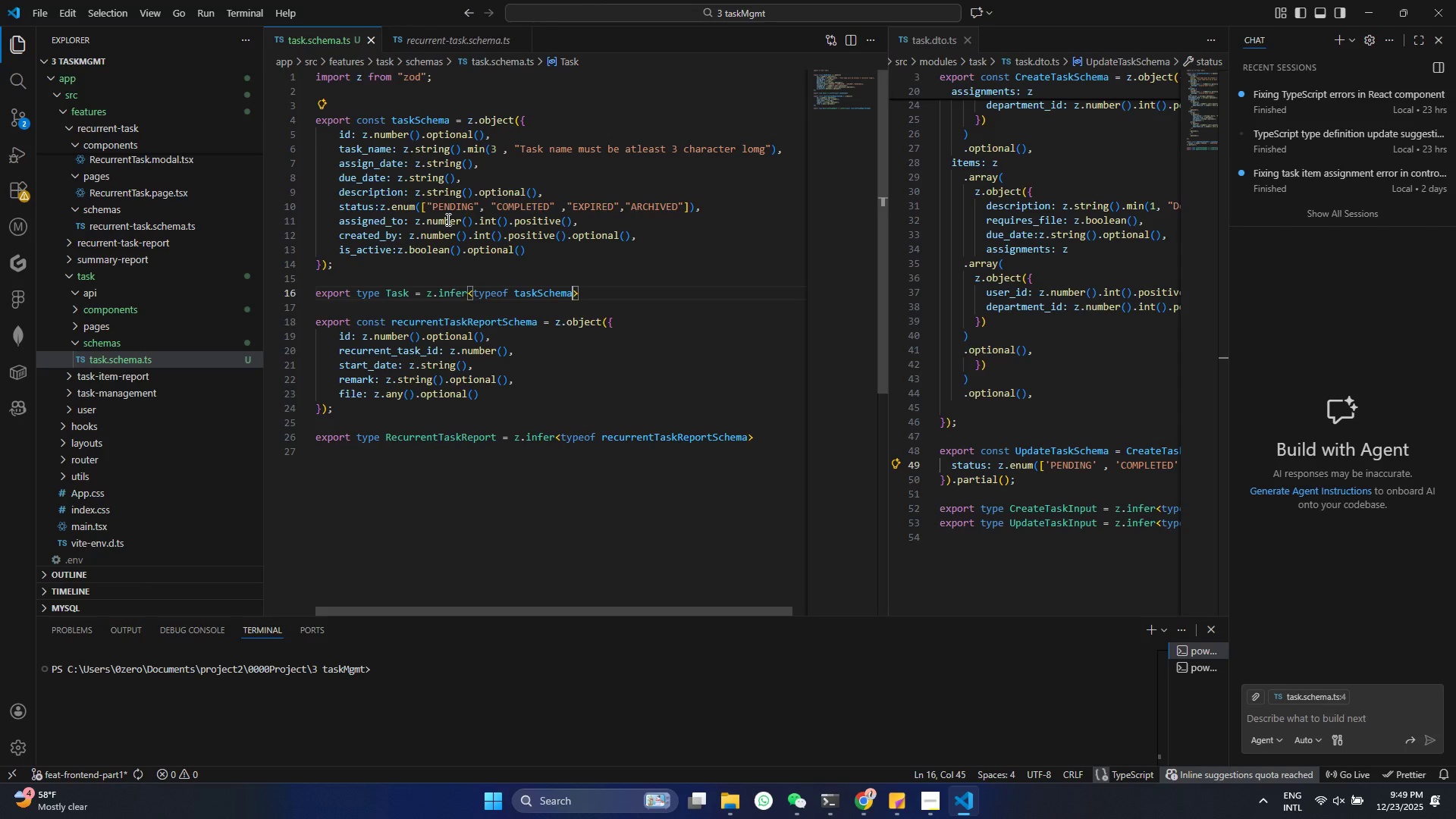 
left_click([447, 219])
 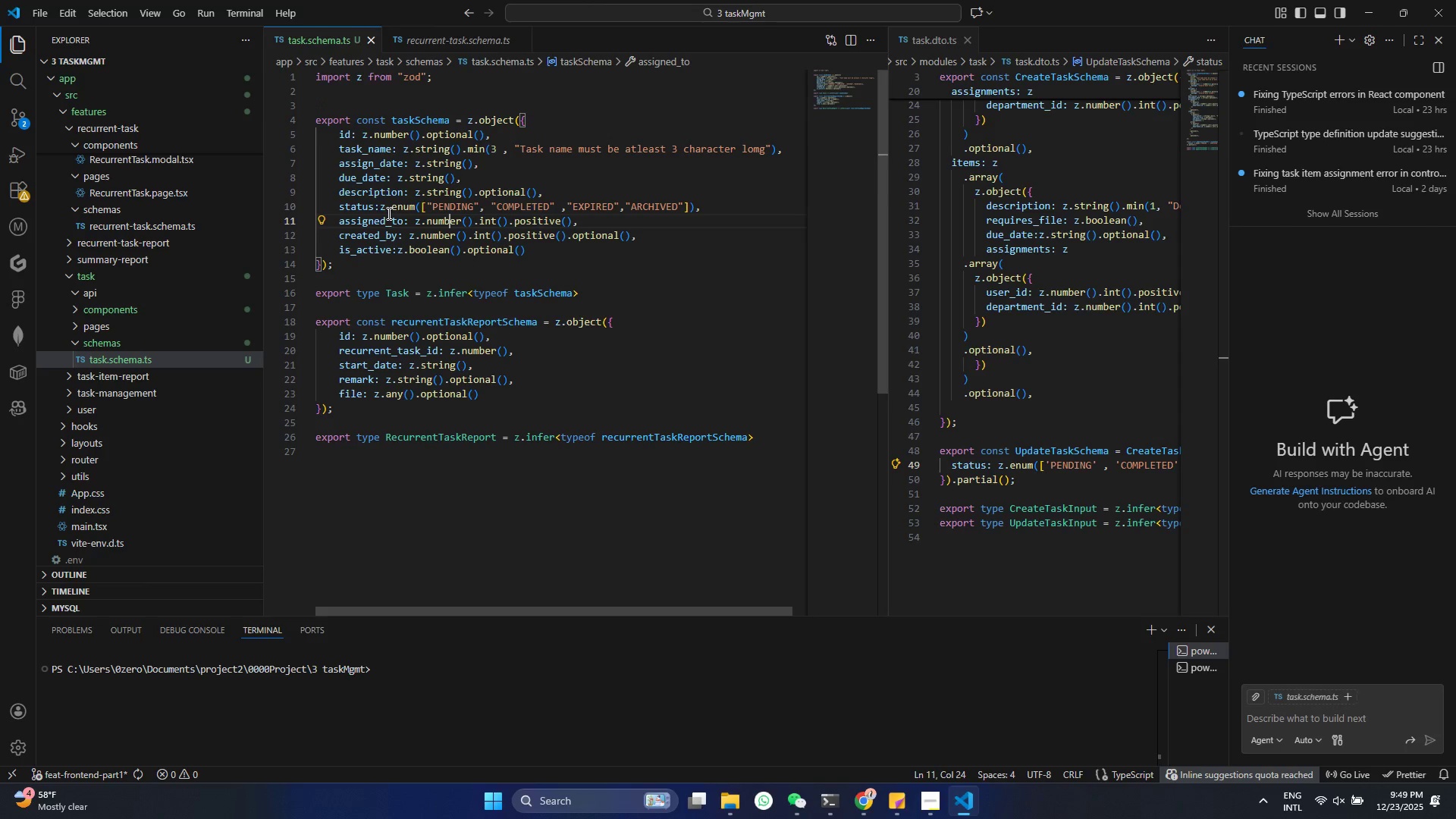 
mouse_move([388, 217])
 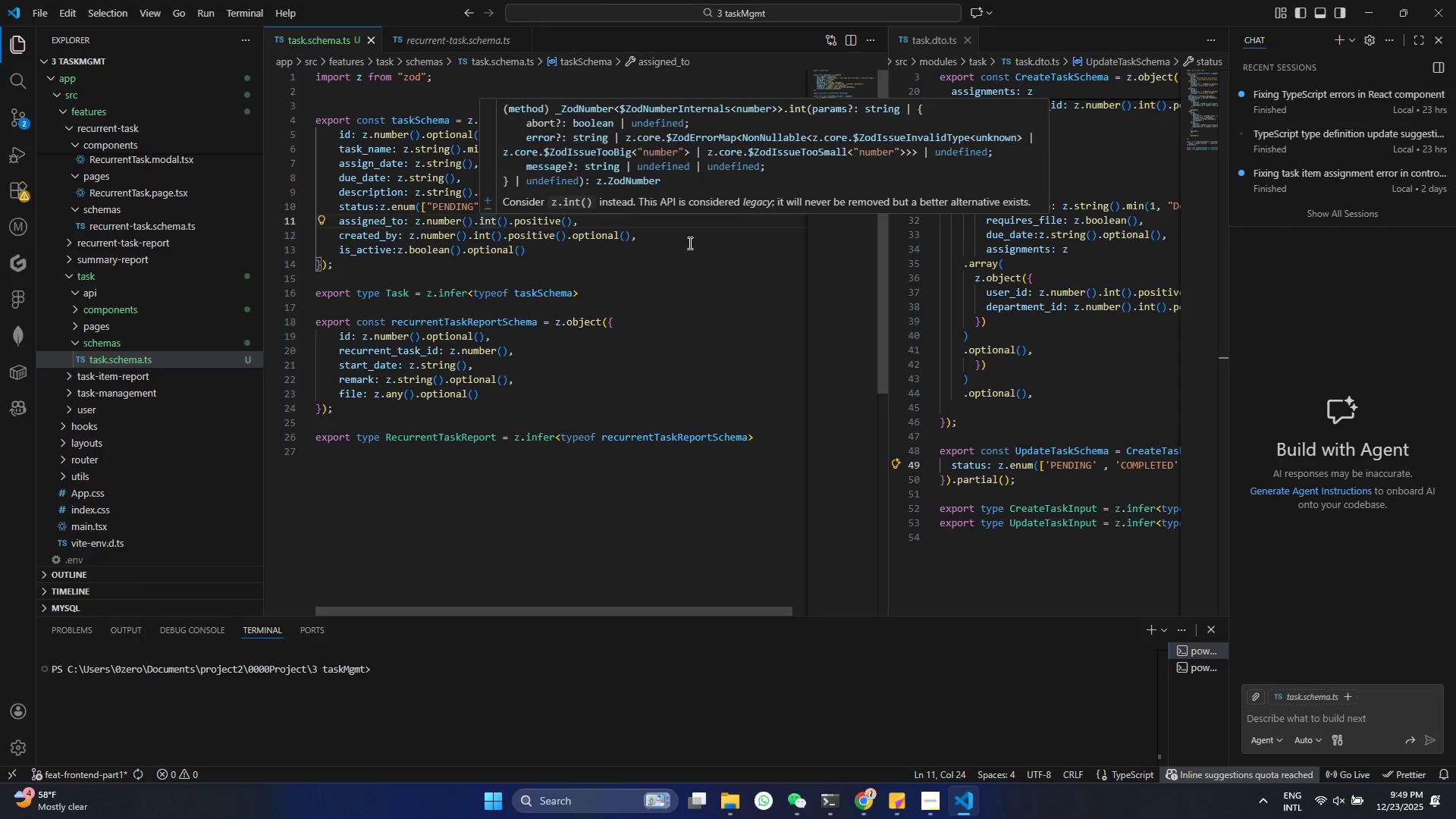 
double_click([708, 208])
 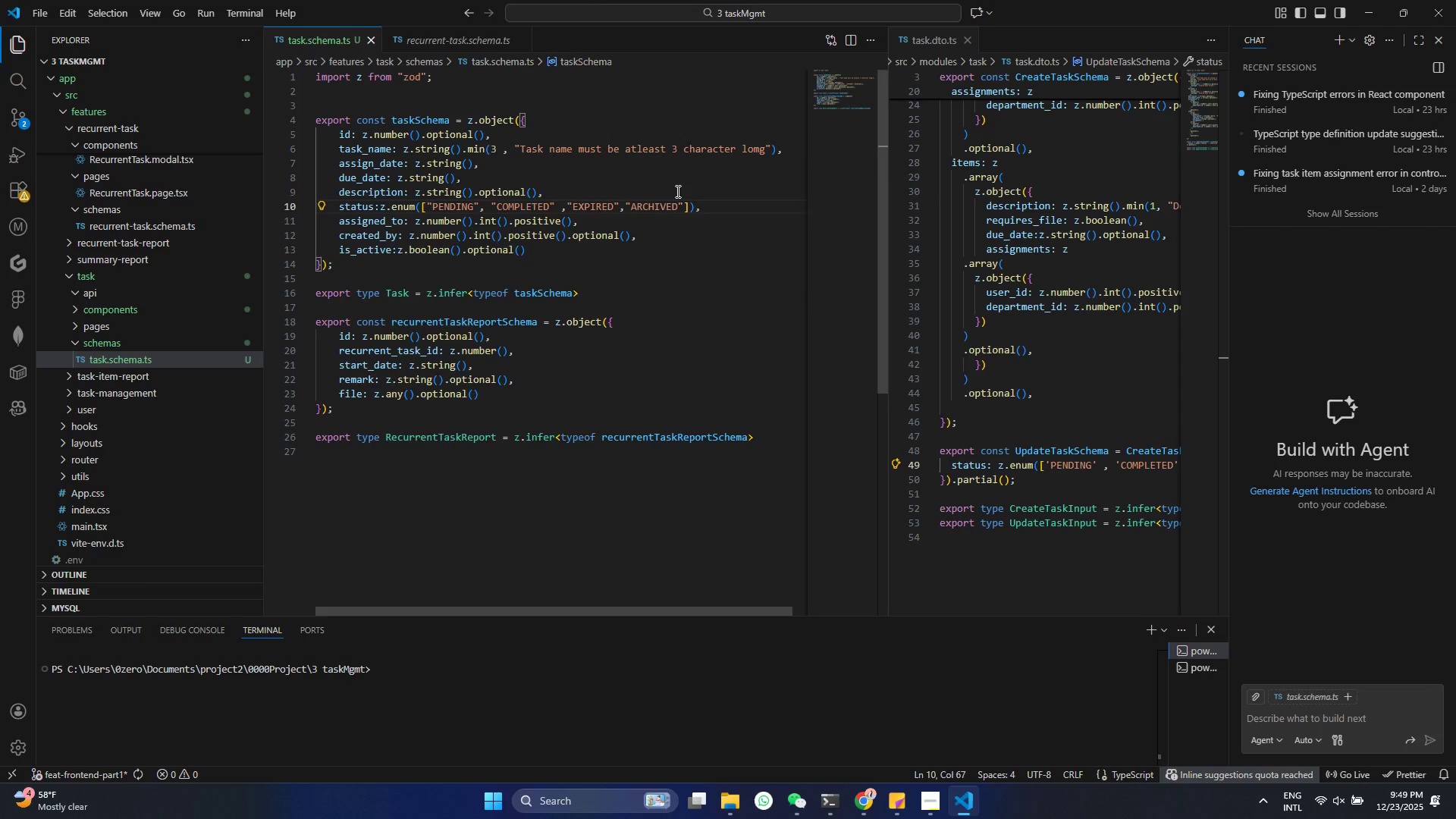 
key(Enter)
 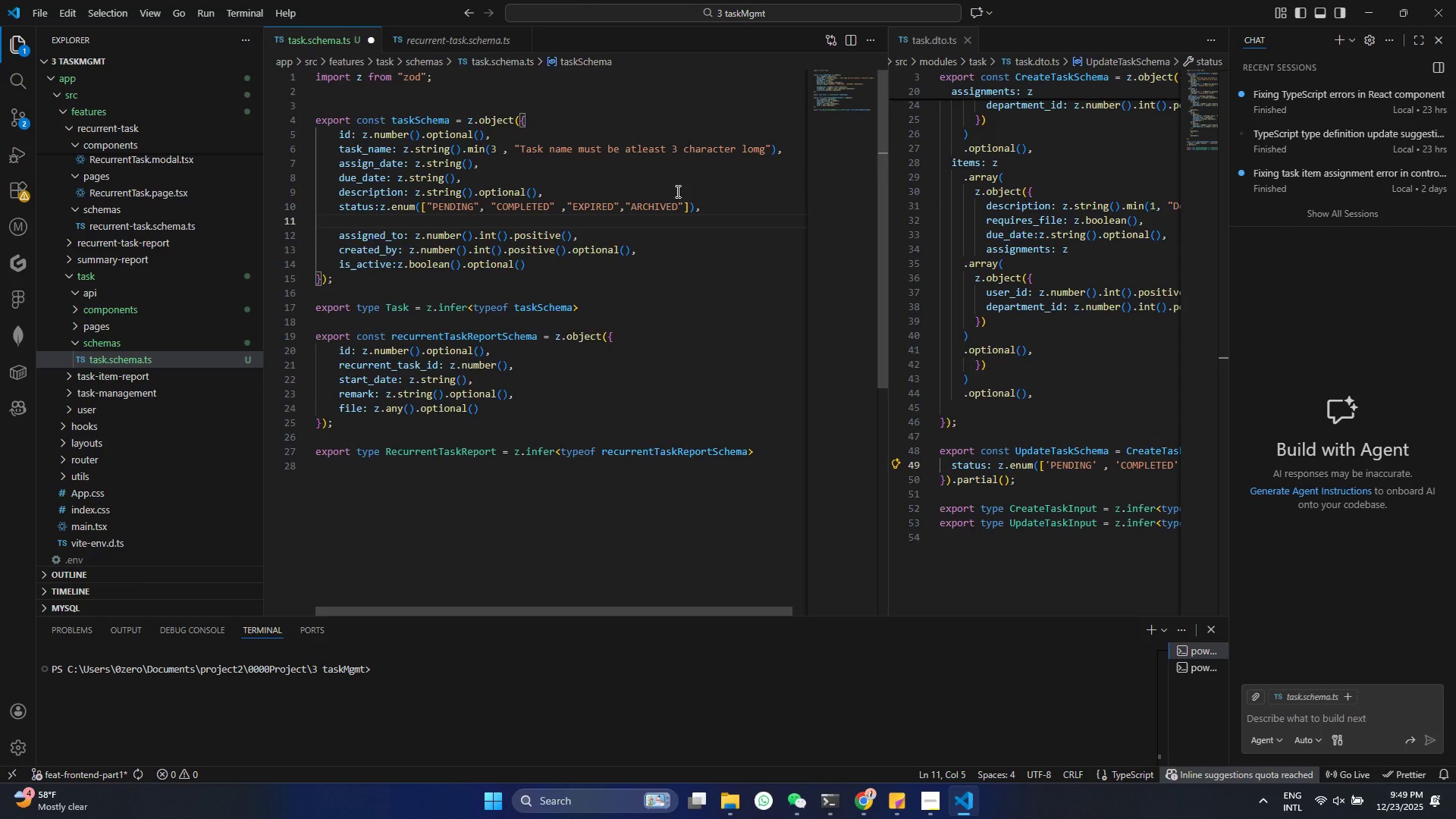 
type(attachemet)
key(Backspace)
type(nt)
 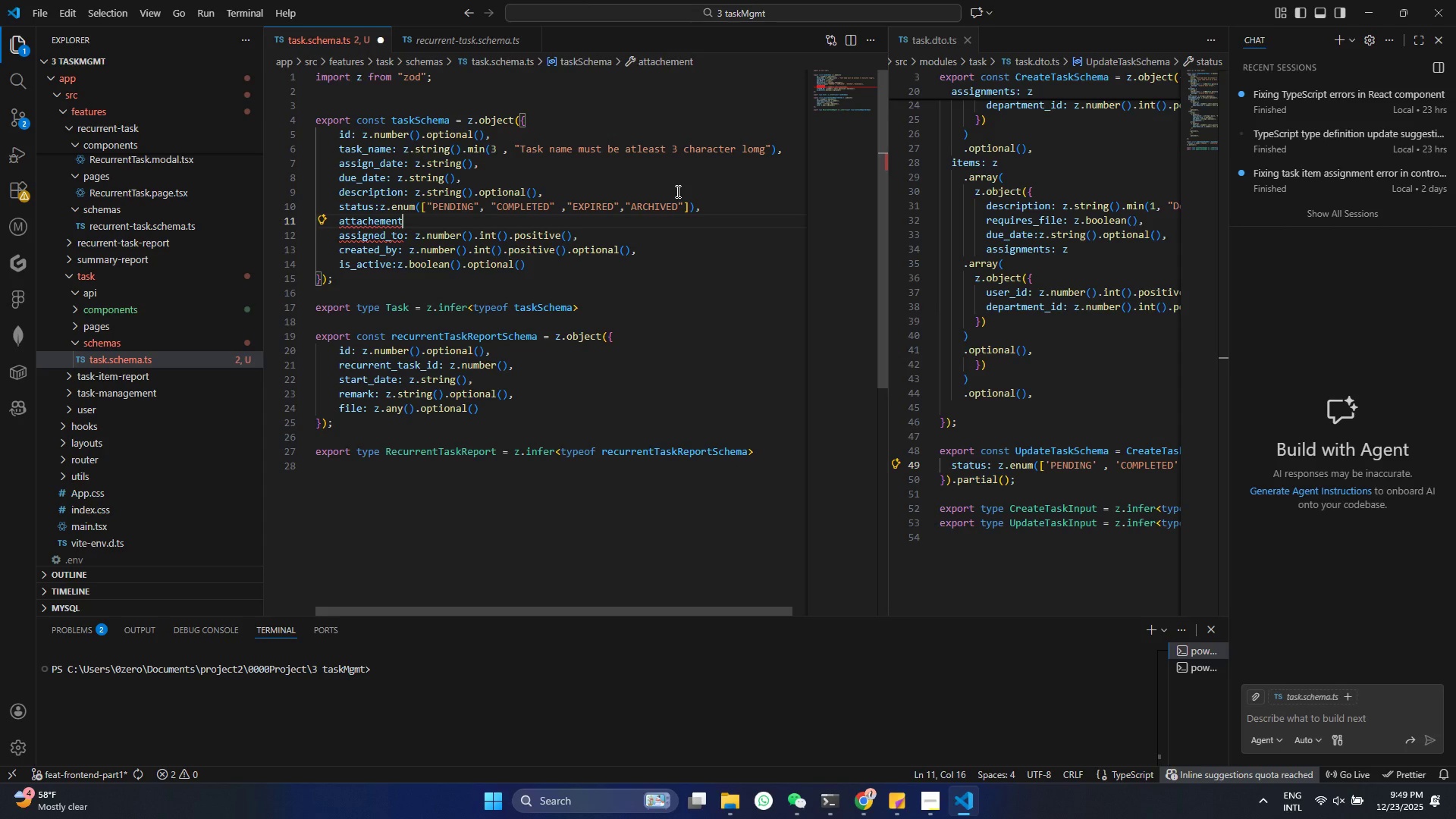 
key(ArrowLeft)
 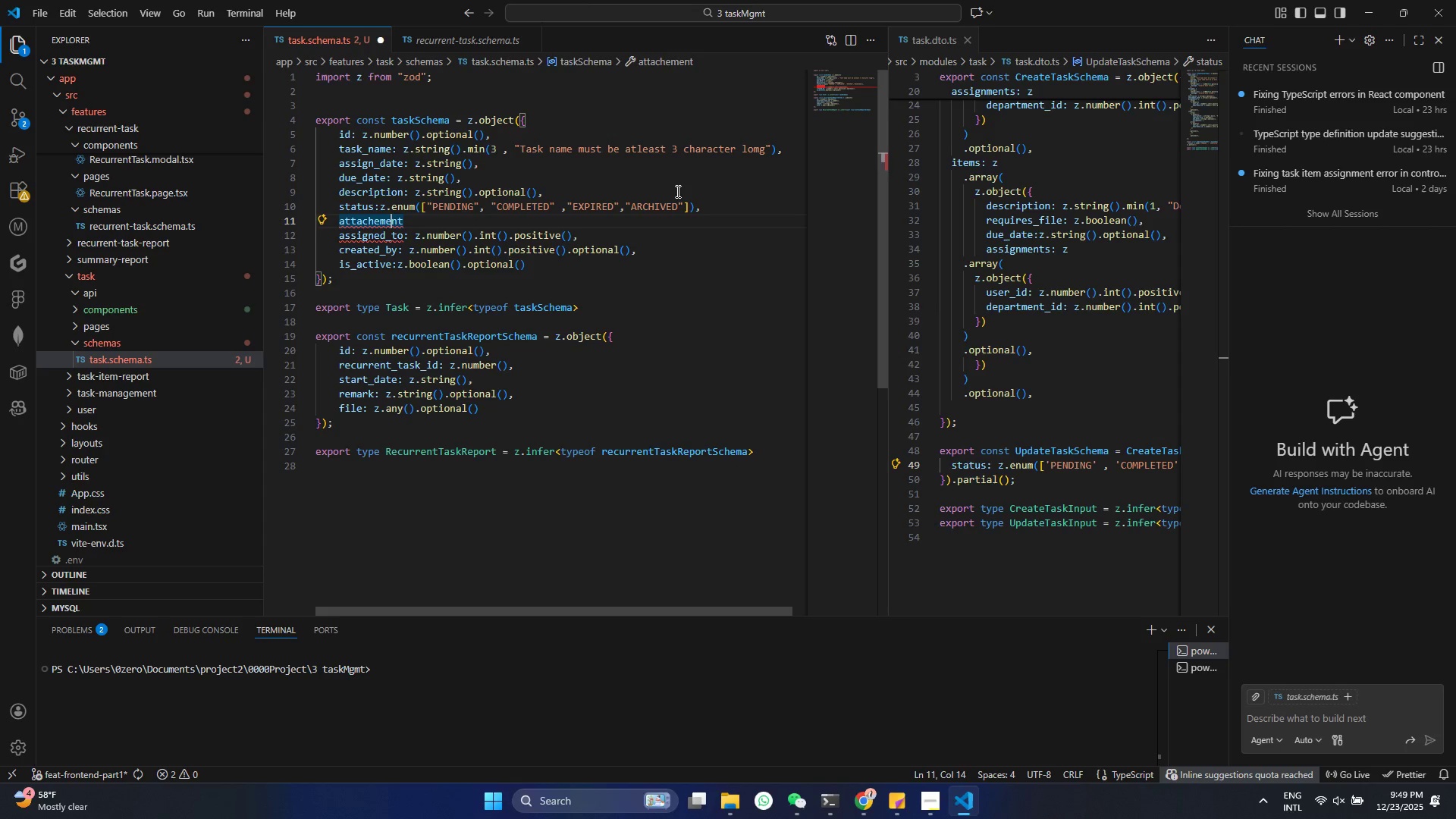 
key(ArrowLeft)
 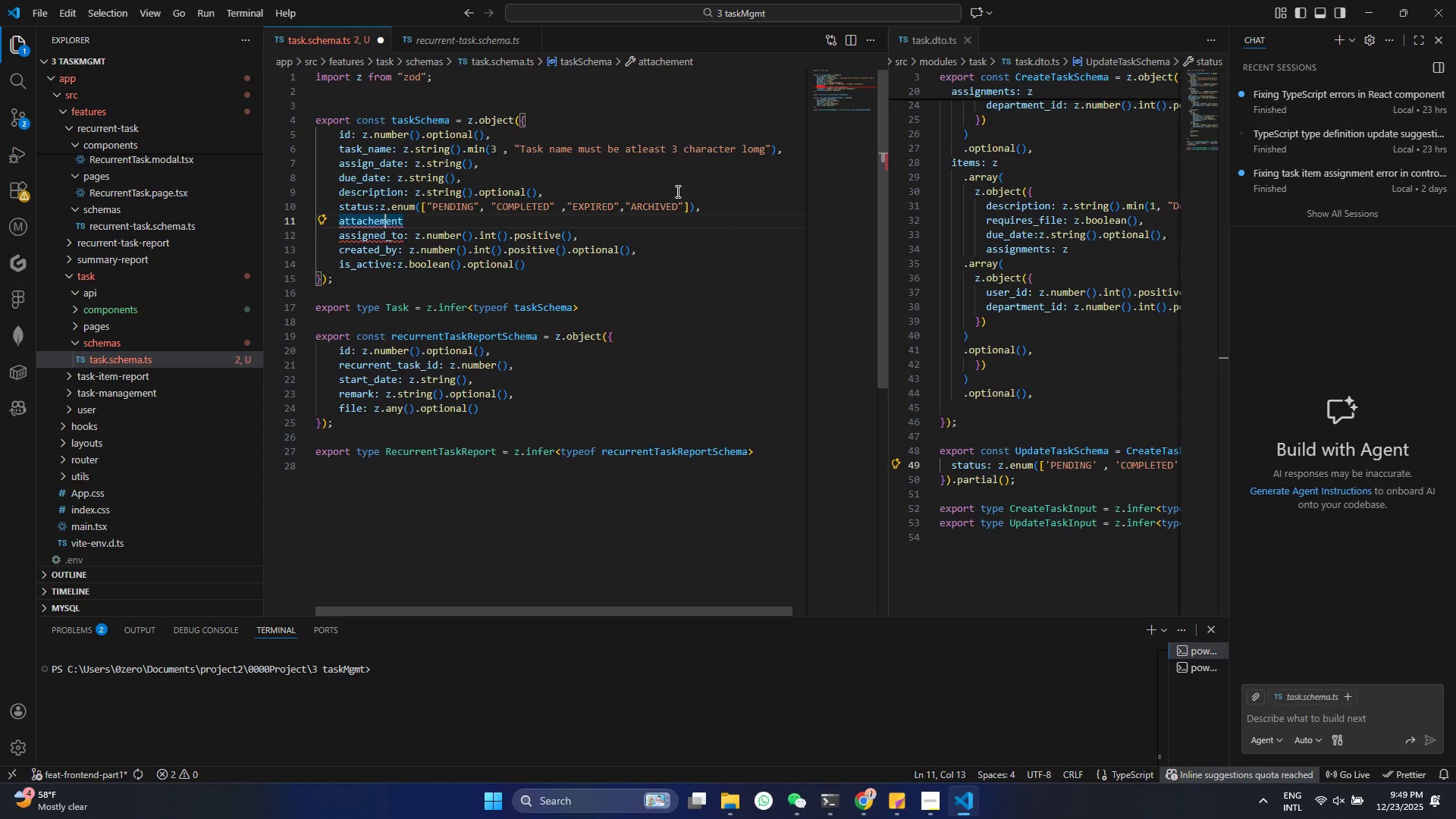 
key(ArrowLeft)
 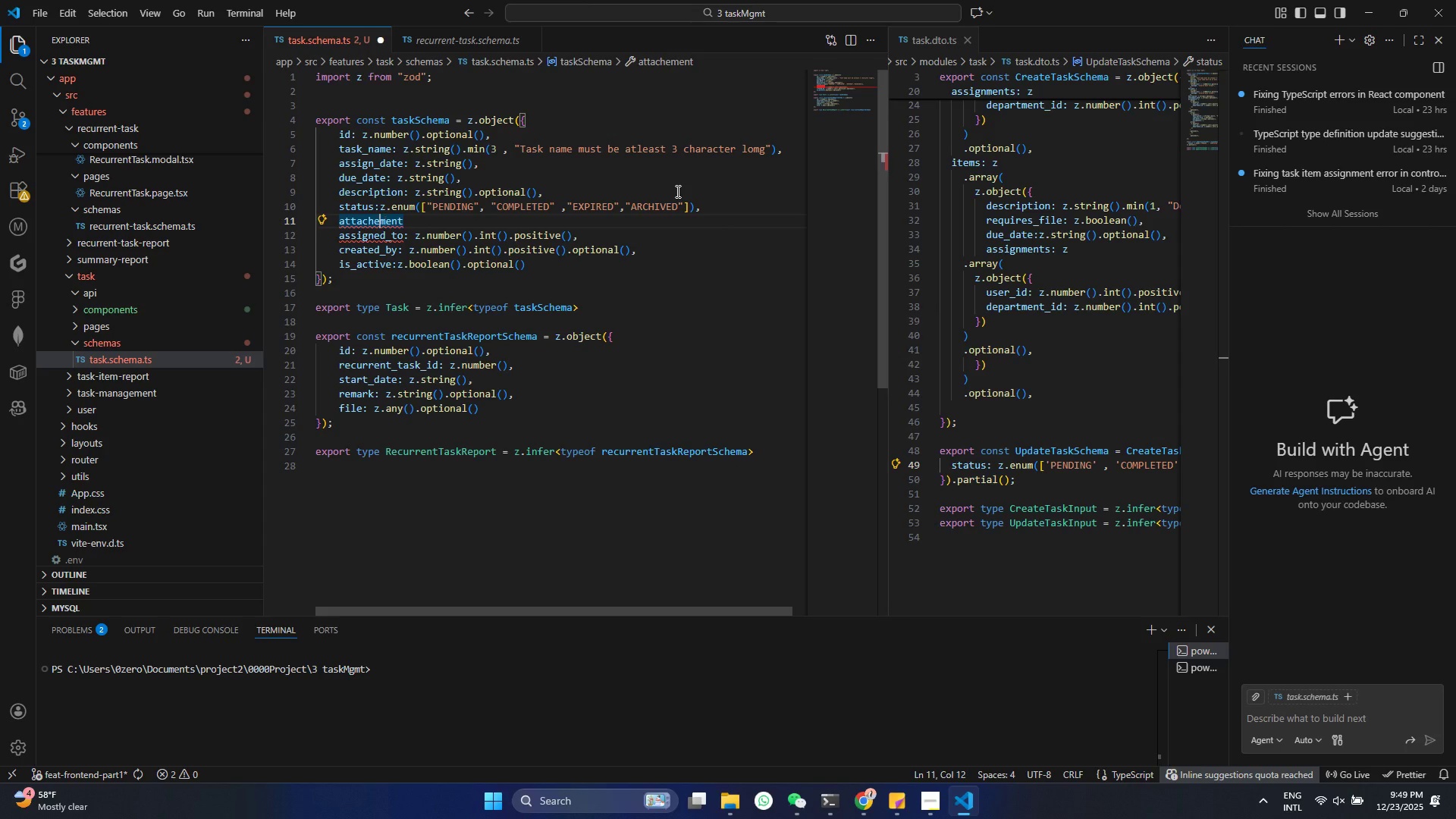 
key(ArrowLeft)
 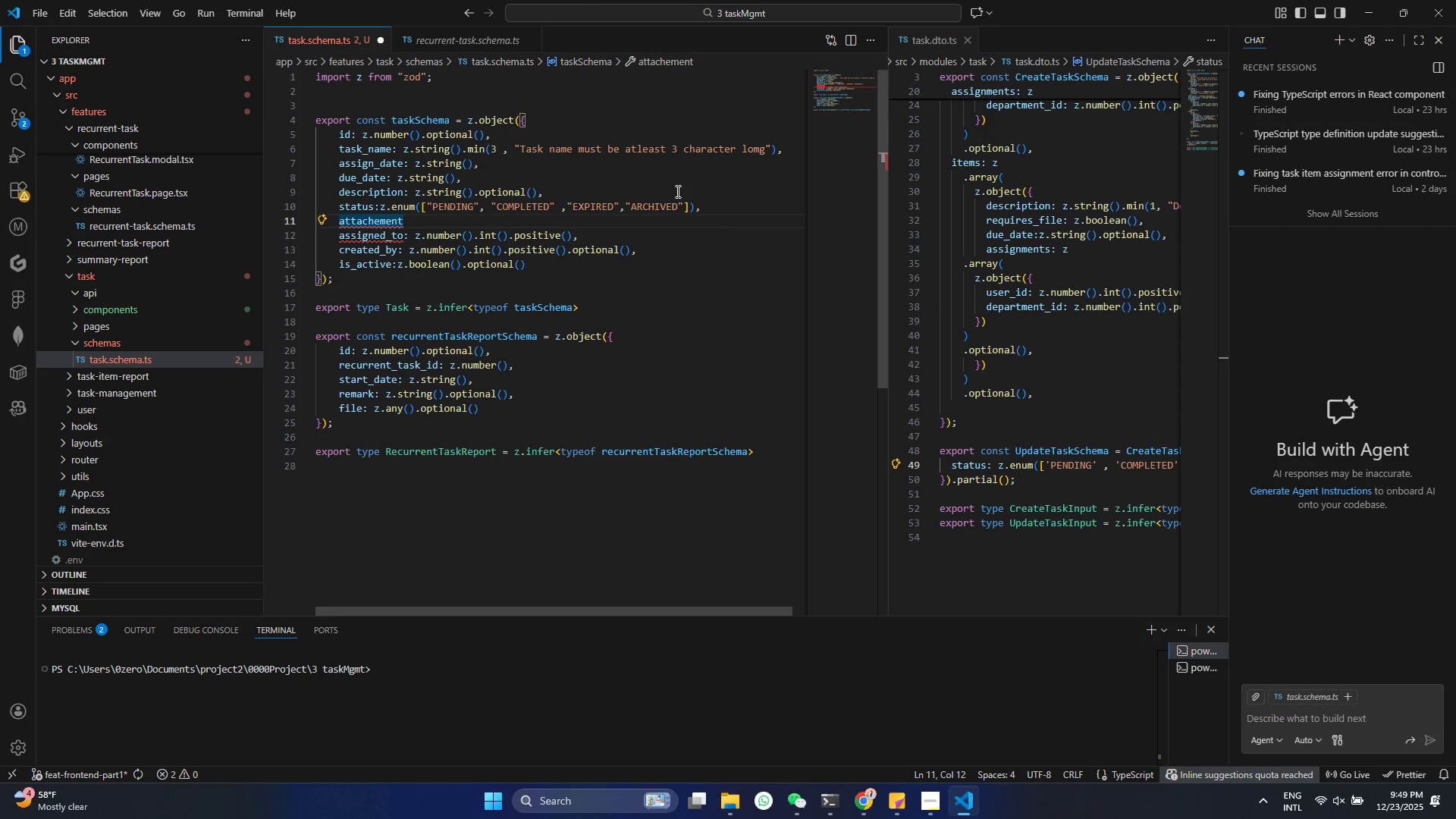 
key(Backspace)
 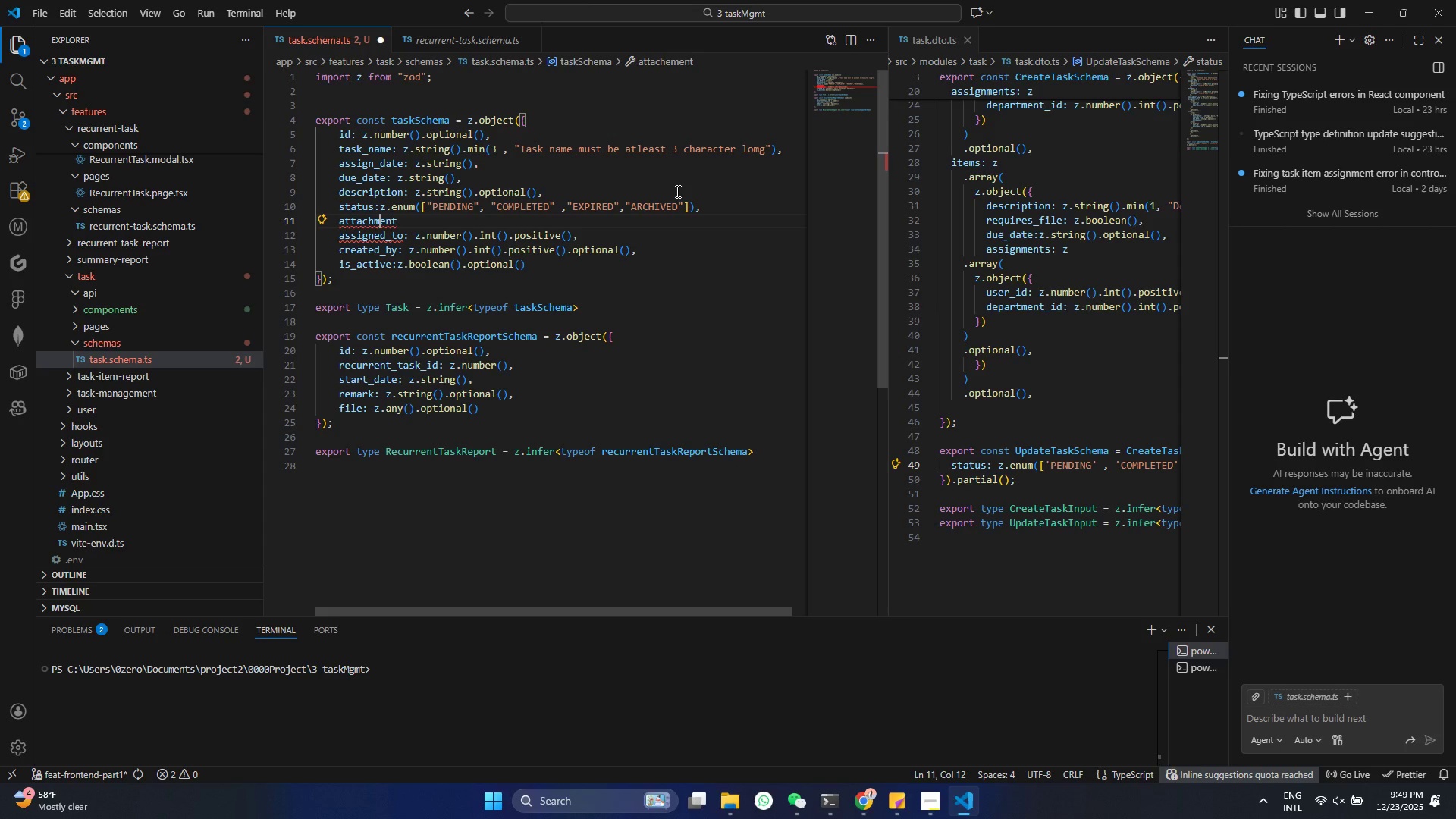 
key(ArrowRight)
 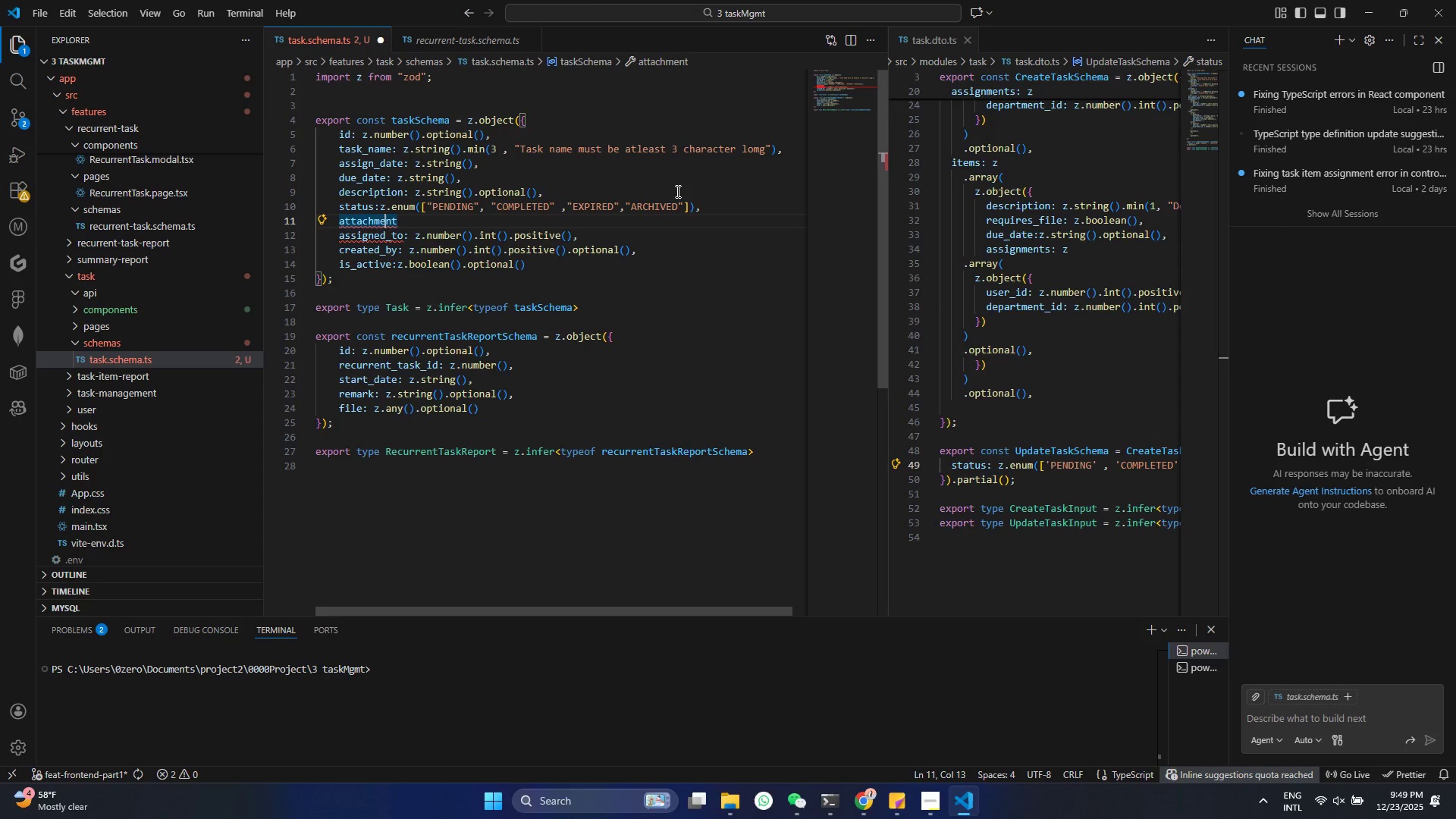 
key(ArrowRight)
 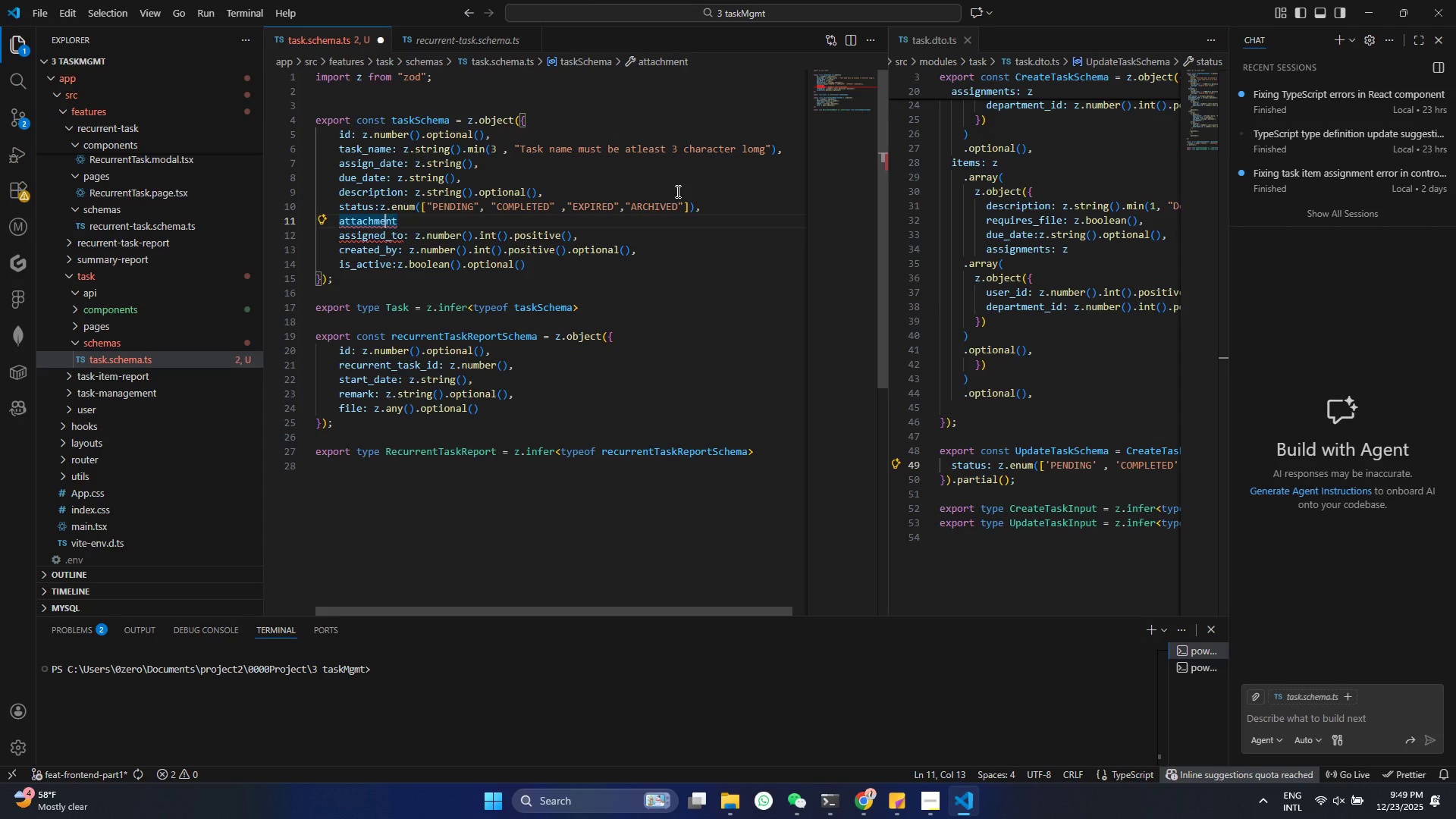 
key(ArrowRight)
 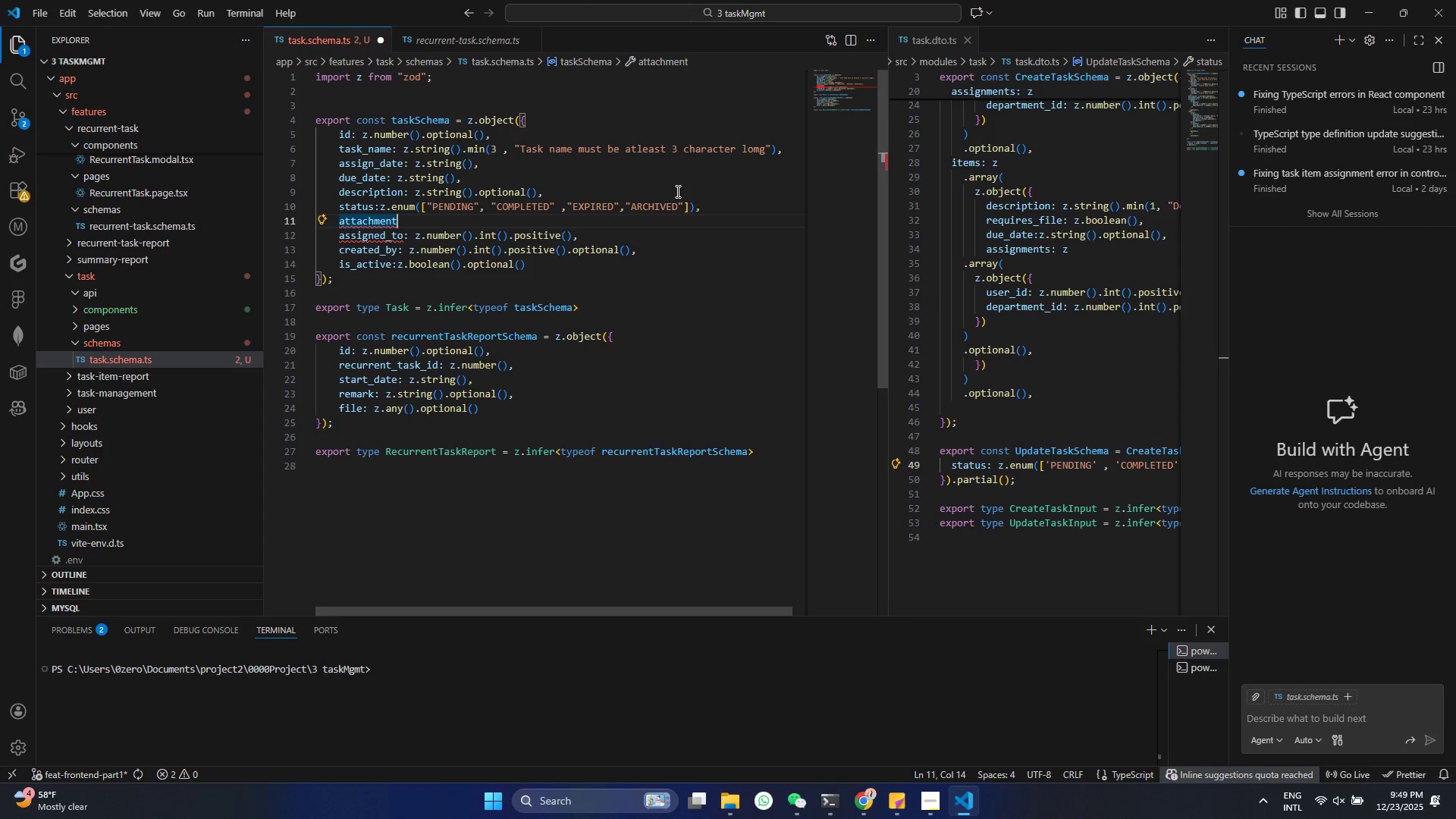 
key(ArrowRight)
 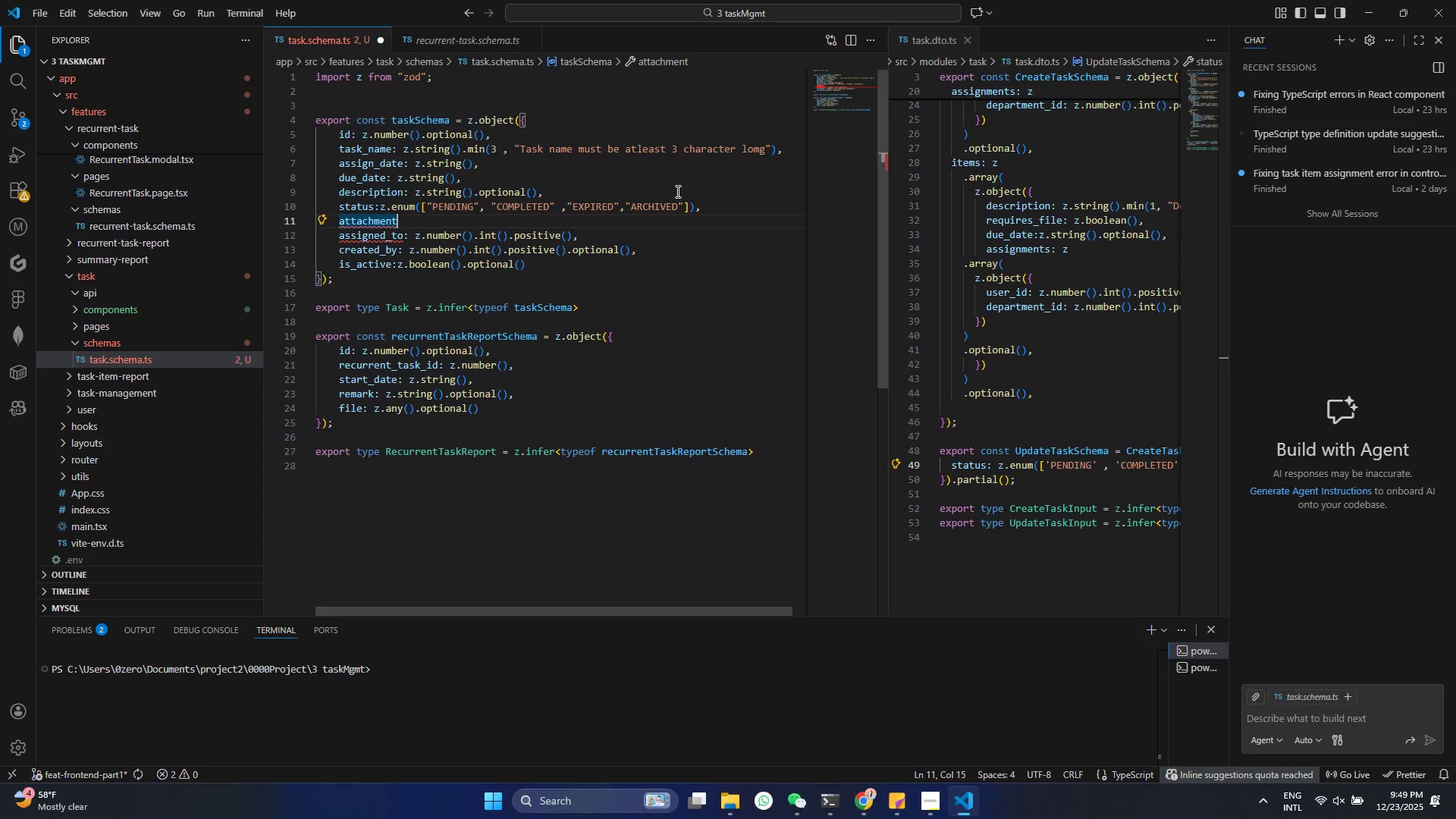 
type(: z.an)
 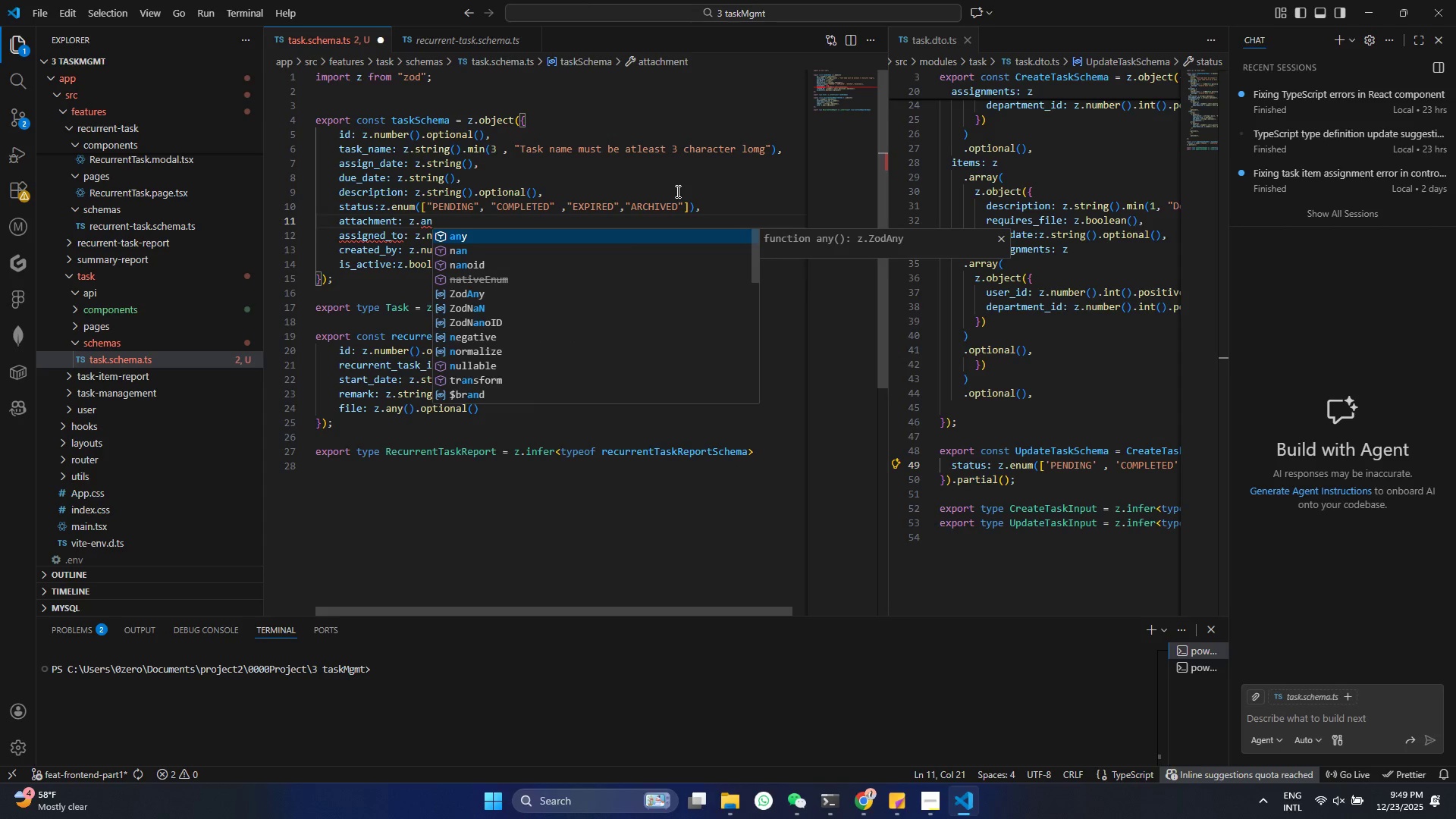 
key(Enter)
 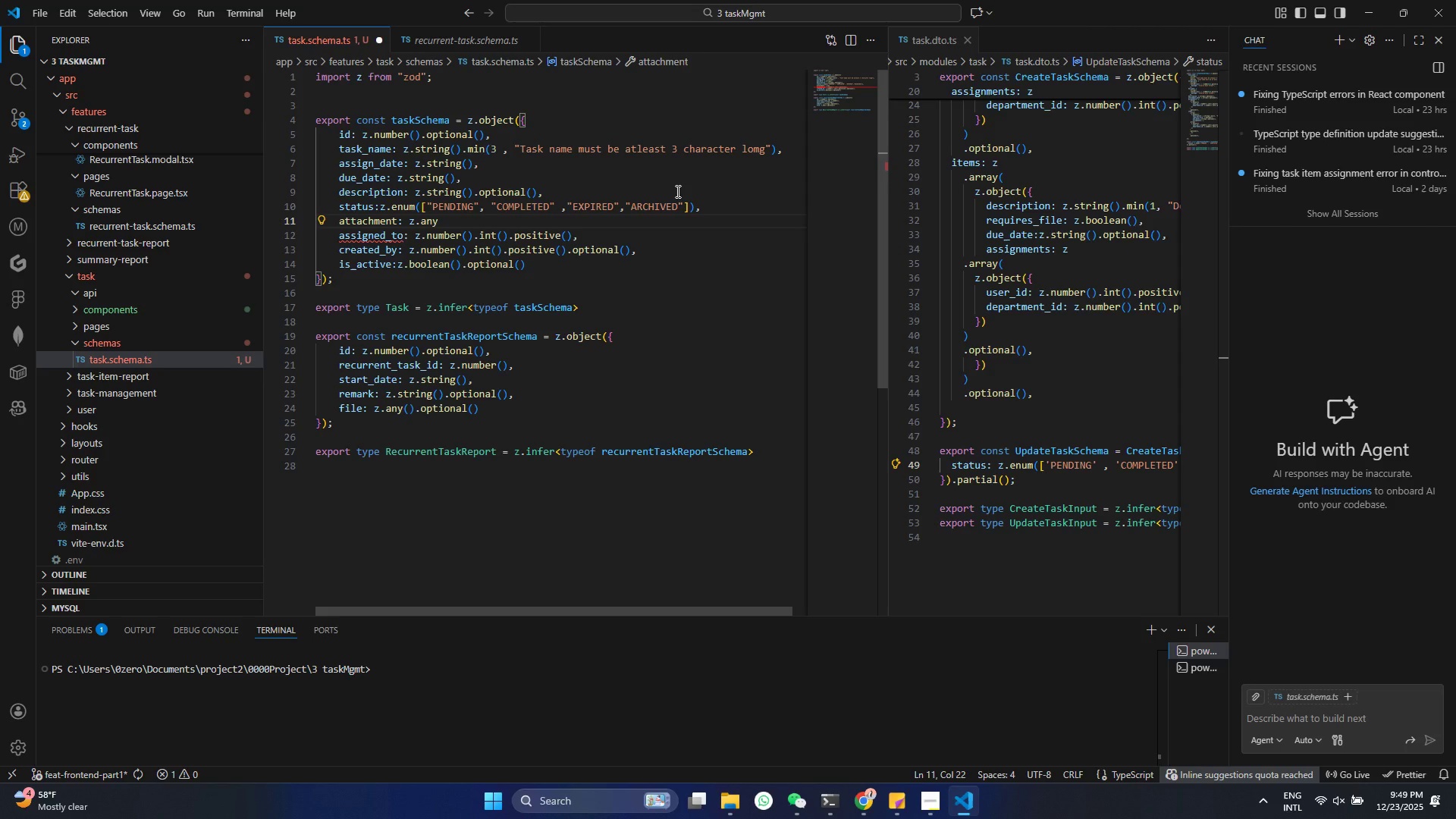 
key(Shift+9)
 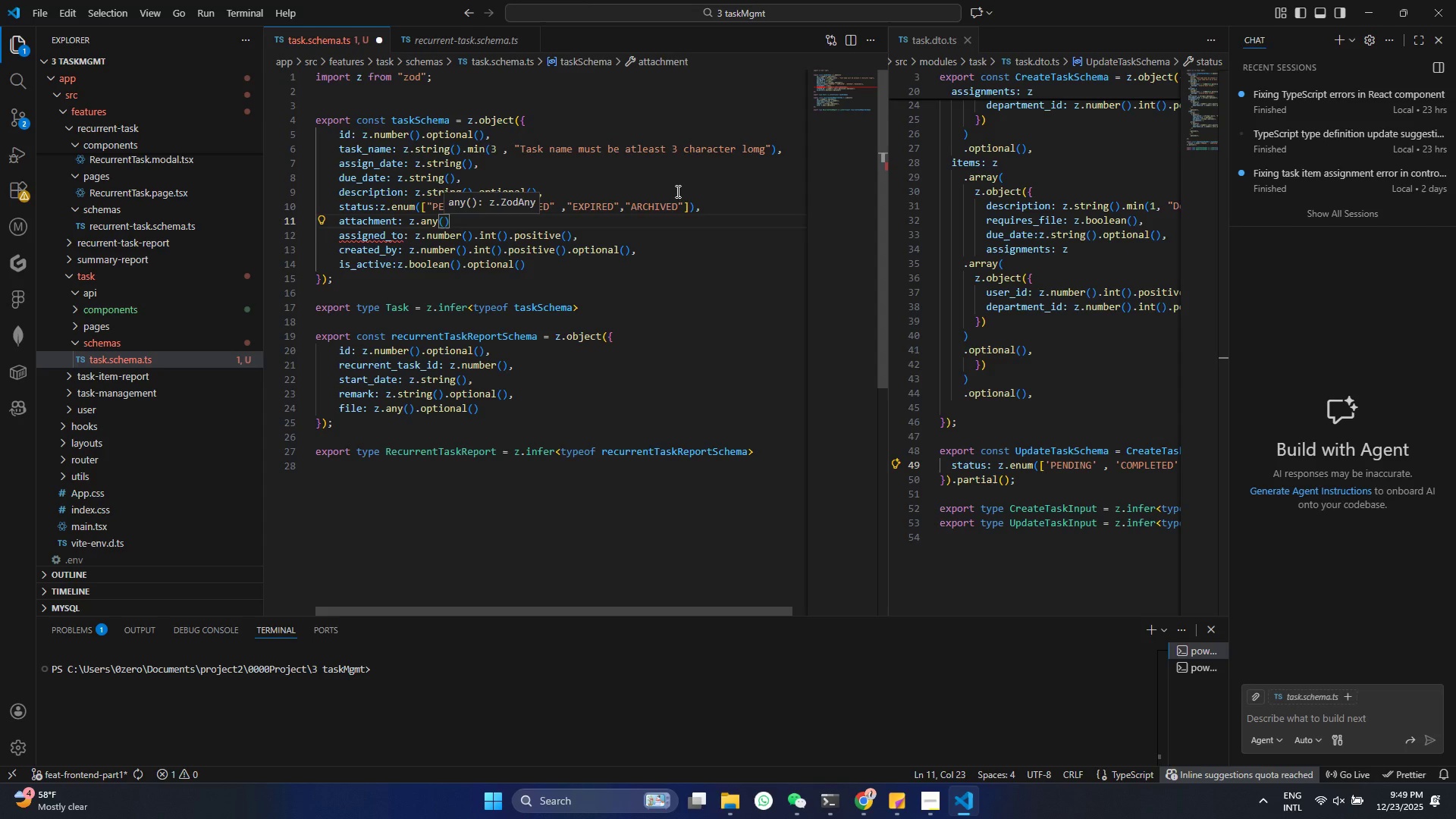 
key(ArrowRight)
 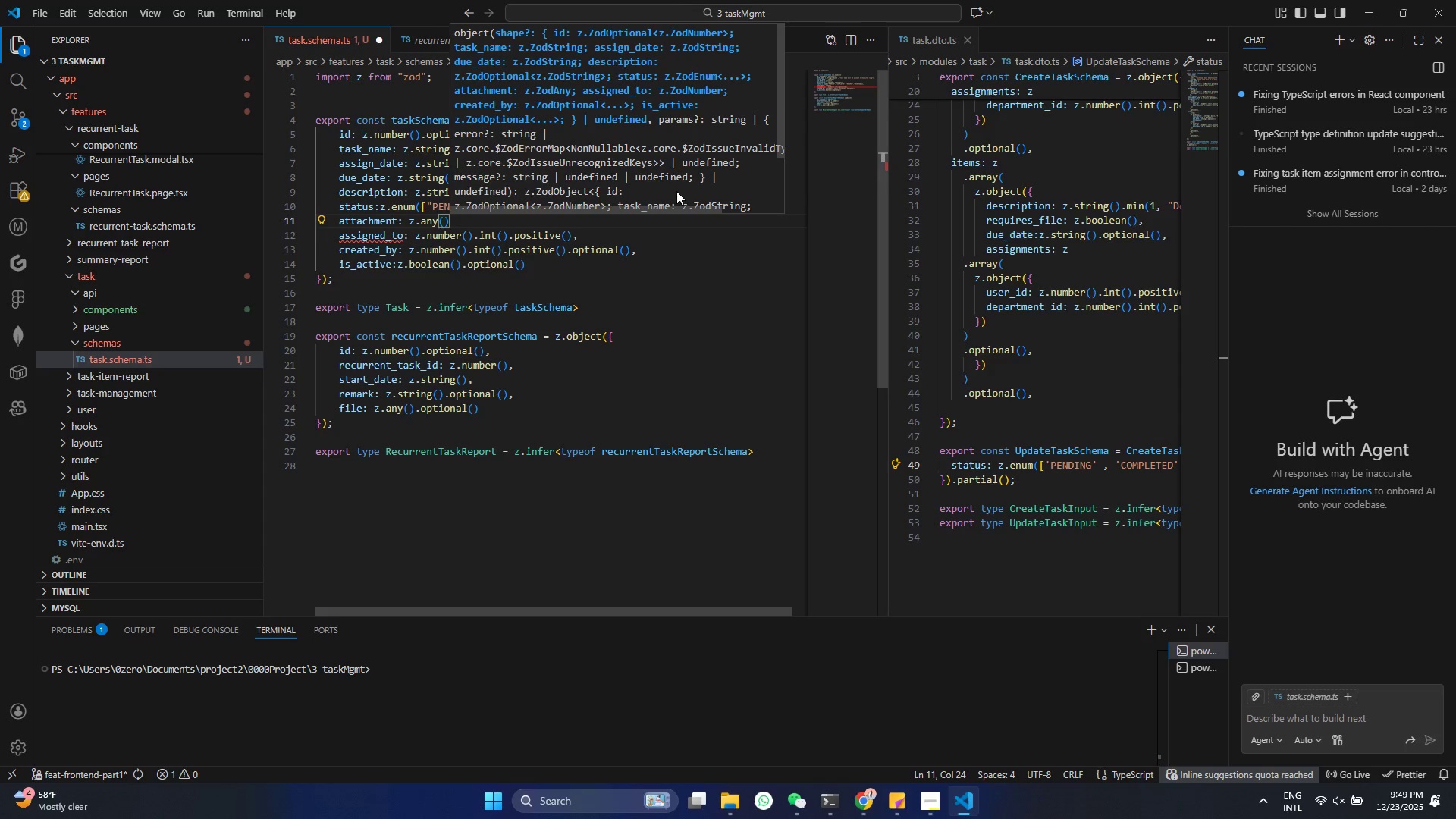 
type(/)
key(Backspace)
type(.op)
 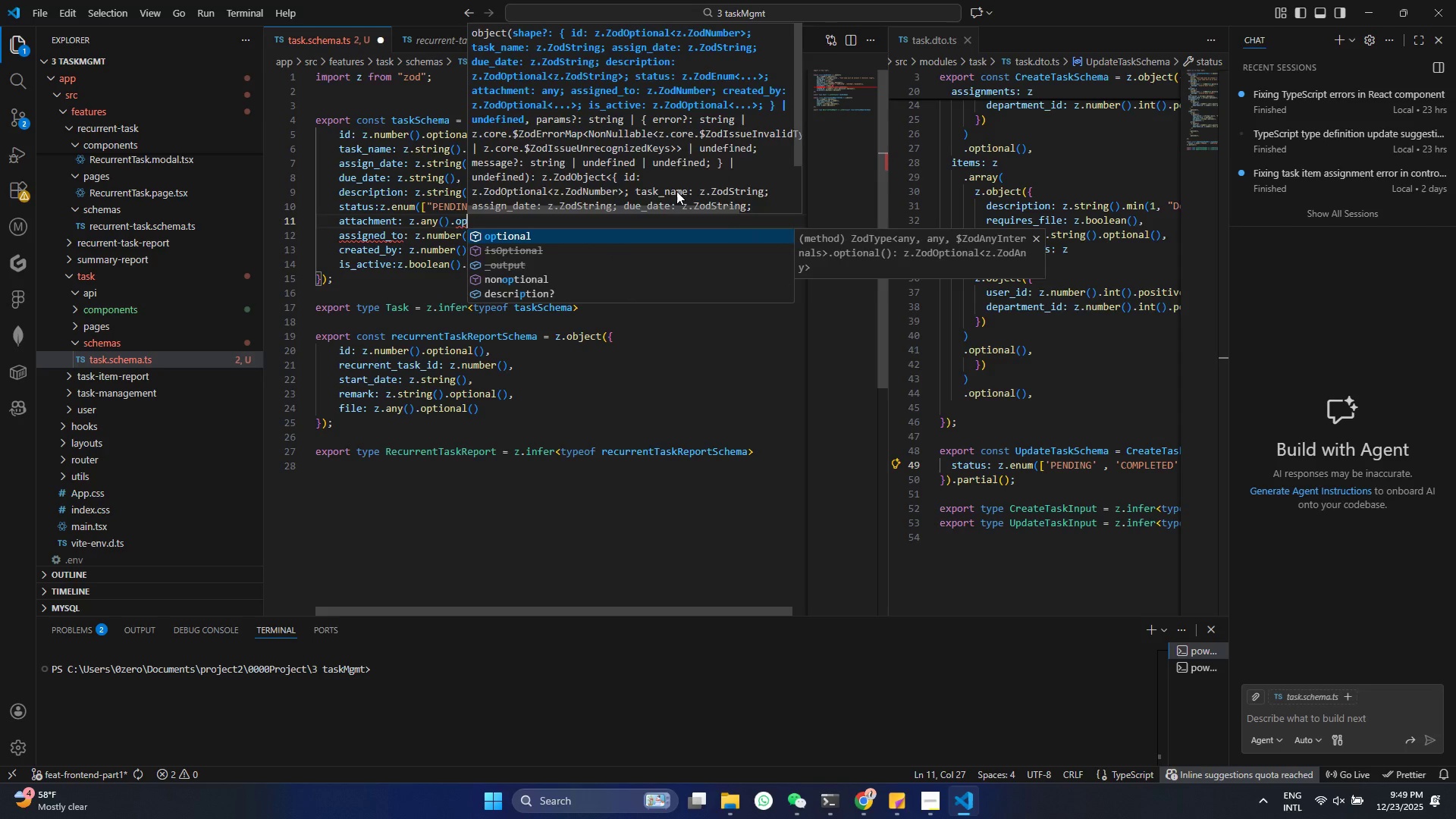 
key(Enter)
 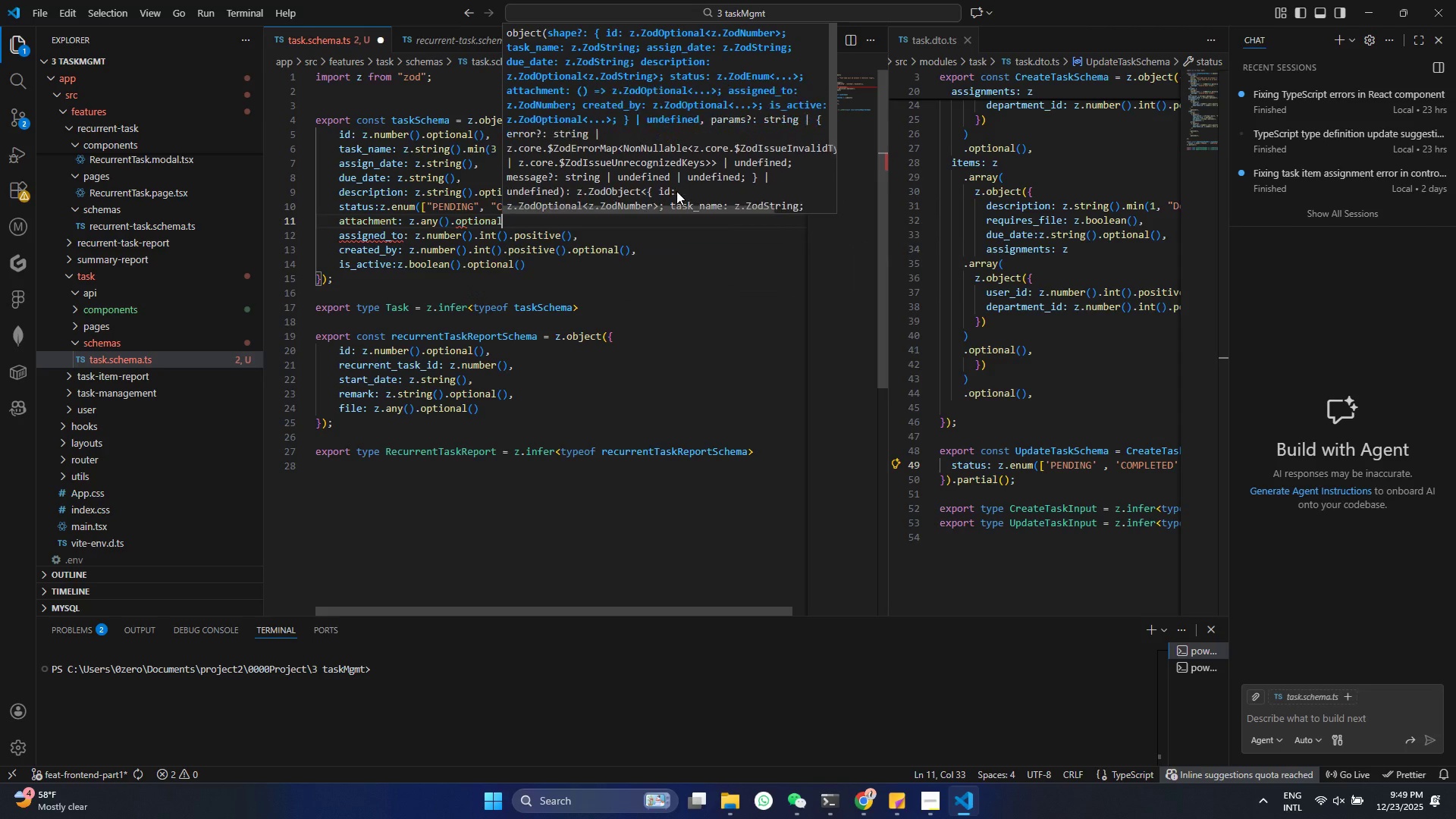 
key(Shift+9)
 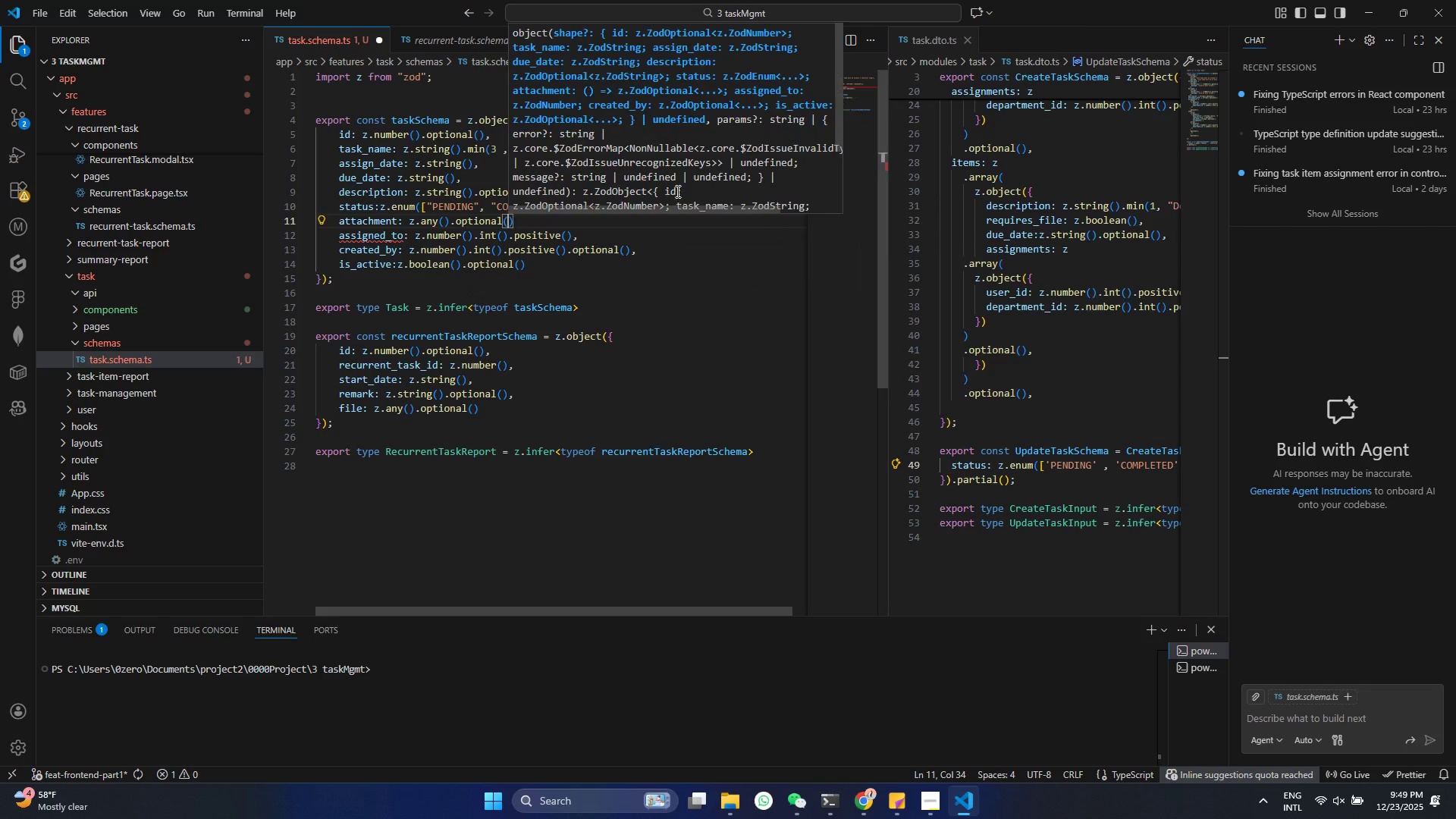 
key(Control+ControlLeft)
 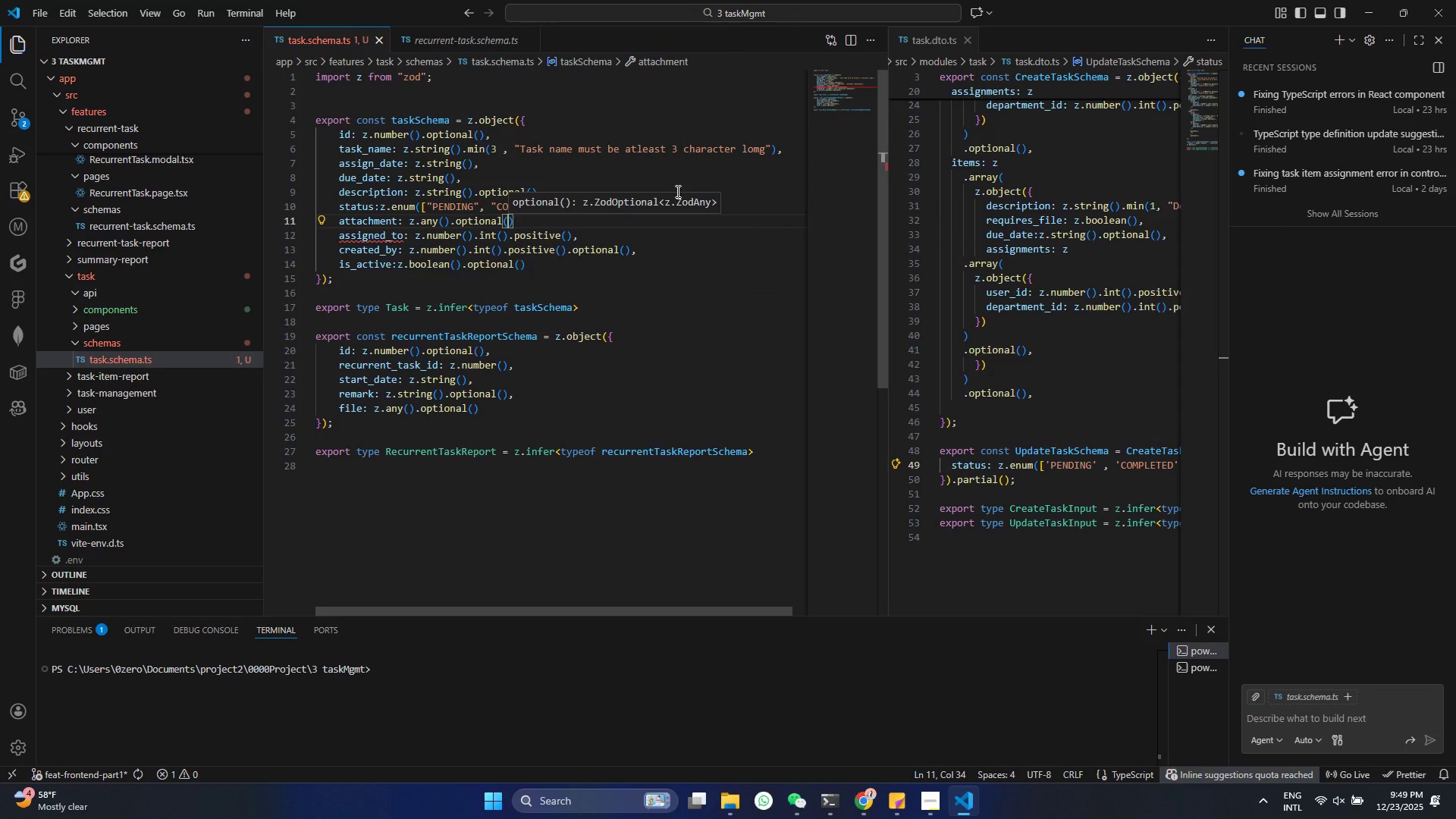 
key(Control+S)
 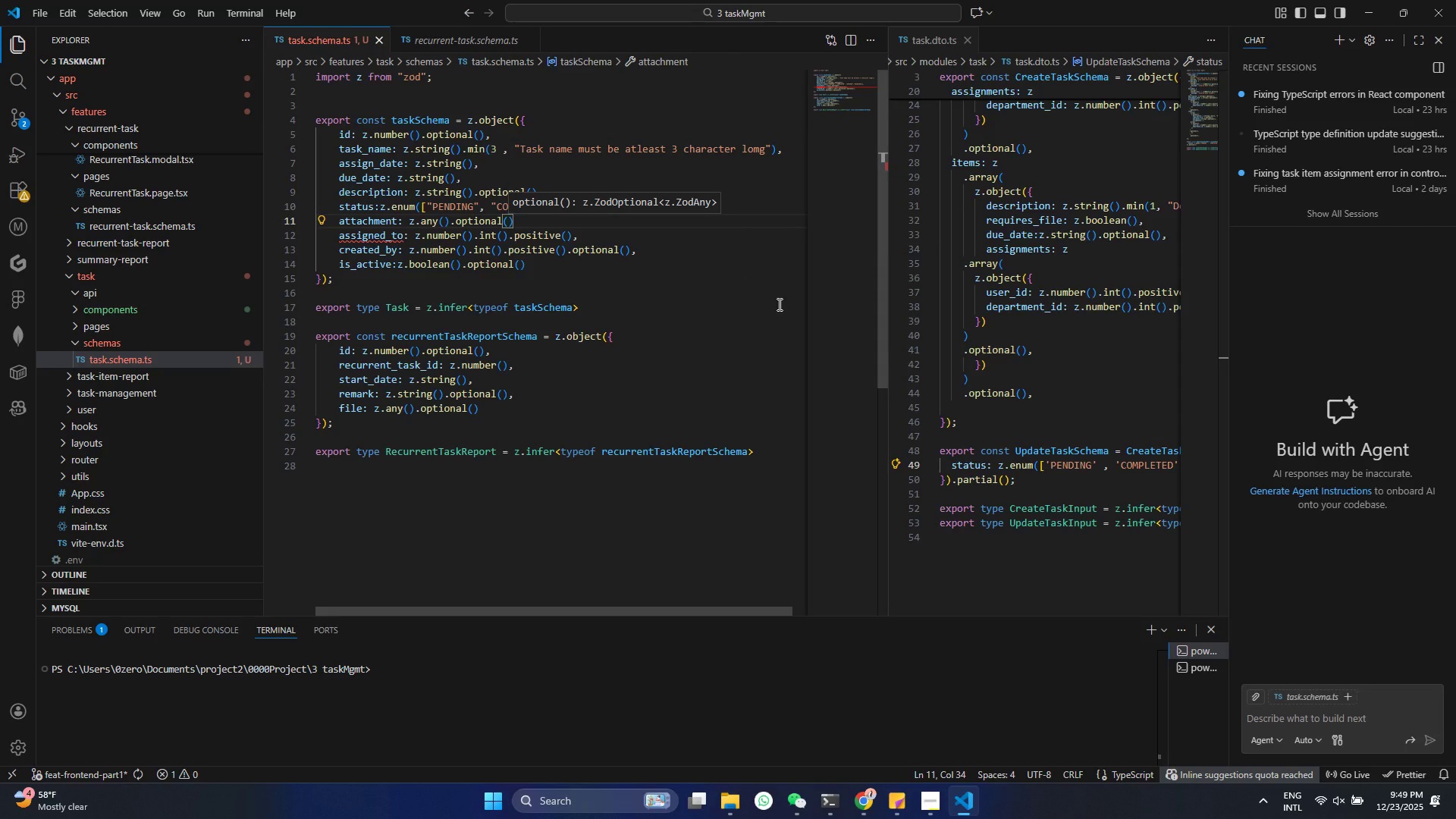 
scroll: coordinate [990, 240], scroll_direction: up, amount: 4.0
 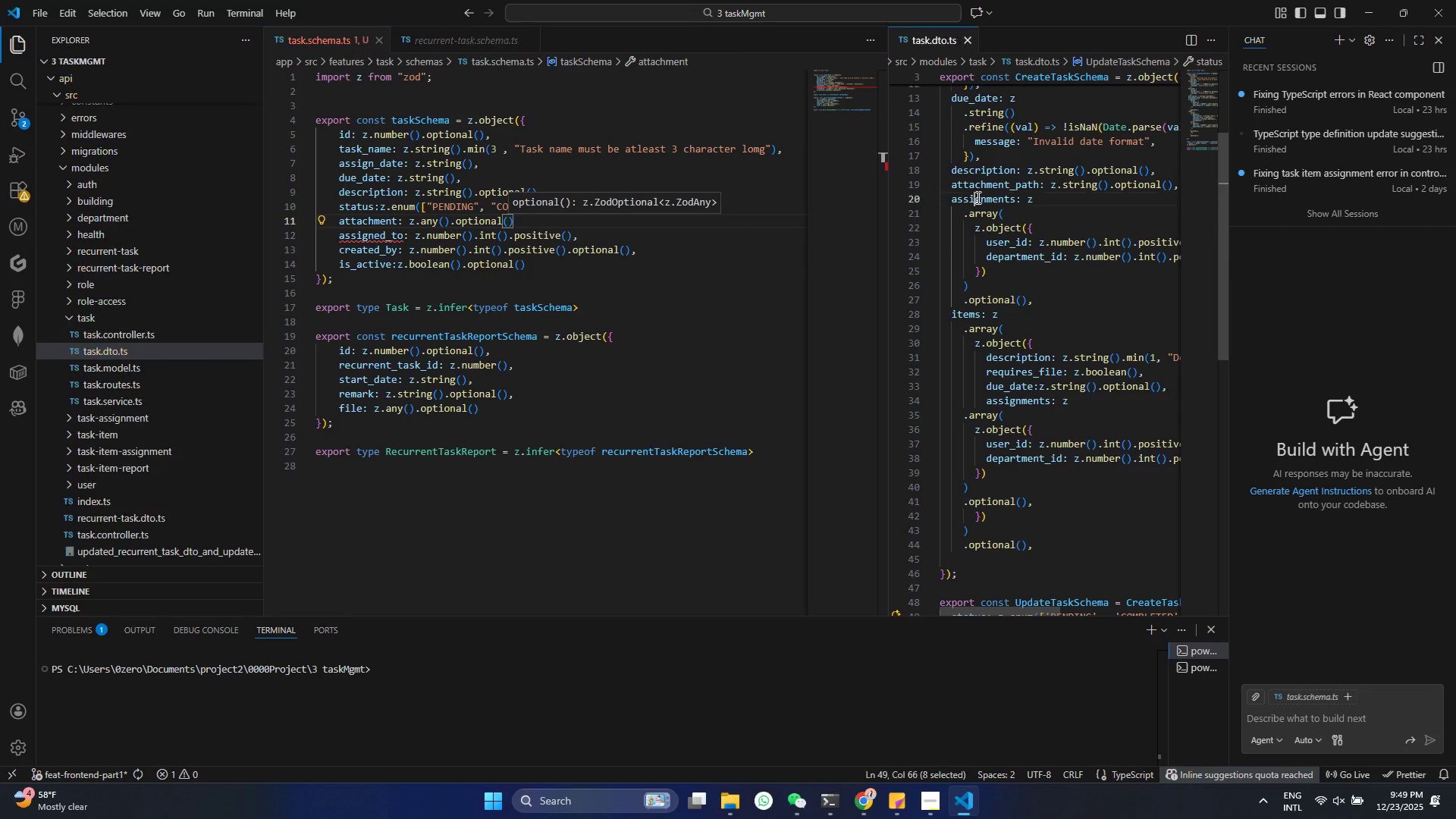 
double_click([977, 197])
 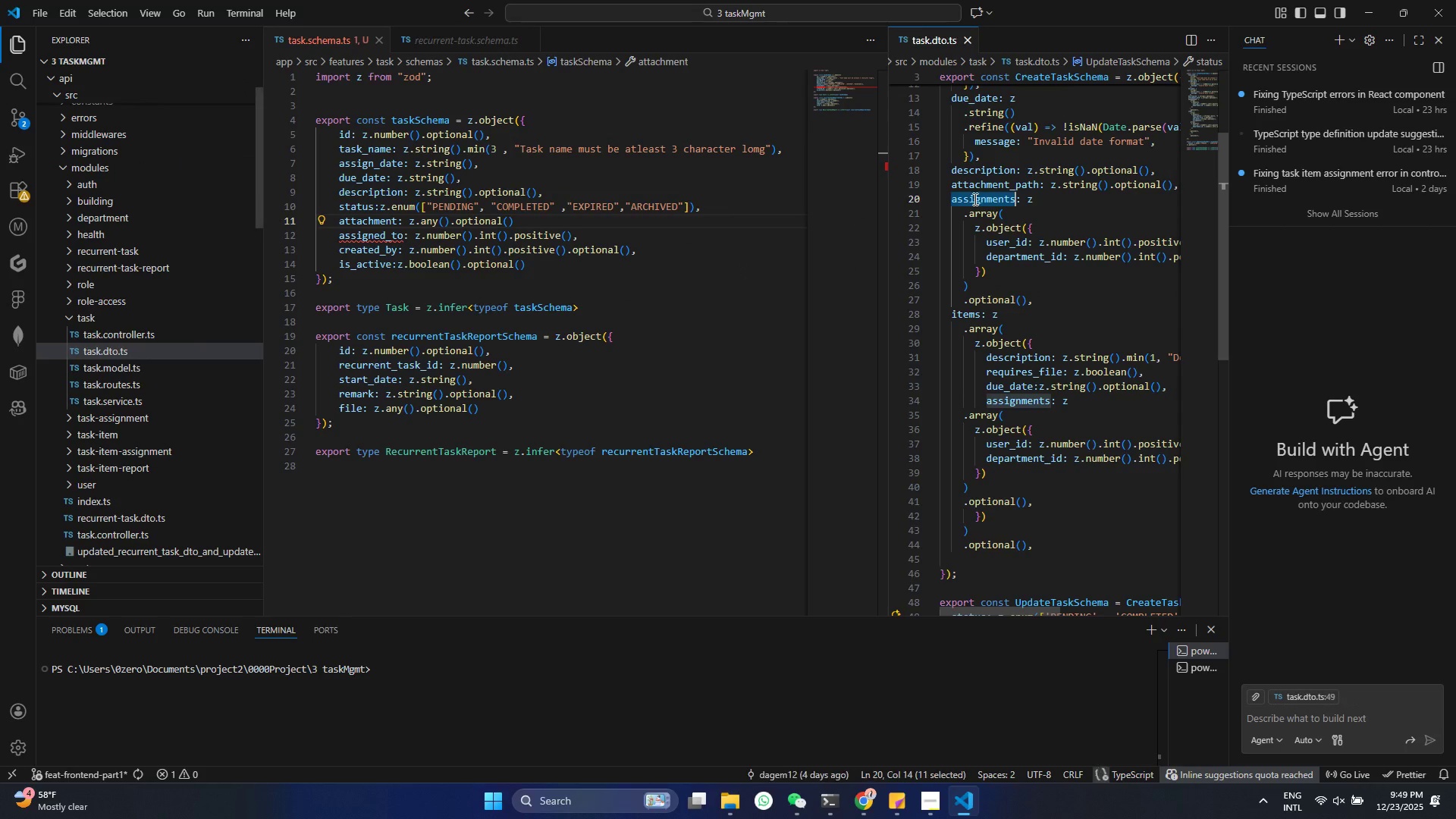 
key(Control+ControlLeft)
 